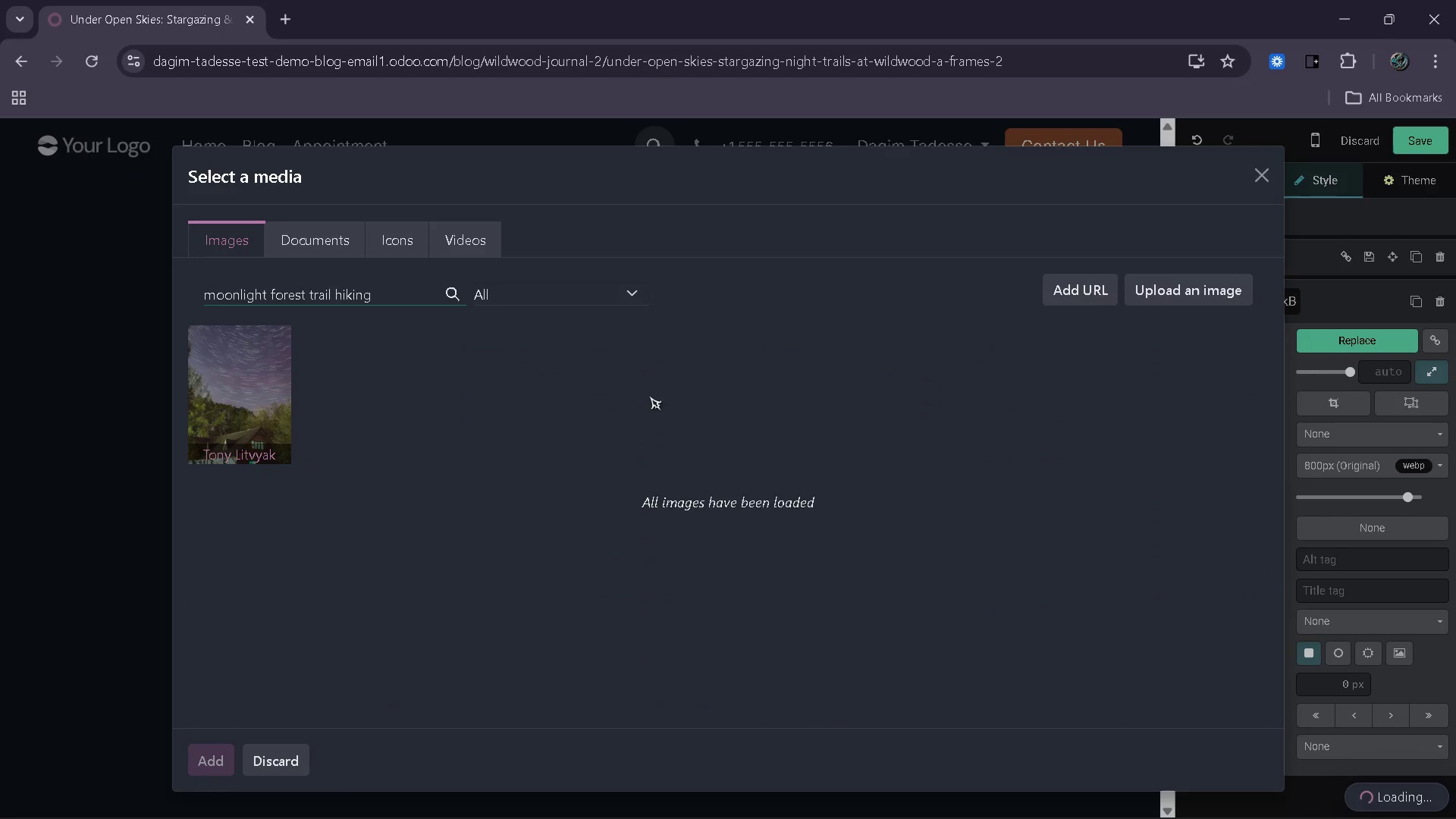 
key(Backspace)
 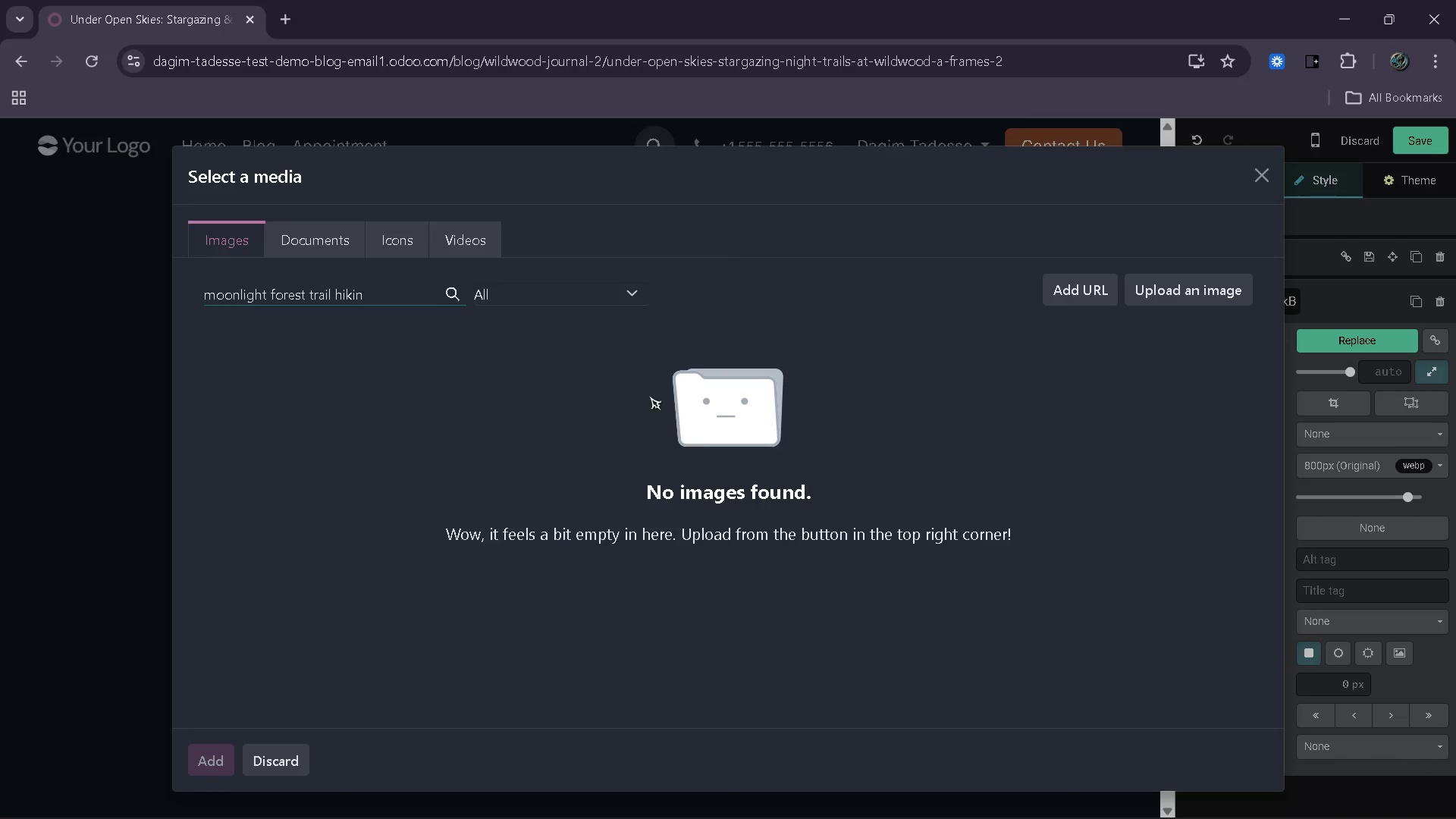 
key(Backspace)
 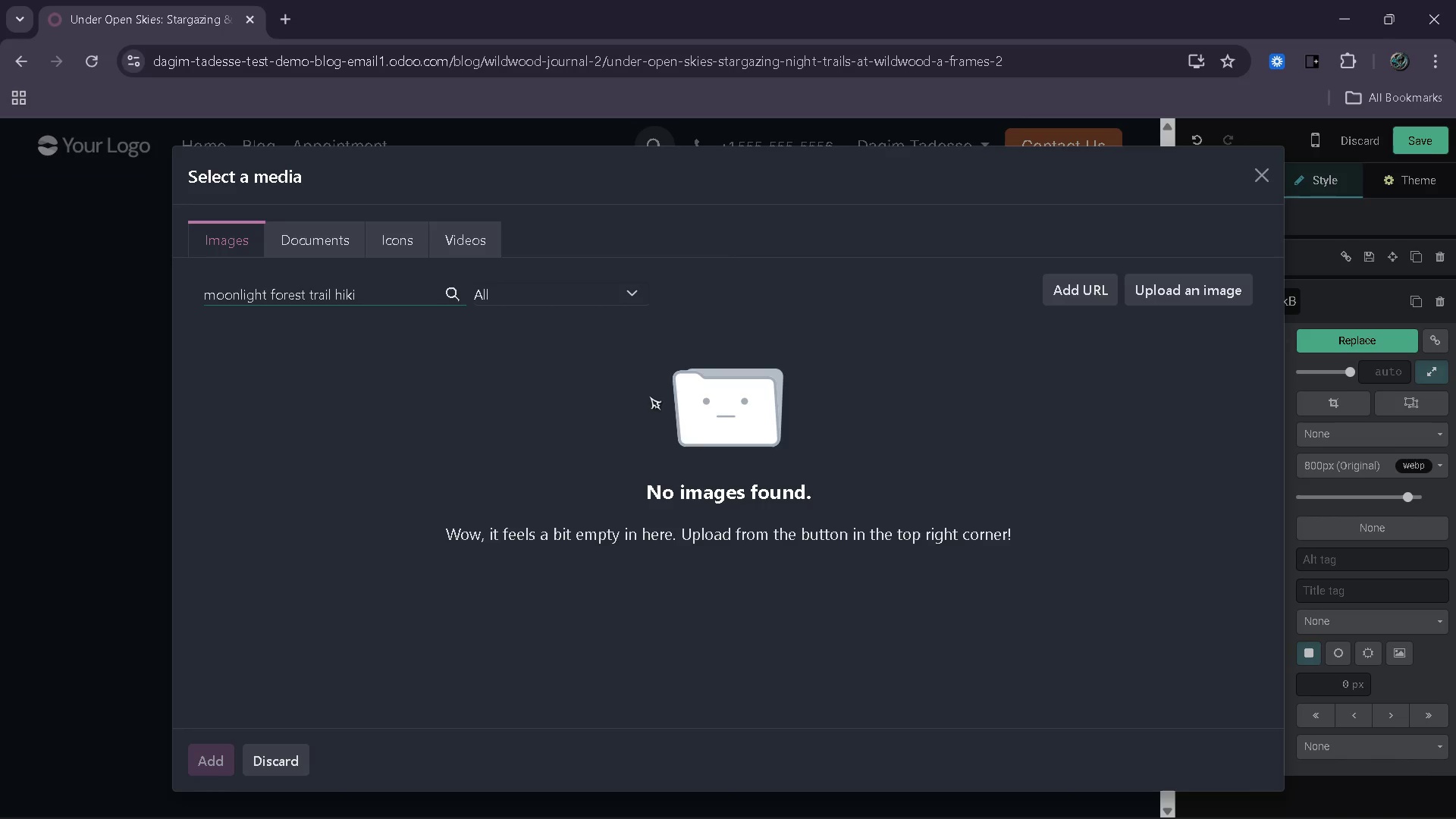 
key(Backspace)
 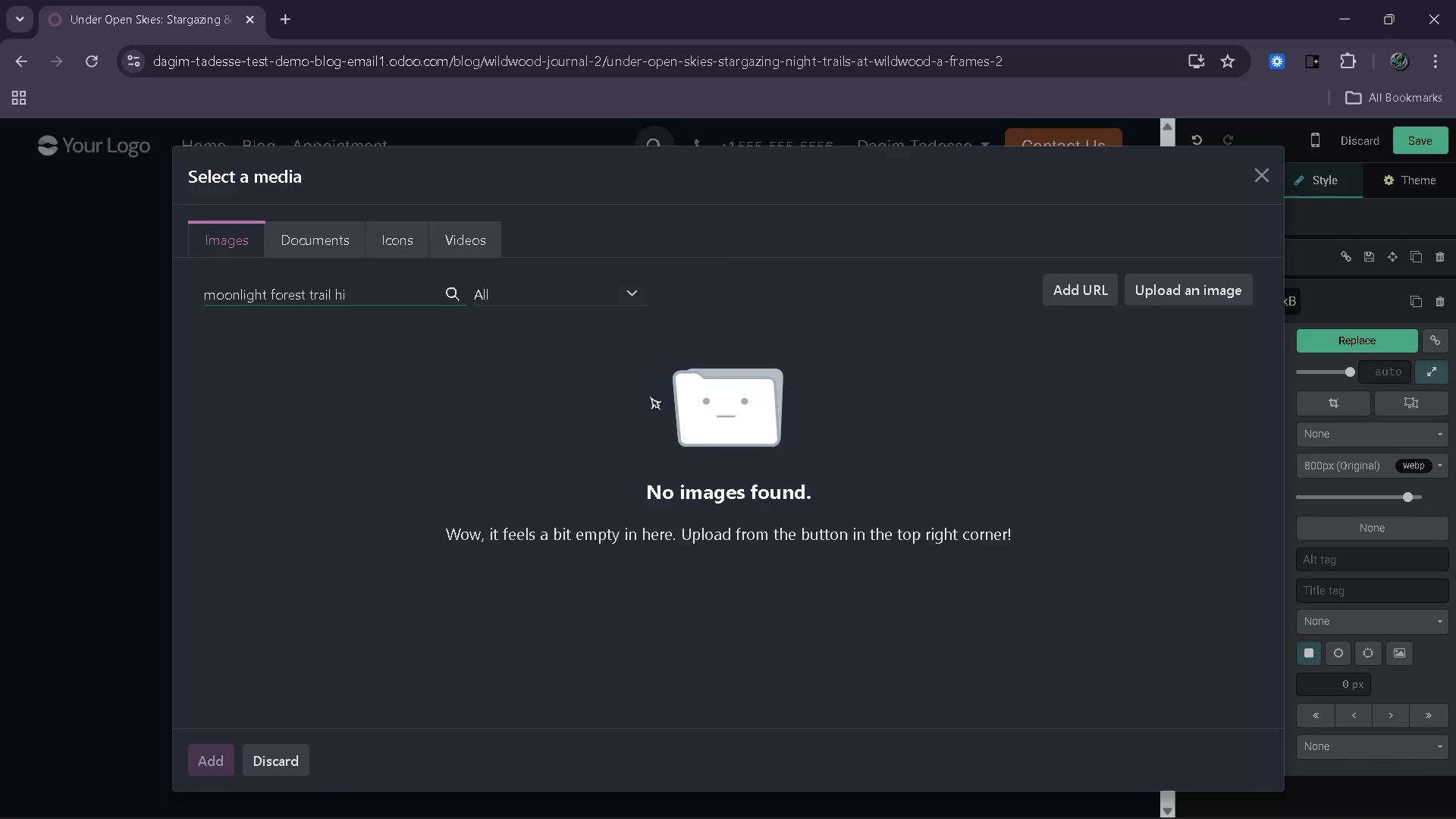 
key(Backspace)
 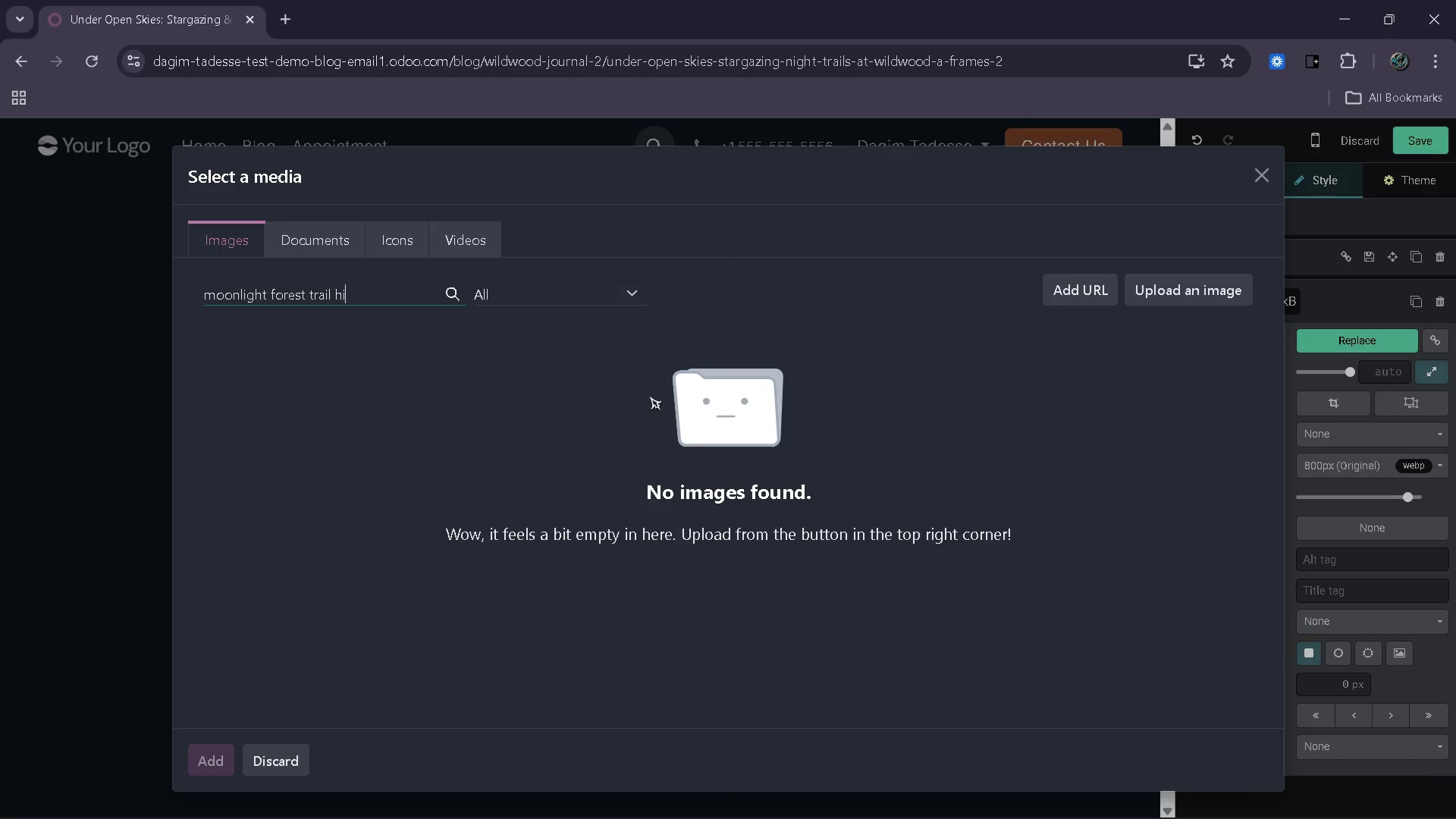 
key(Backspace)
 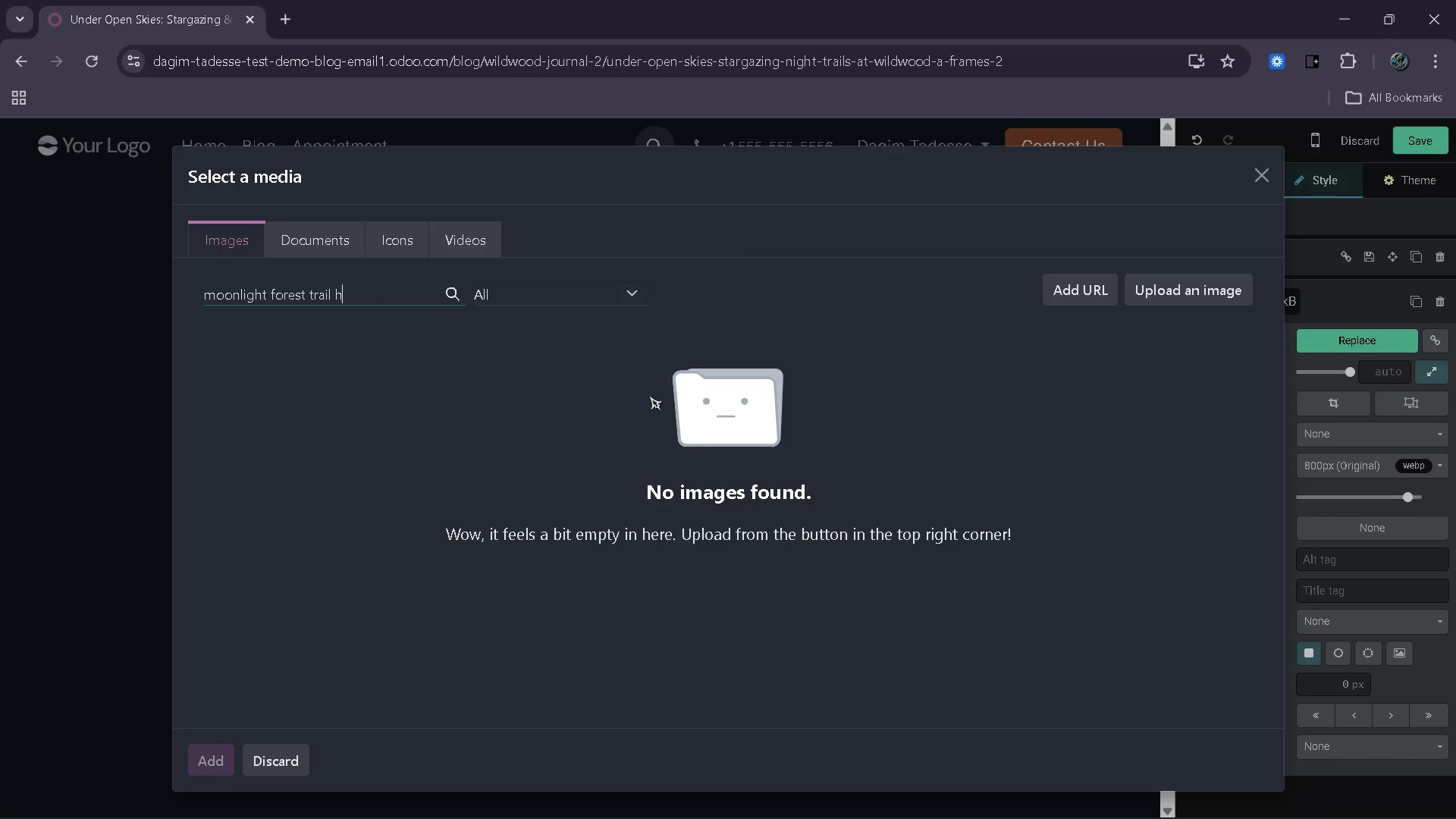 
key(Backspace)
 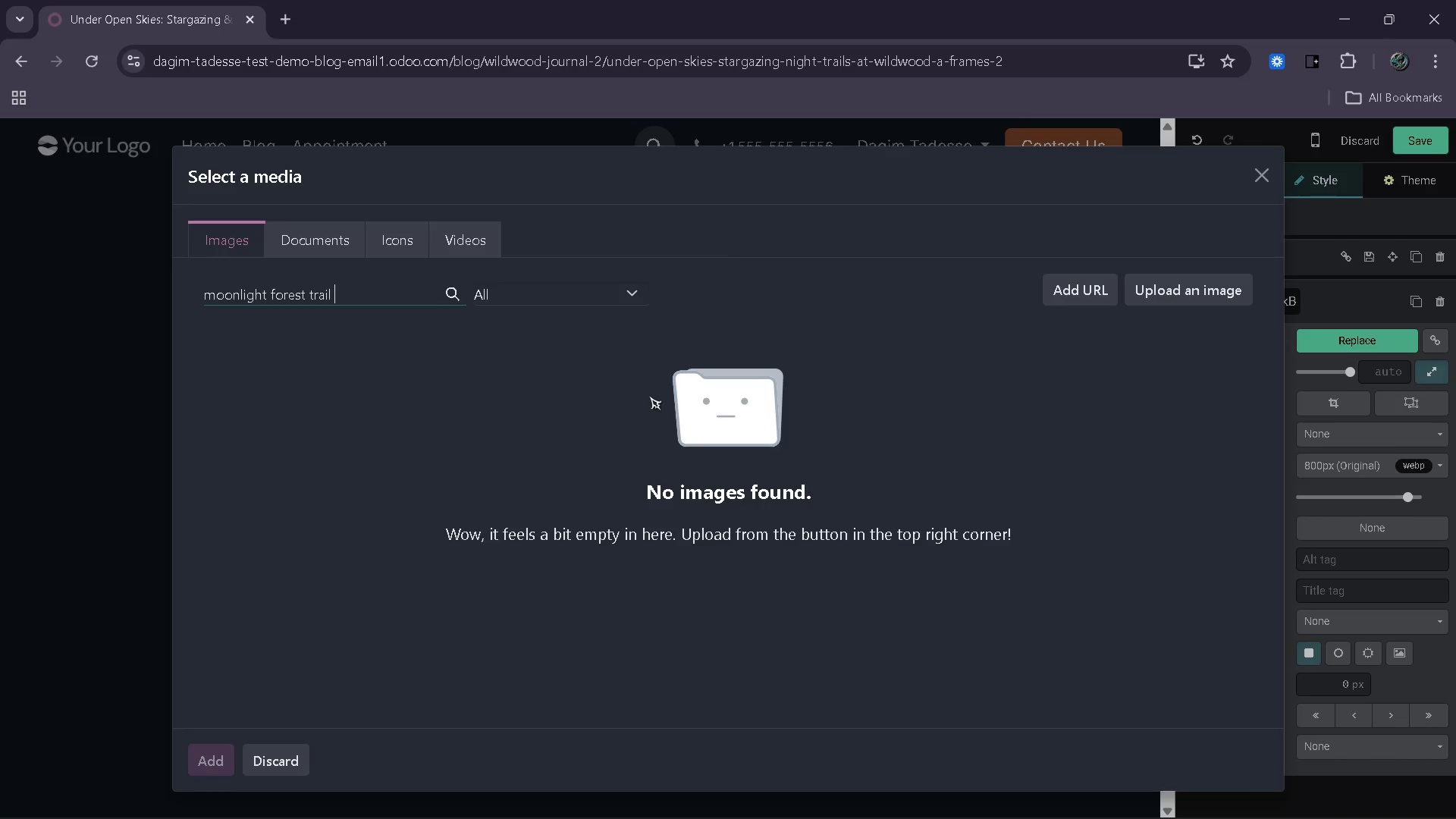 
key(Backspace)
 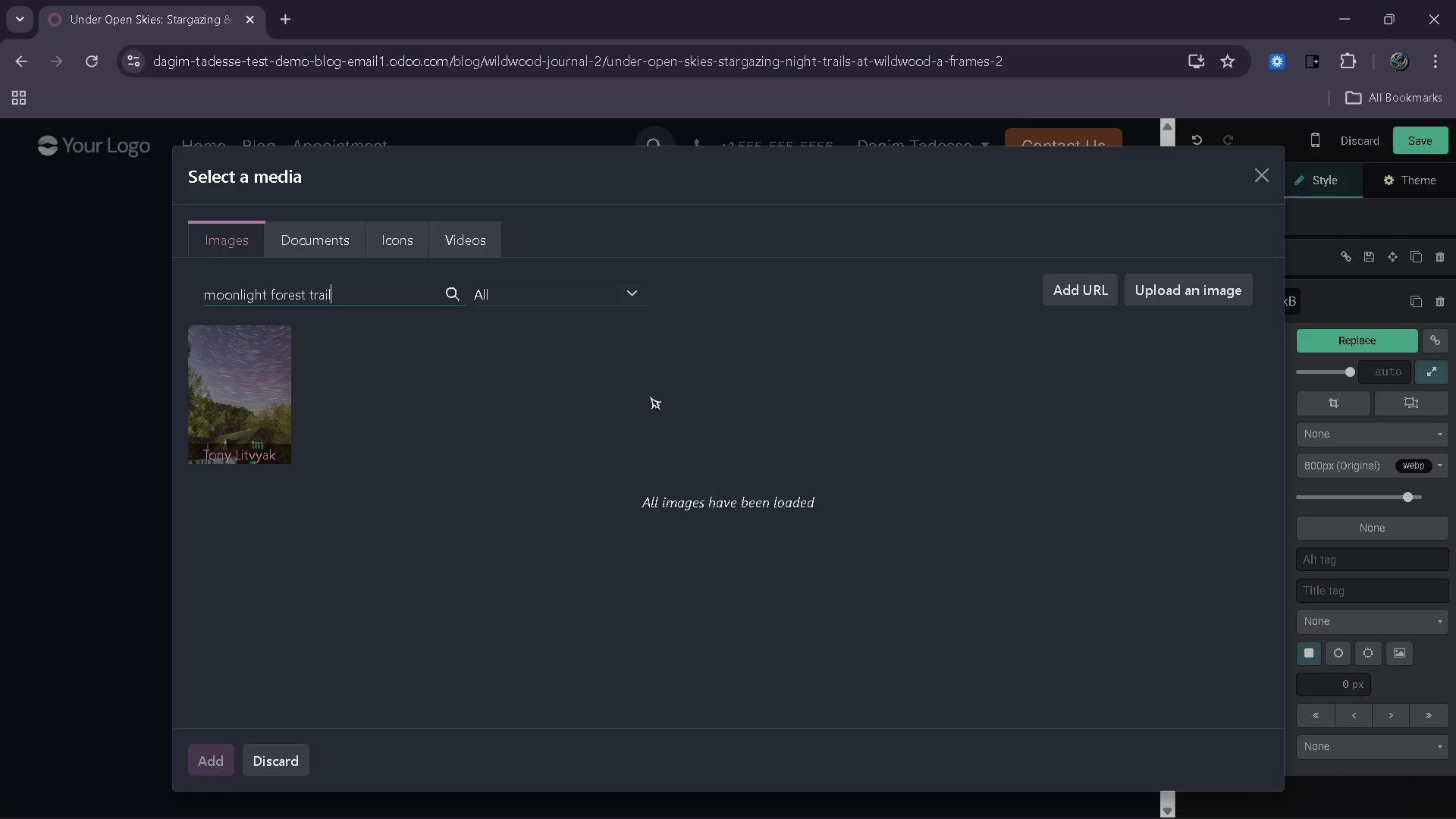 
wait(12.12)
 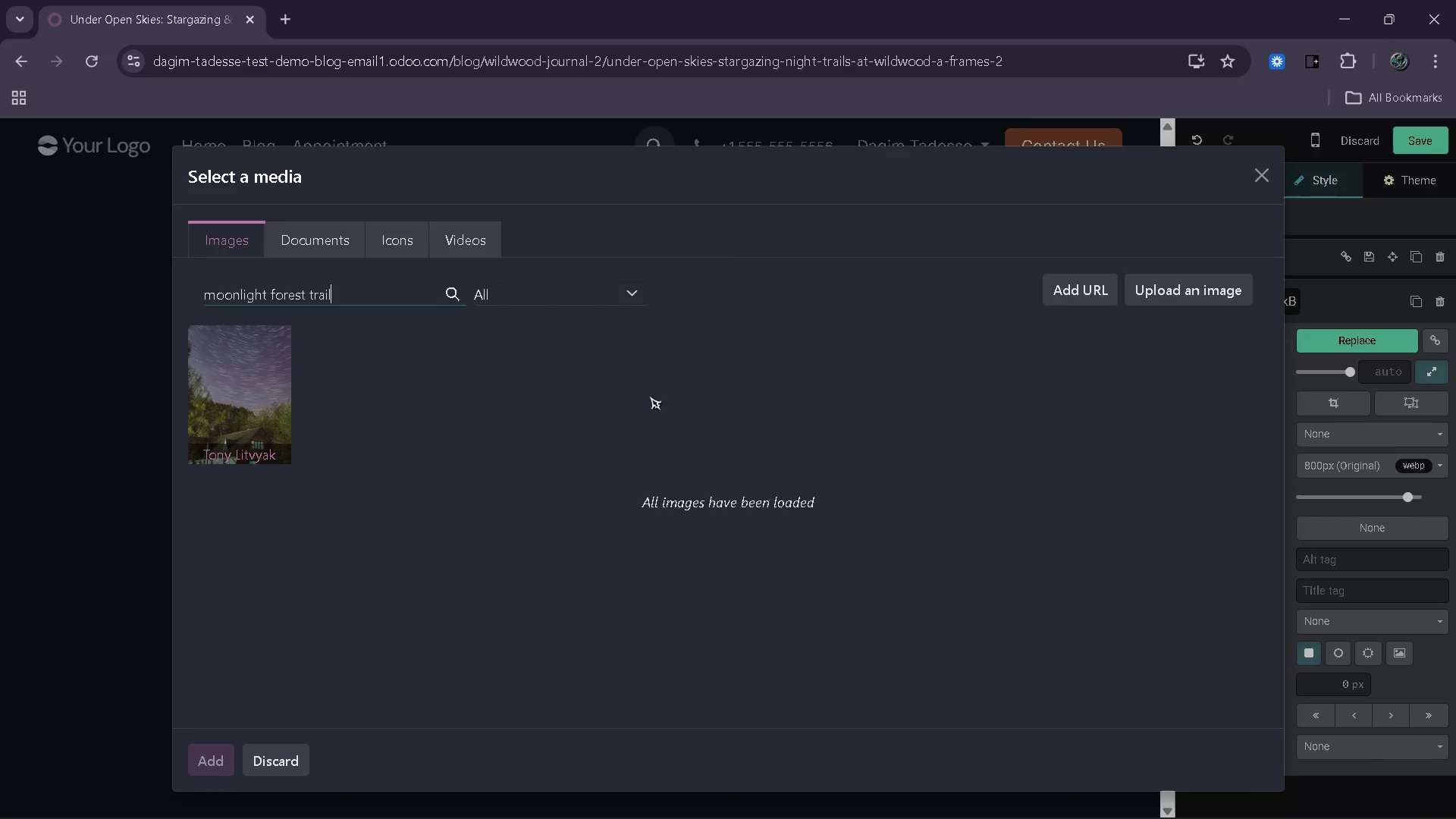 
left_click([347, 292])
 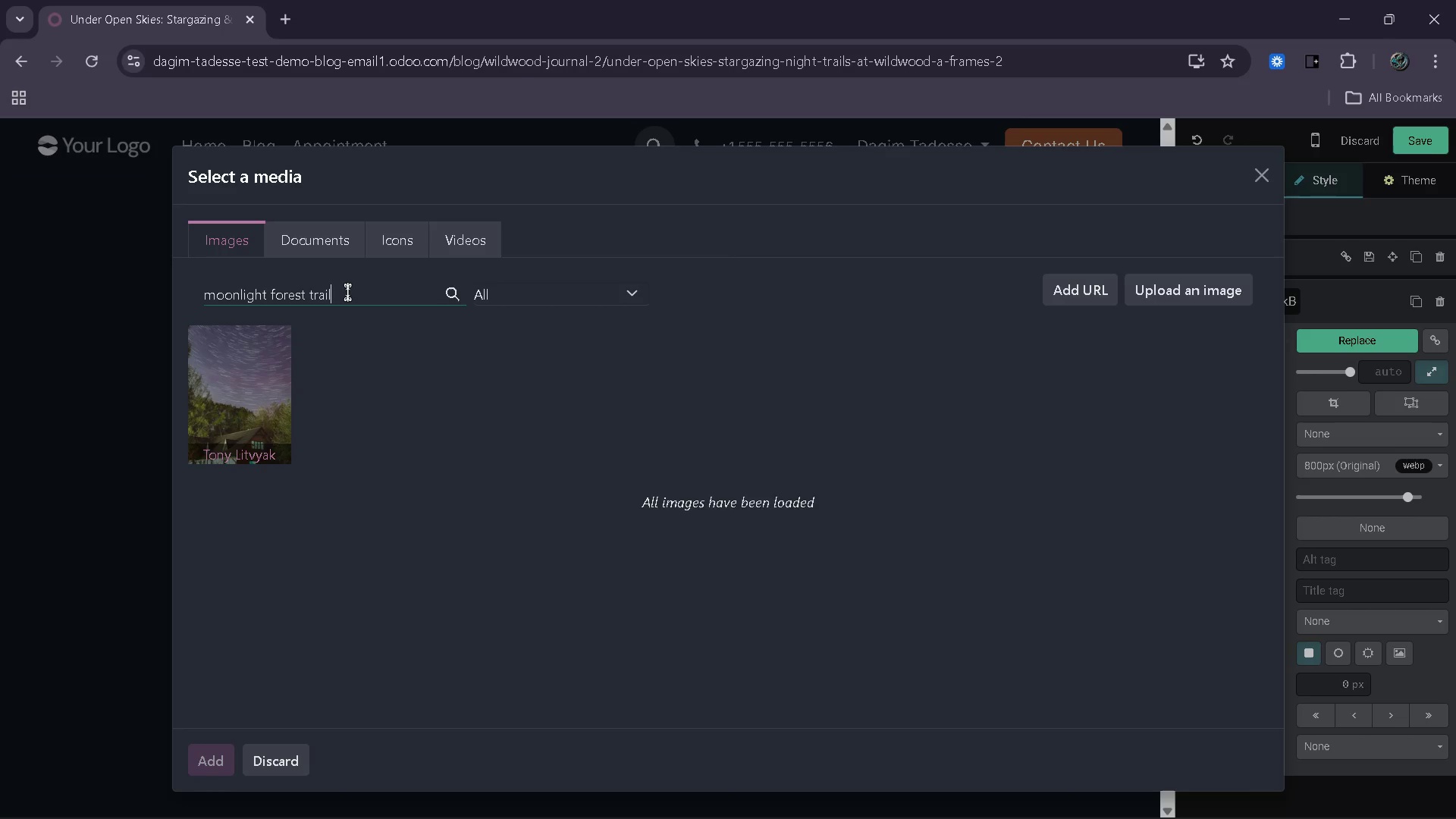 
left_click_drag(start_coordinate=[347, 292], to_coordinate=[337, 294])
 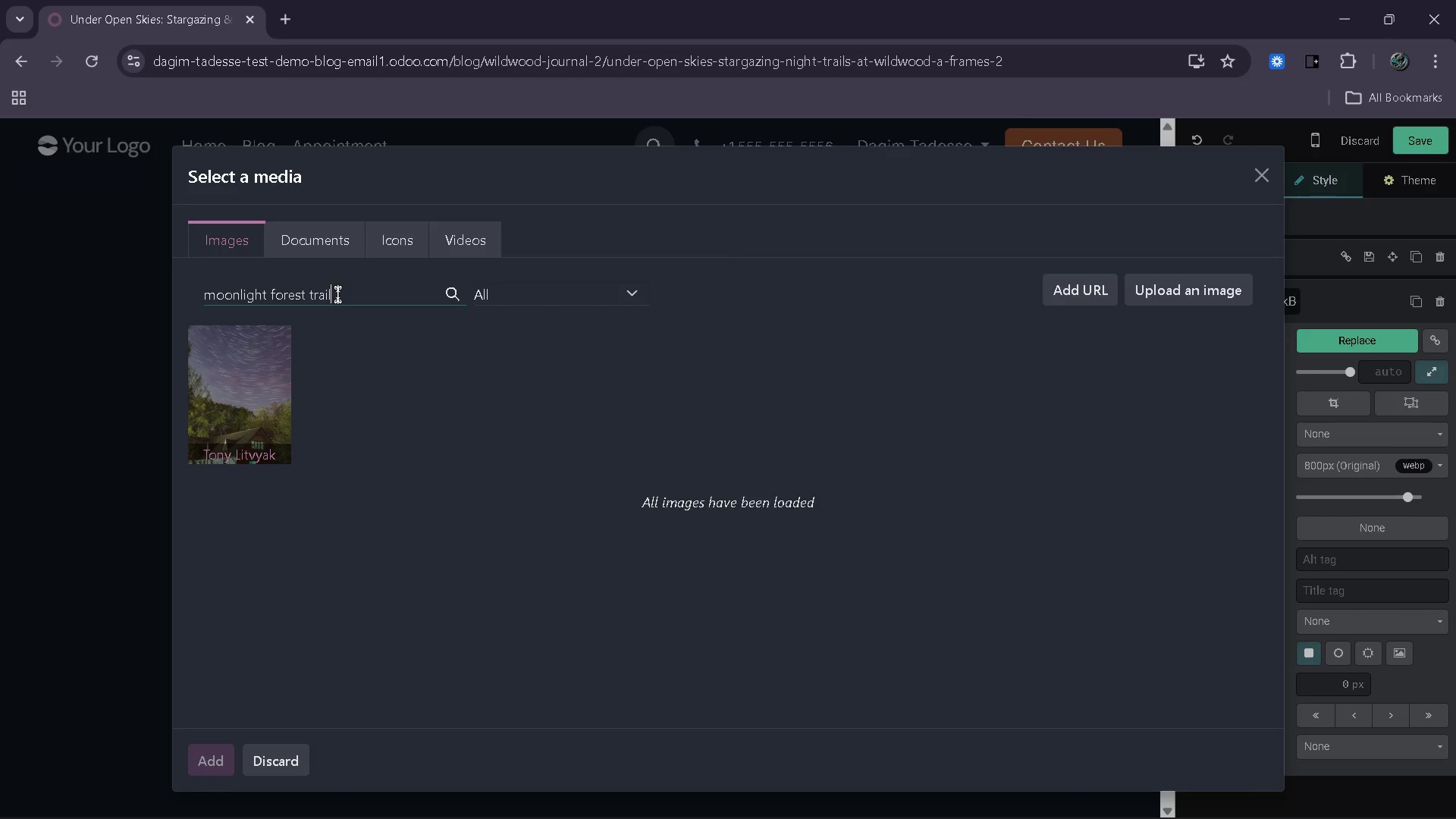 
type( night)
 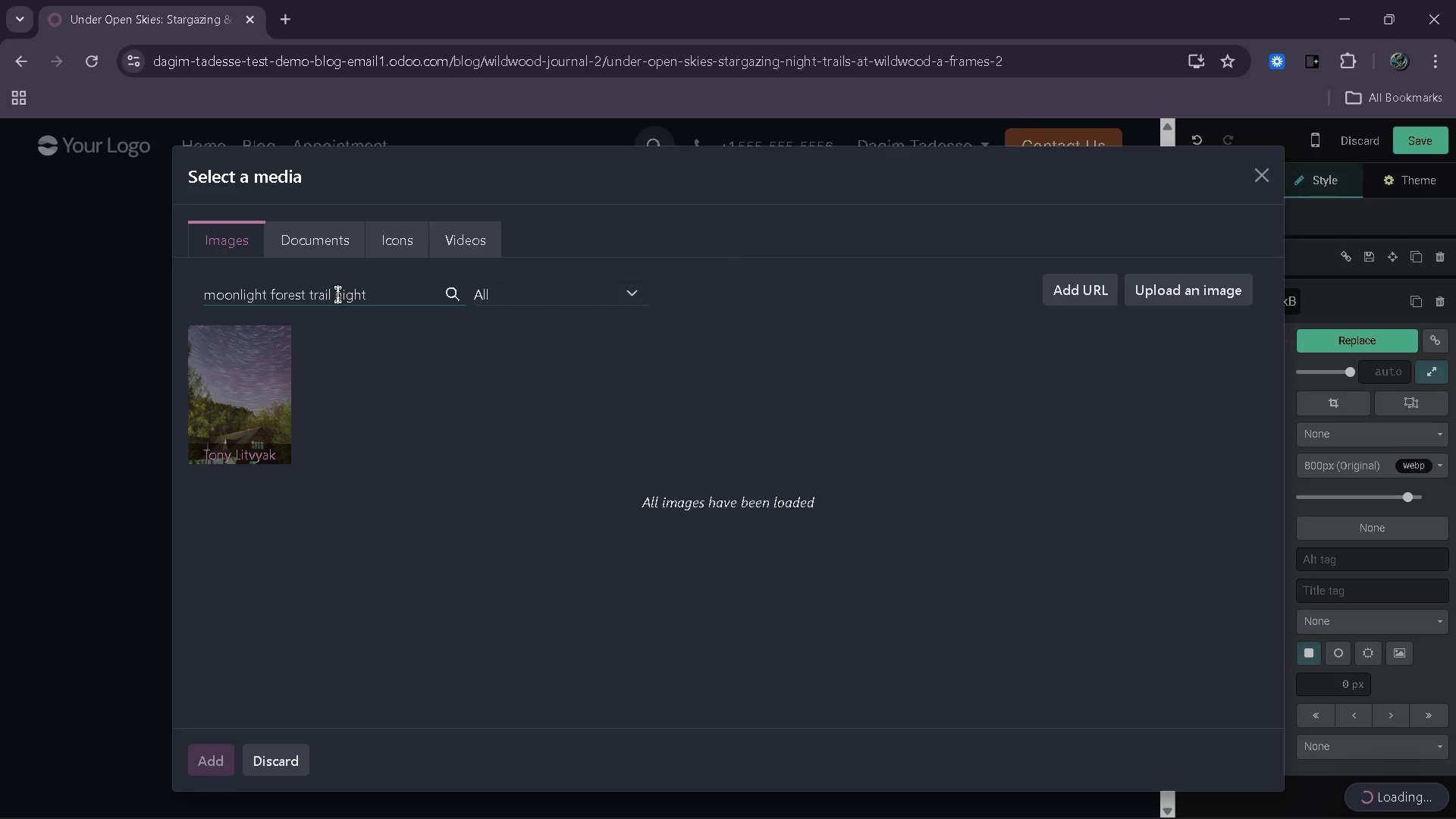 
left_click([334, 295])
 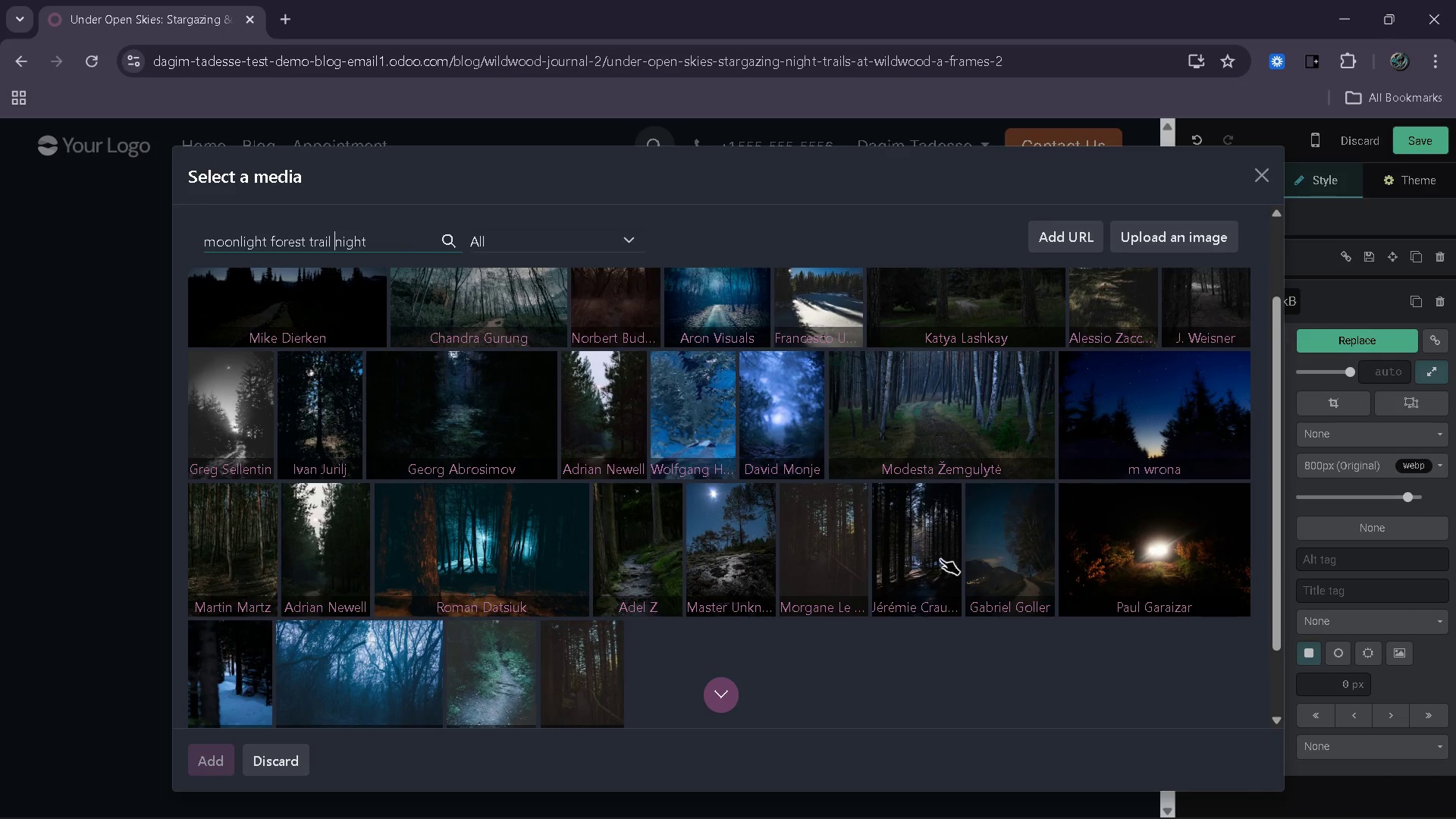 
wait(20.04)
 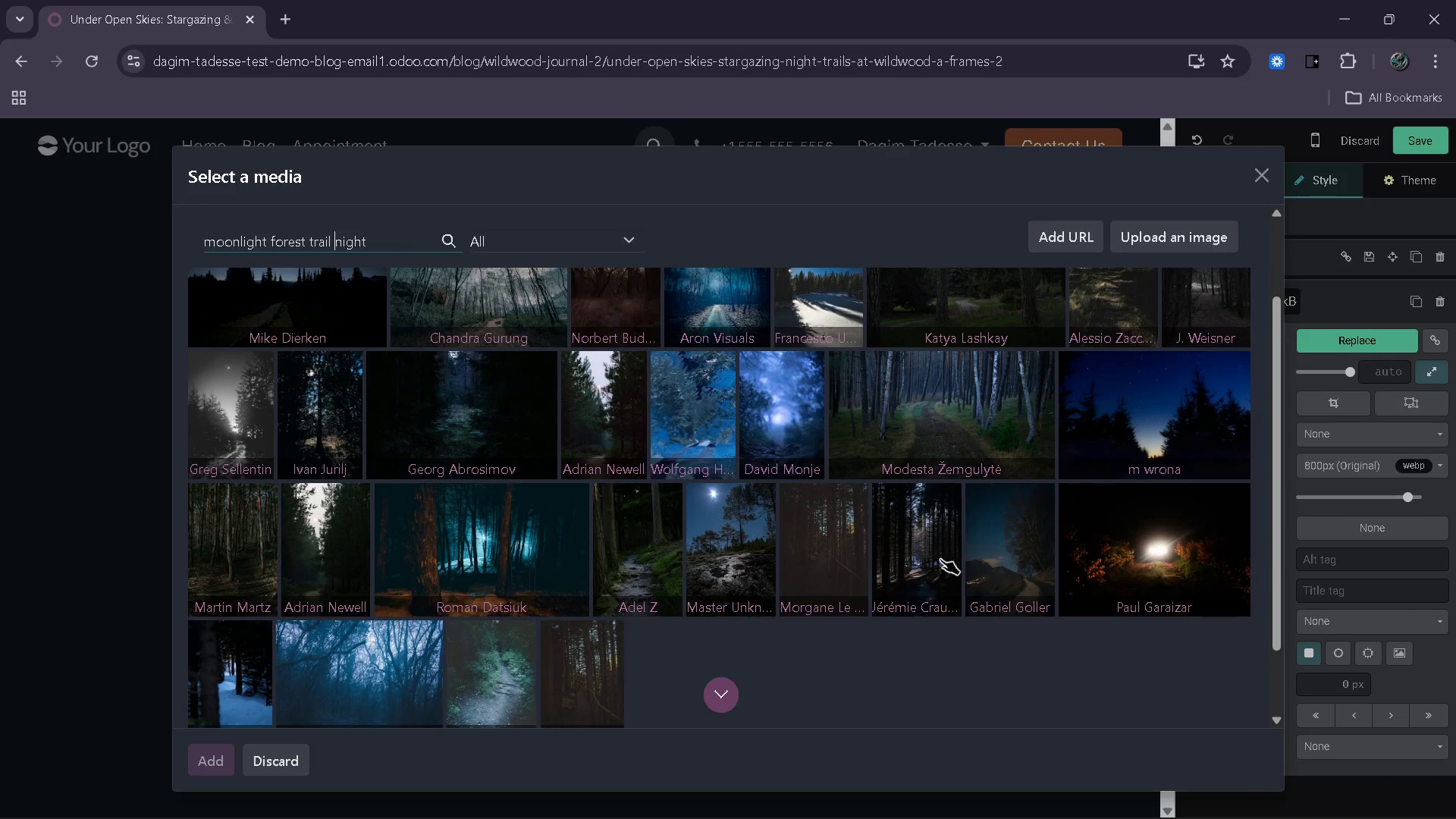 
mouse_move([695, 538])
 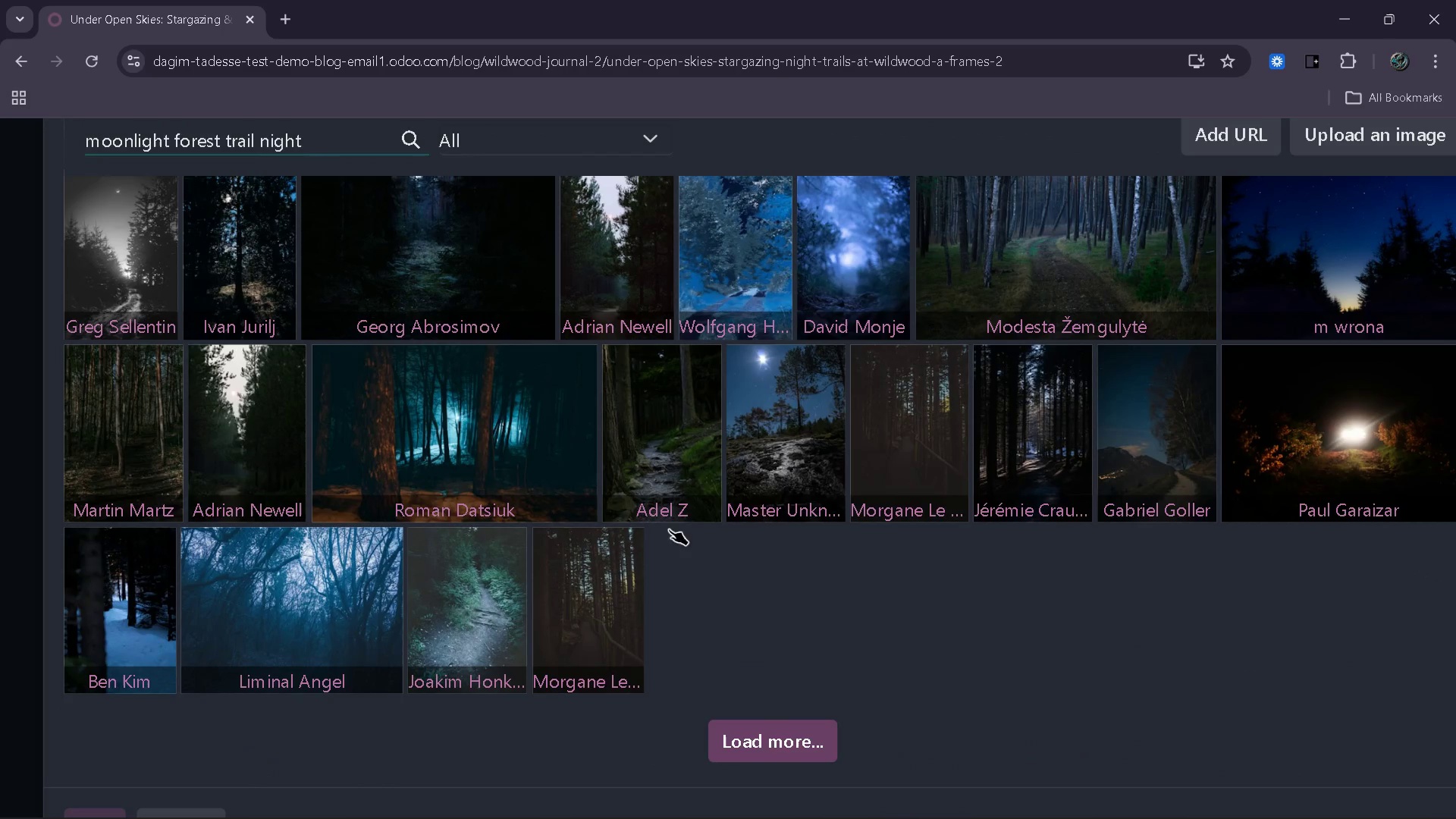 
left_click([760, 752])
 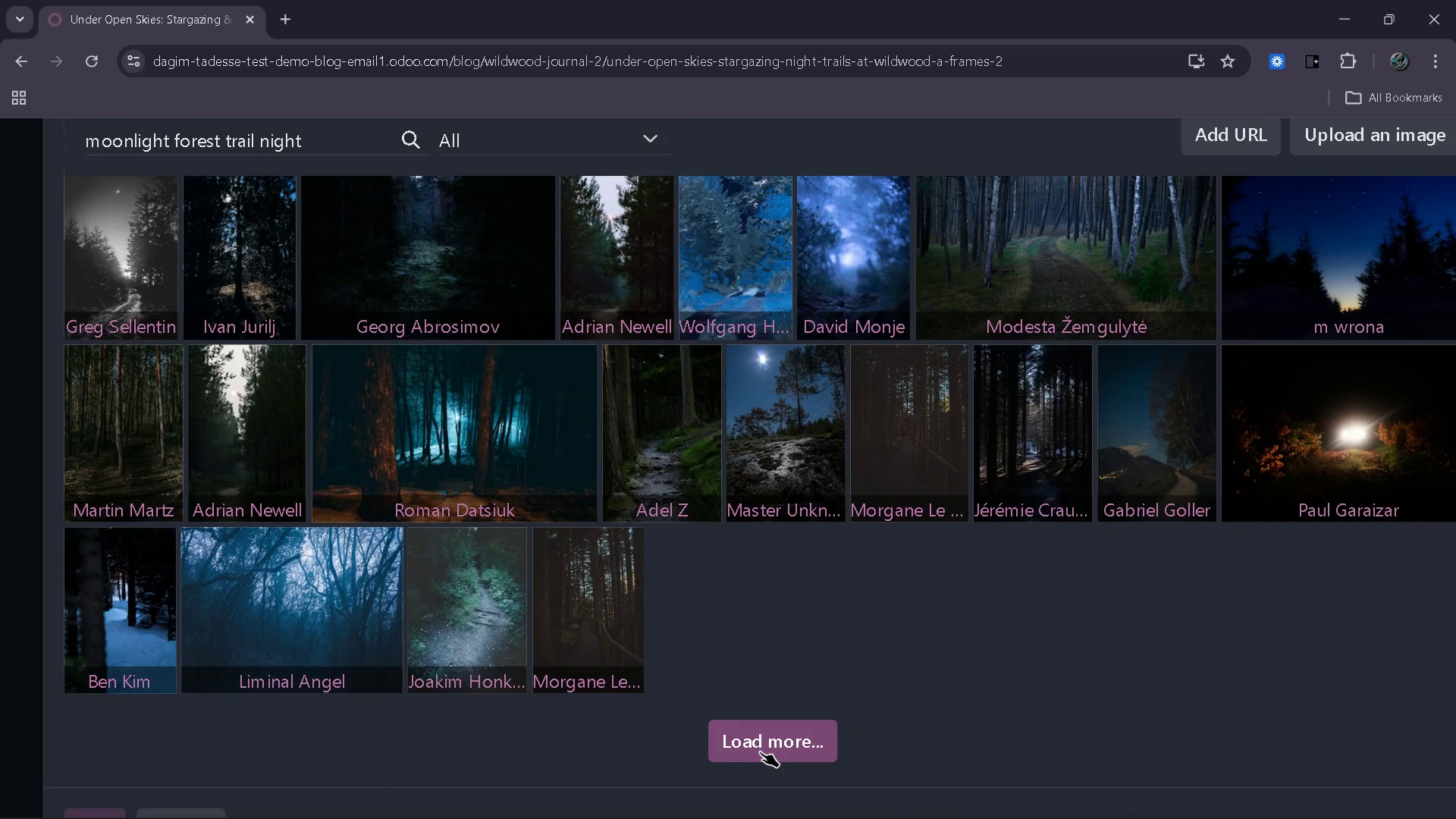 
mouse_move([791, 583])
 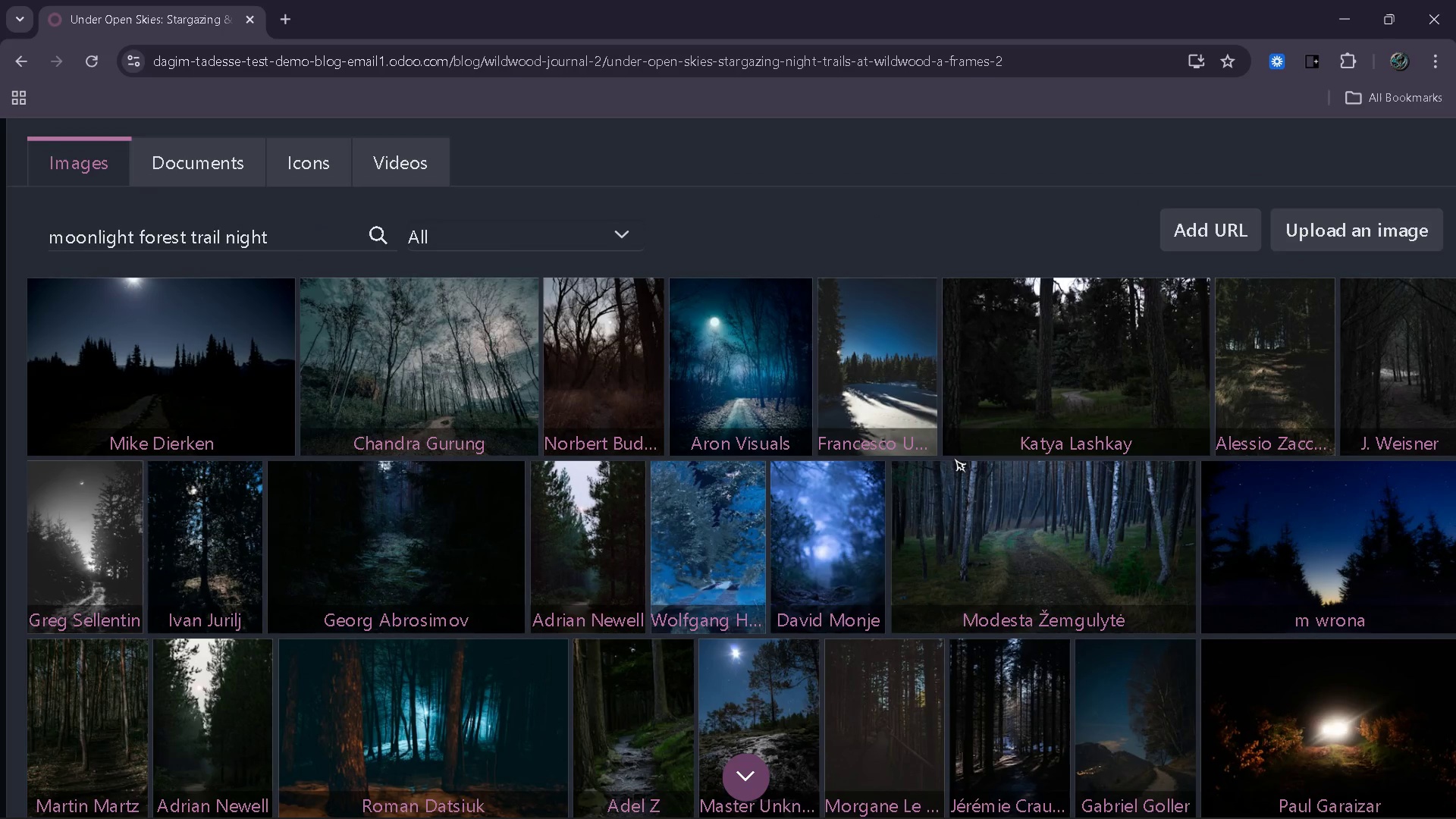 
wait(29.66)
 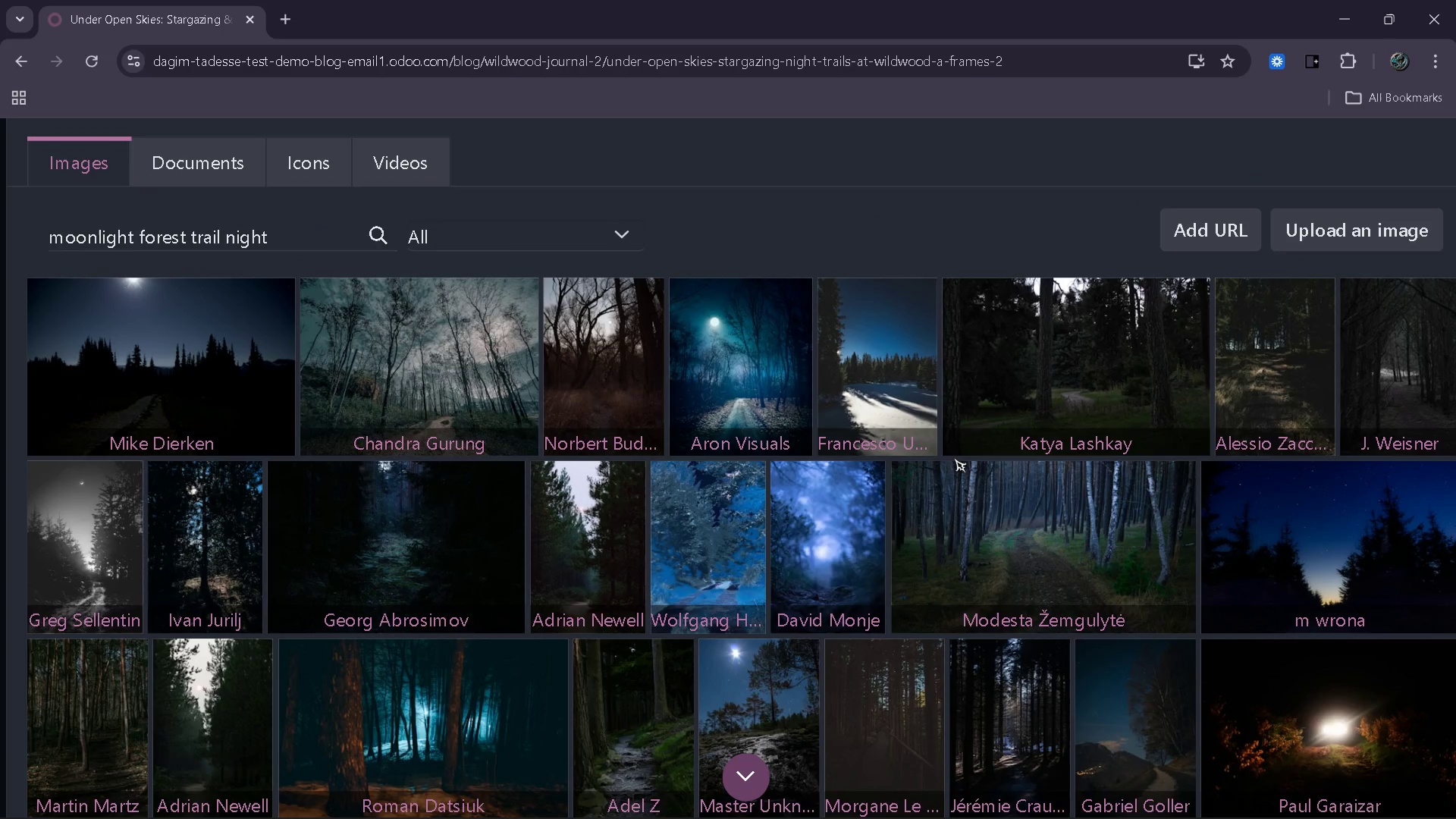 
left_click([331, 237])
 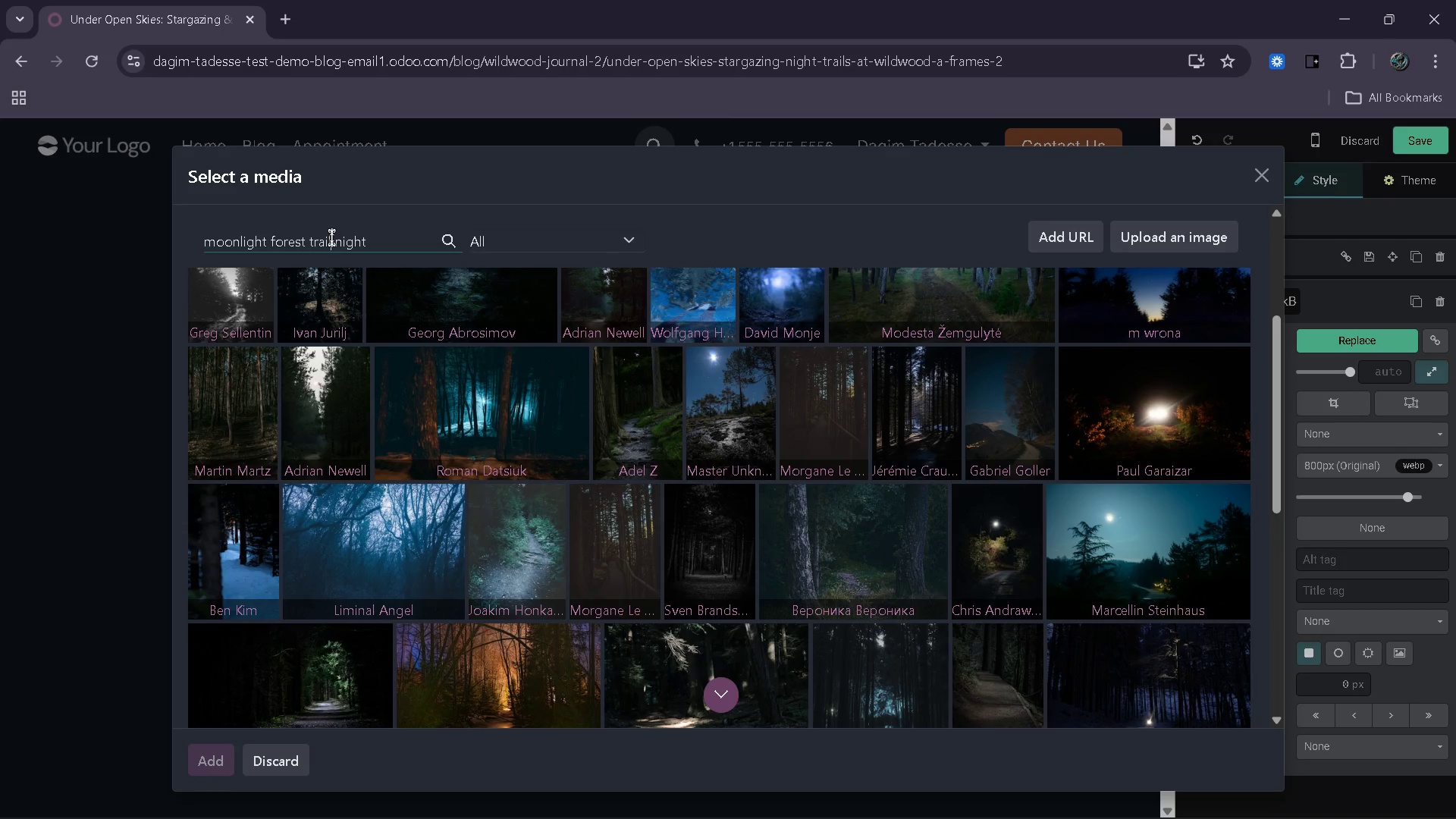 
key(Backspace)
 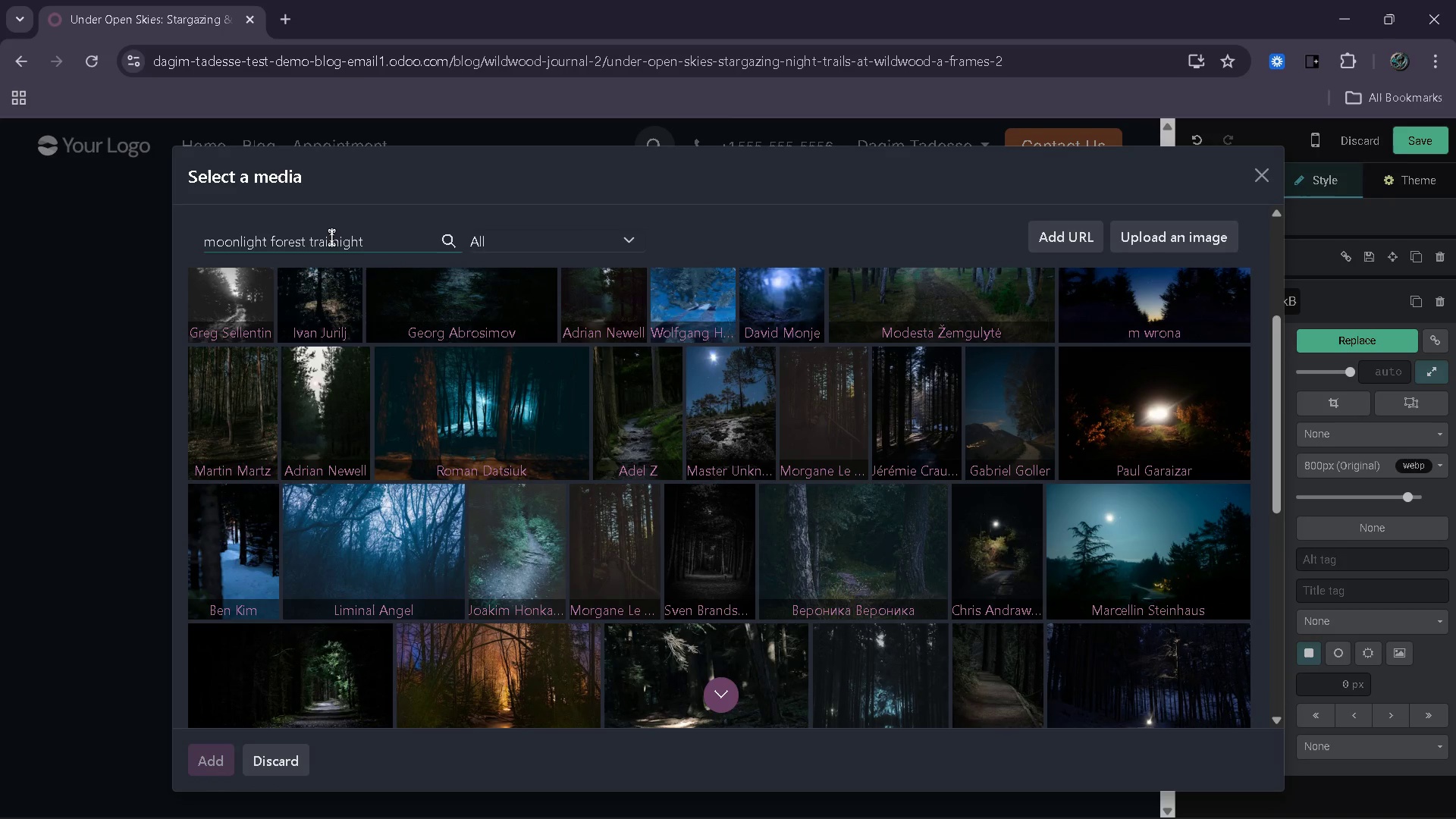 
key(Backspace)
 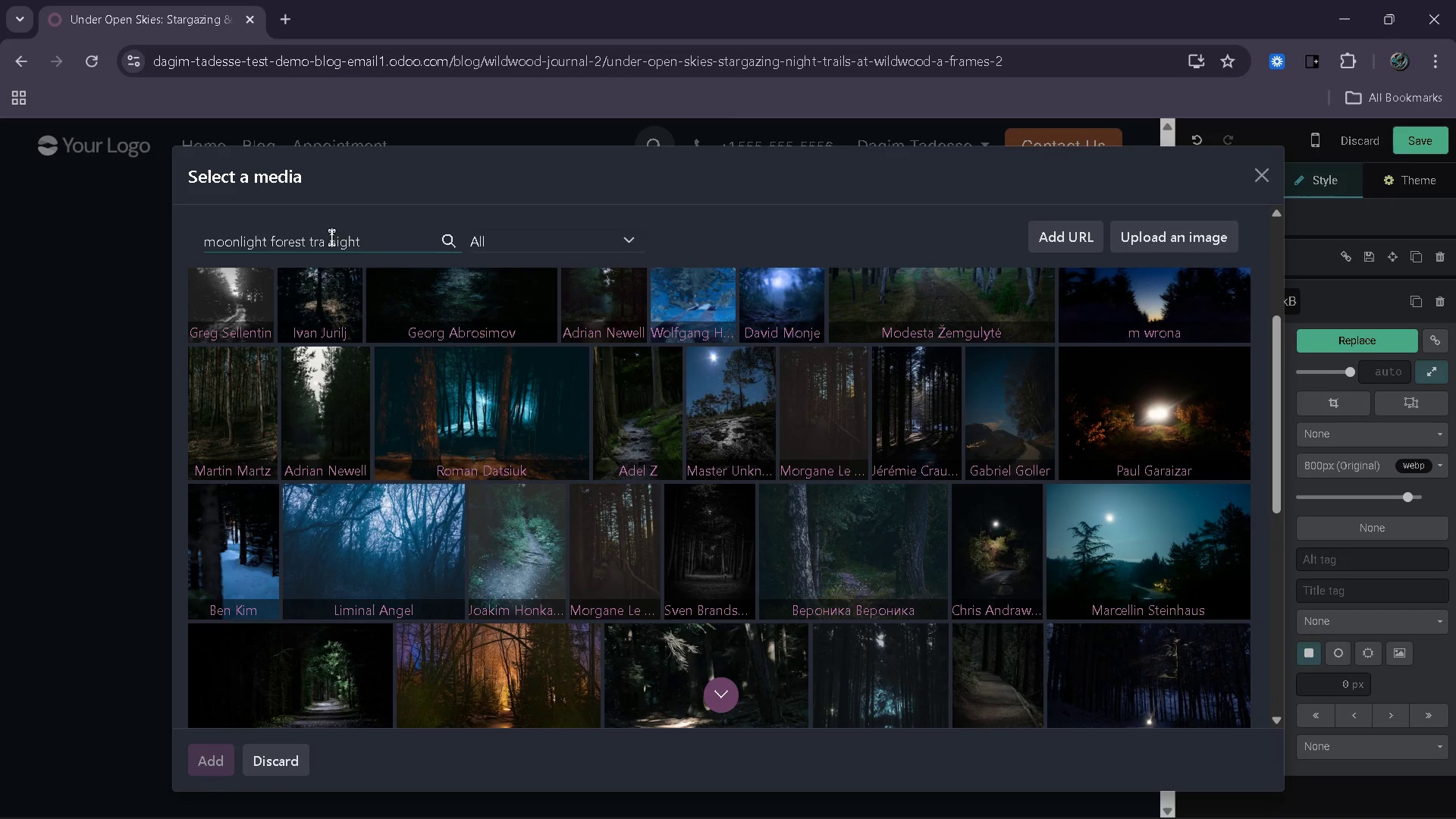 
key(Backspace)
 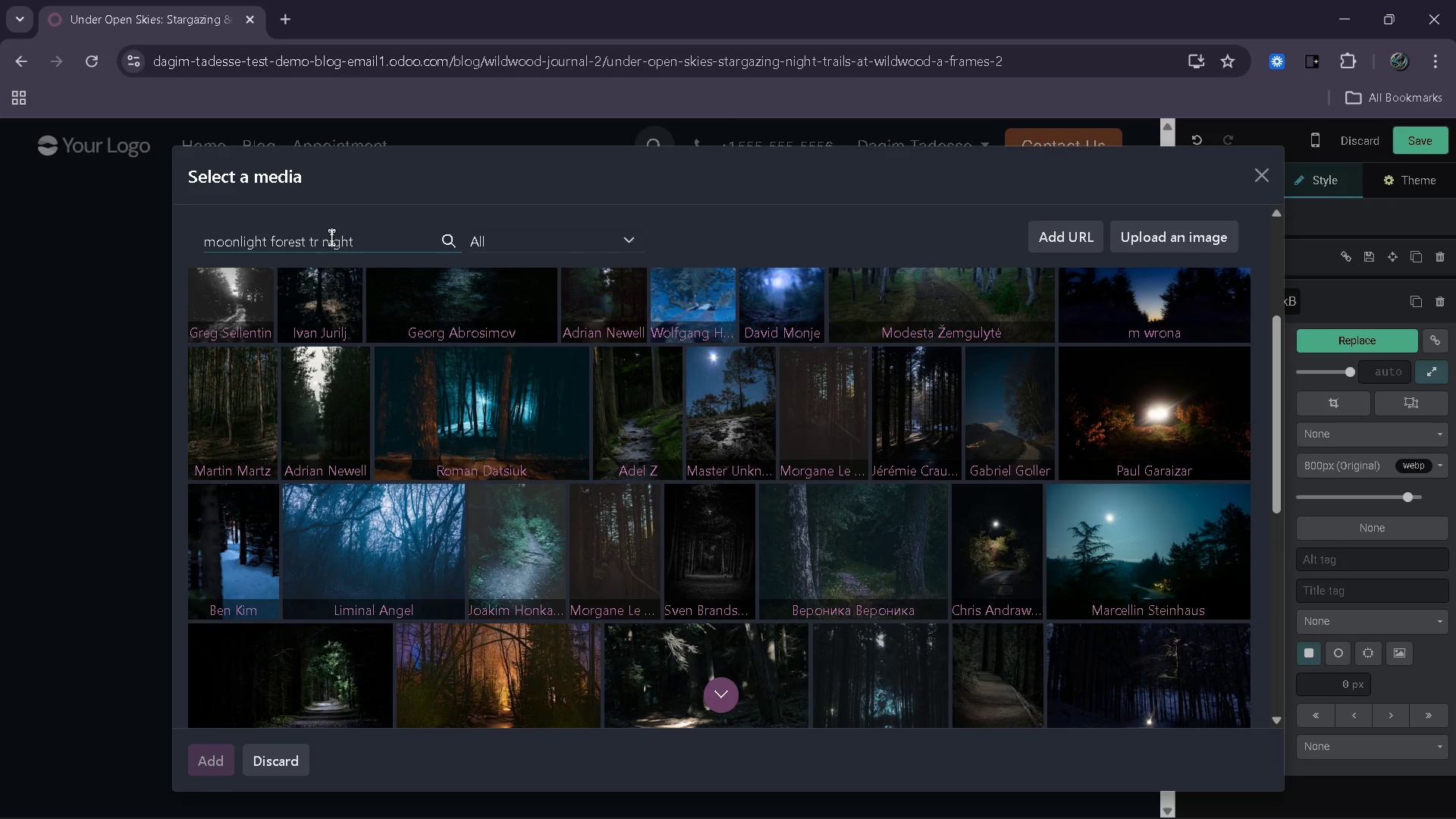 
key(Backspace)
 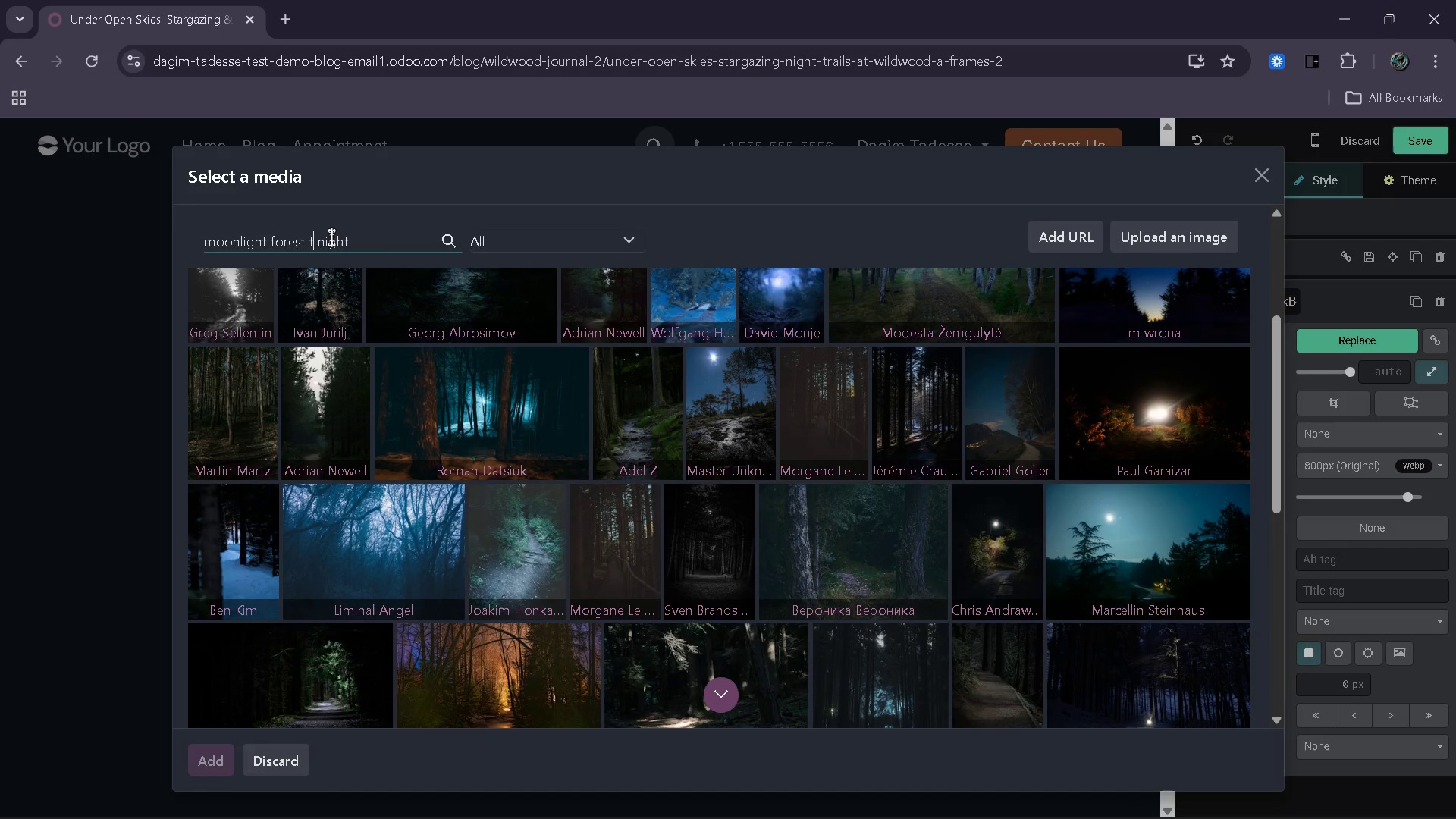 
key(Backspace)
 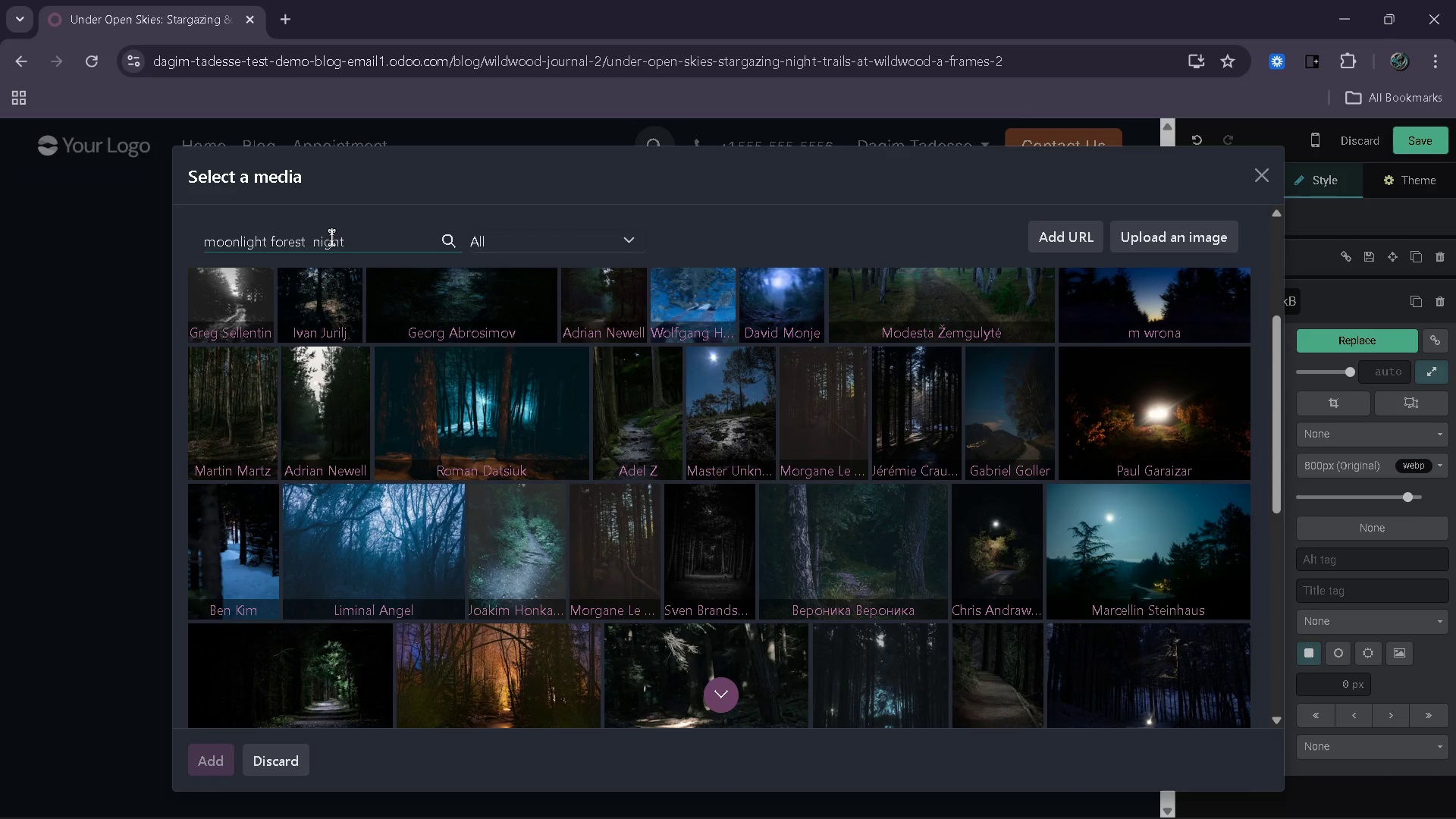 
wait(11.56)
 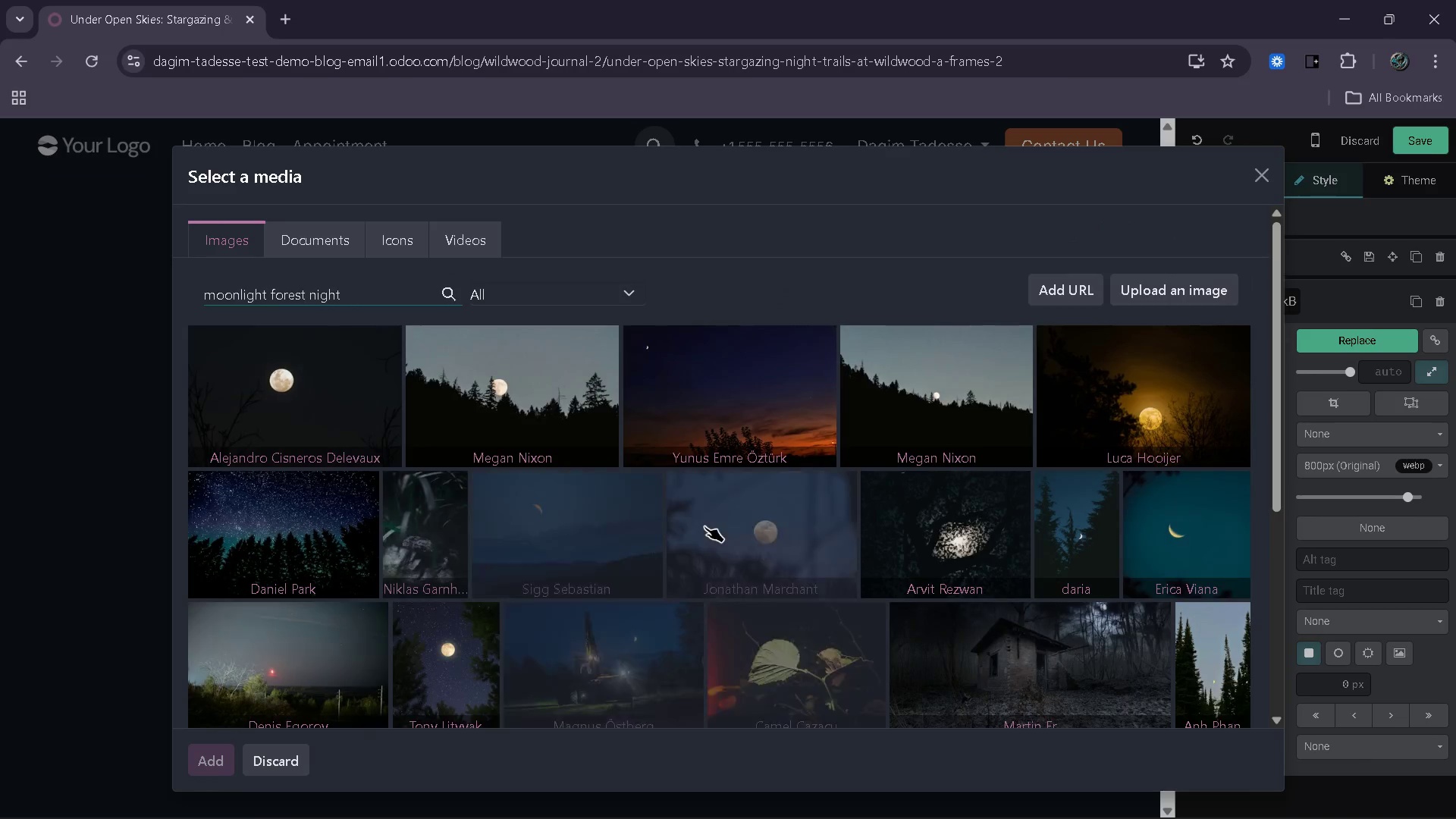 
left_click([734, 701])
 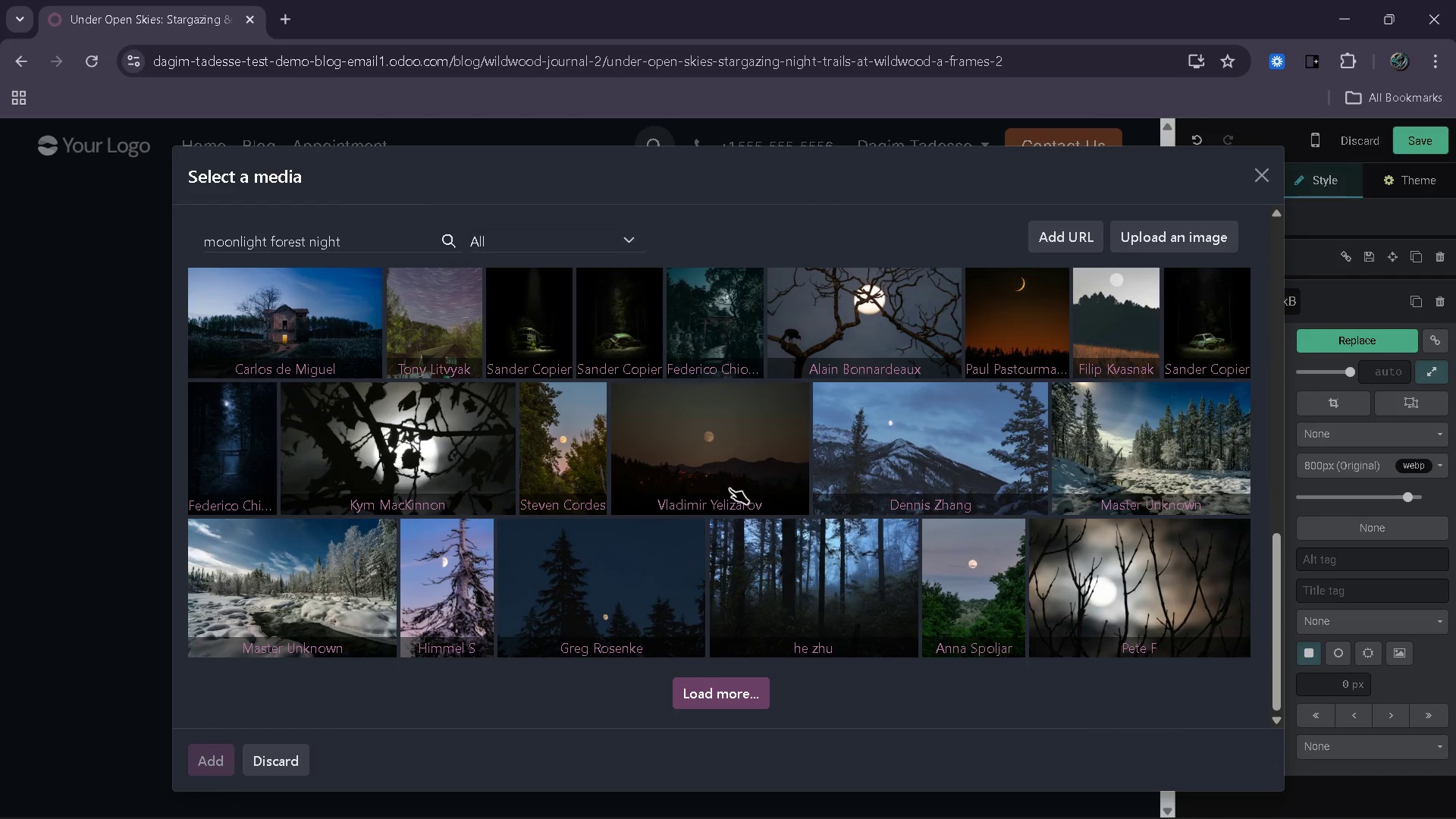 
wait(19.44)
 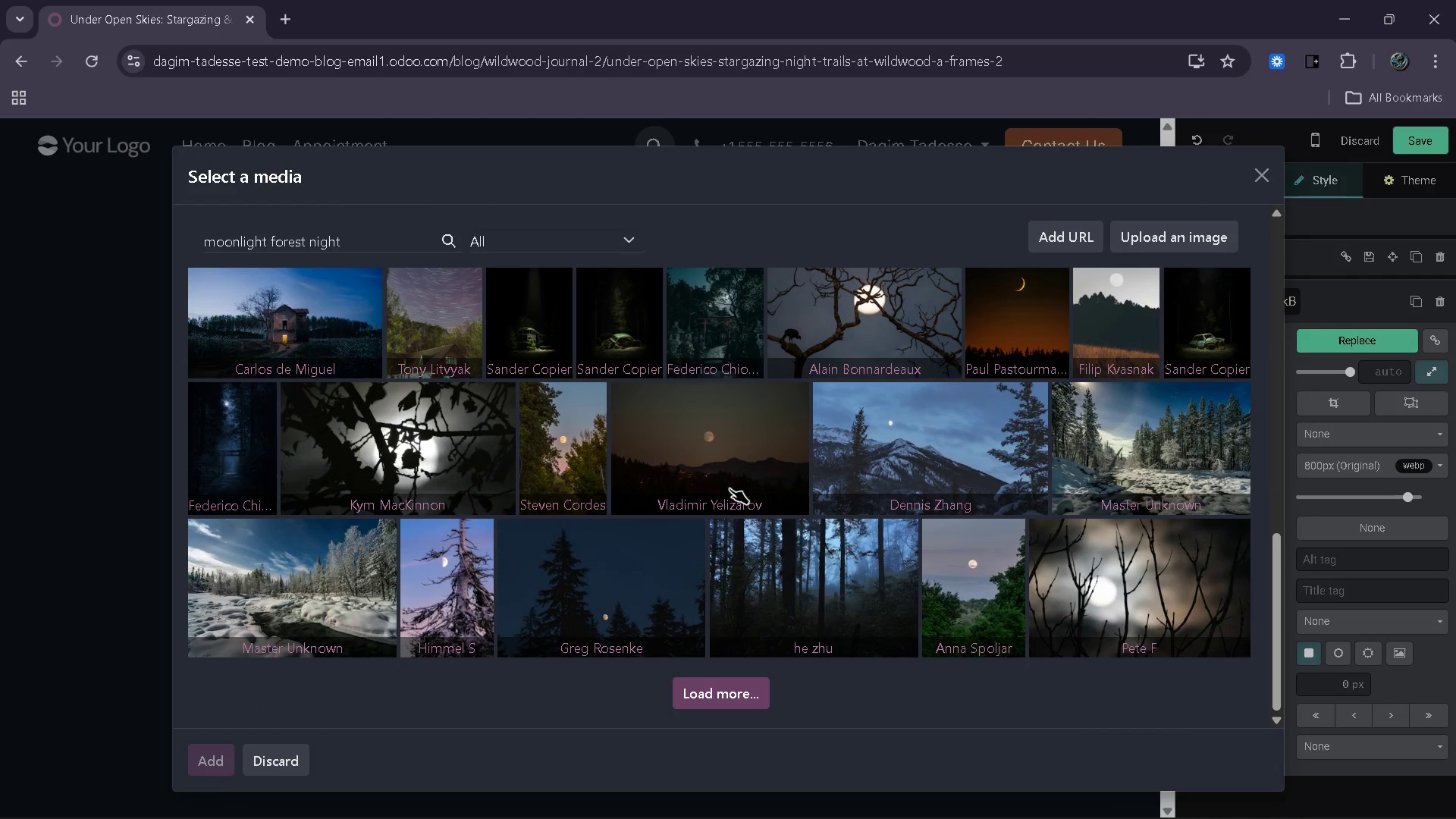 
left_click([720, 694])
 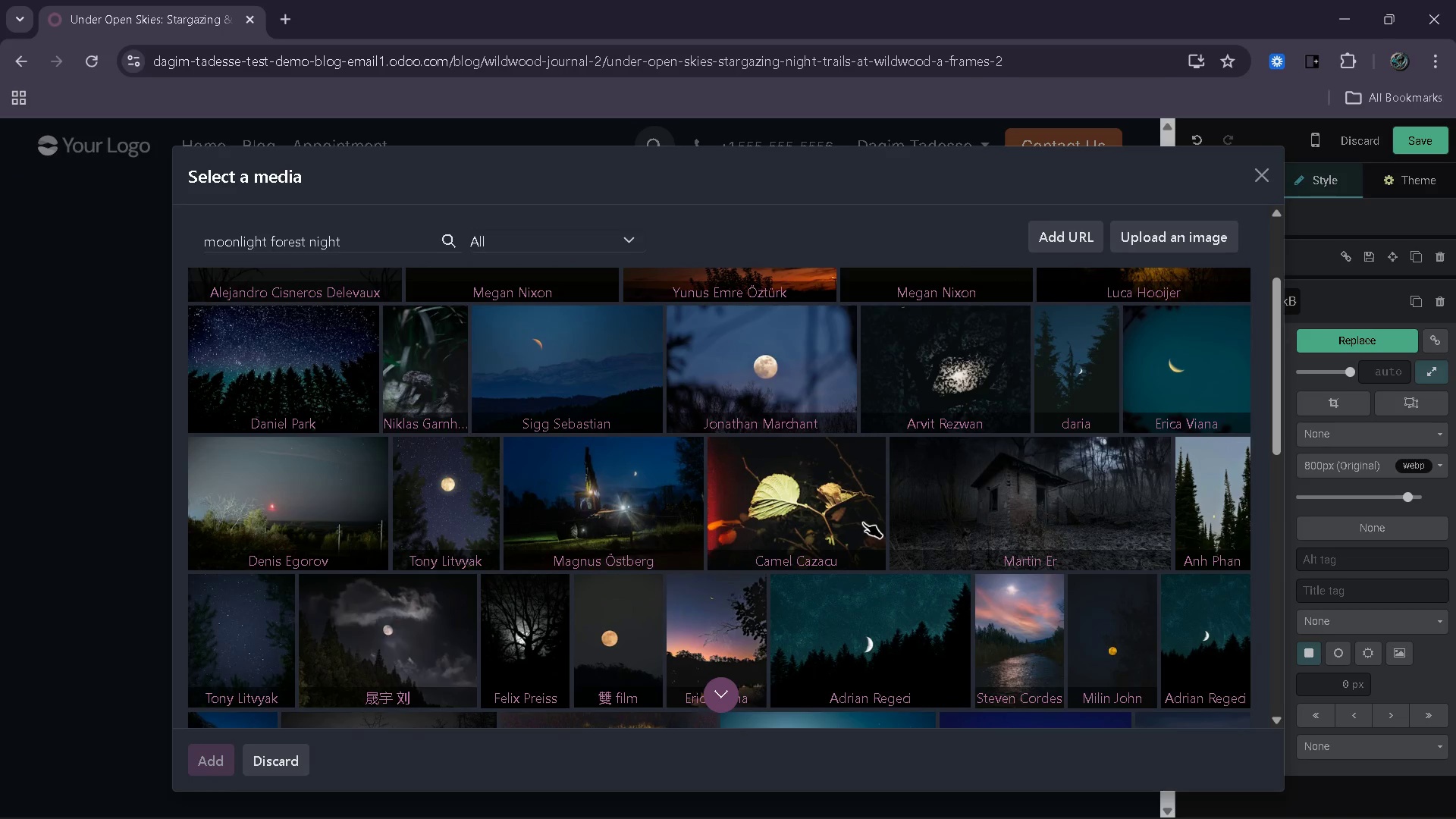 
wait(12.34)
 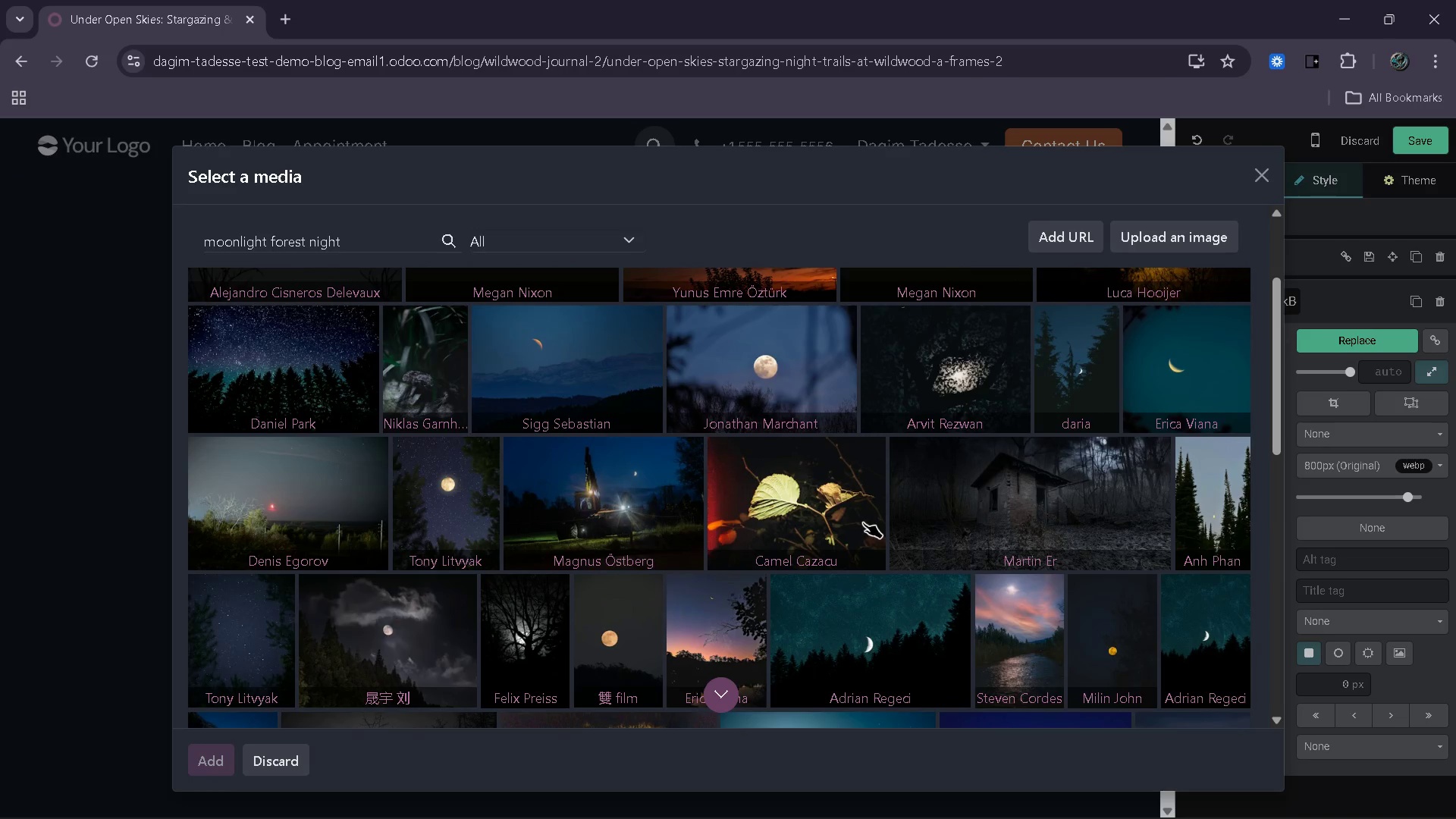 
left_click([350, 298])
 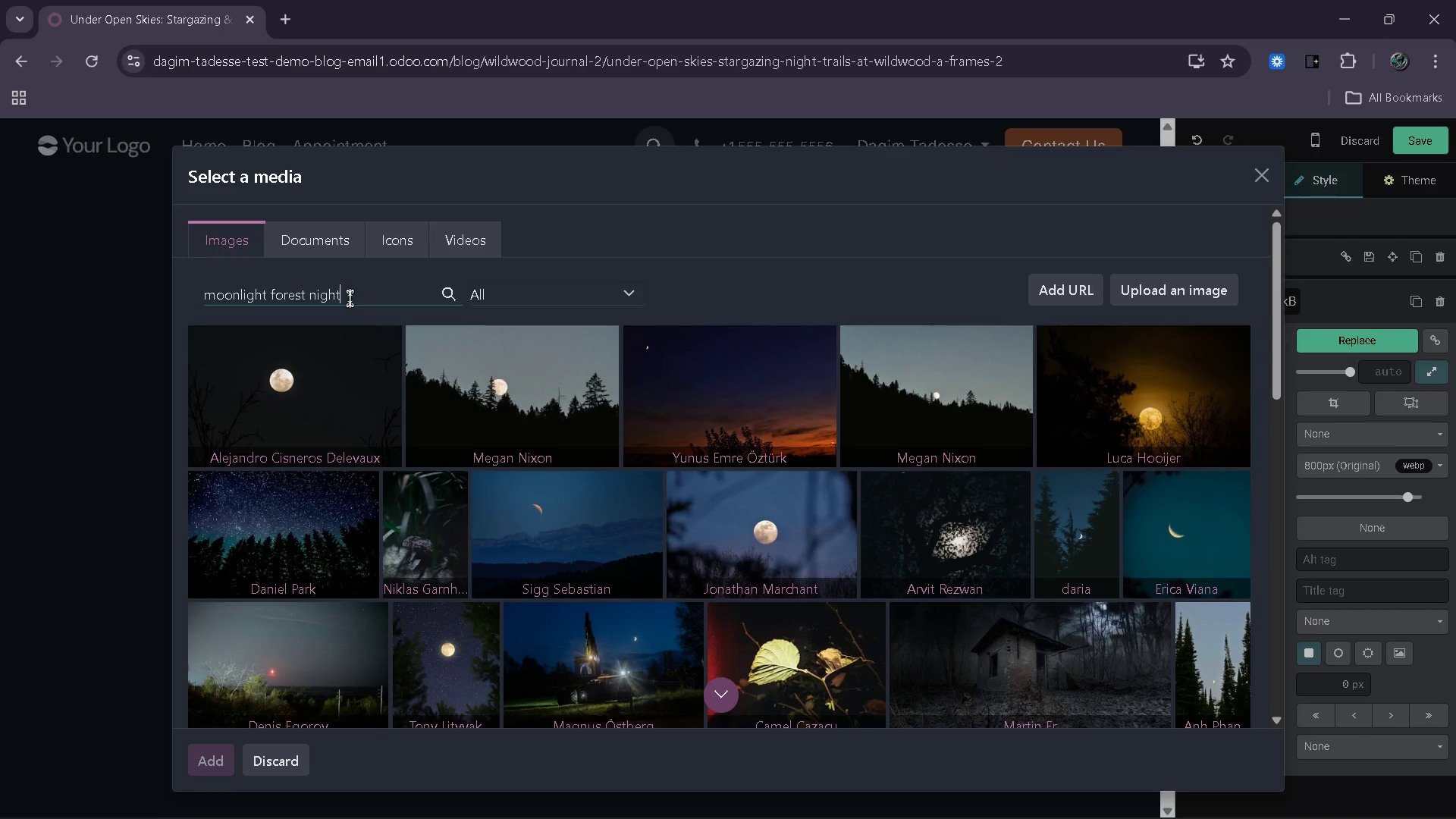 
type( trail)
 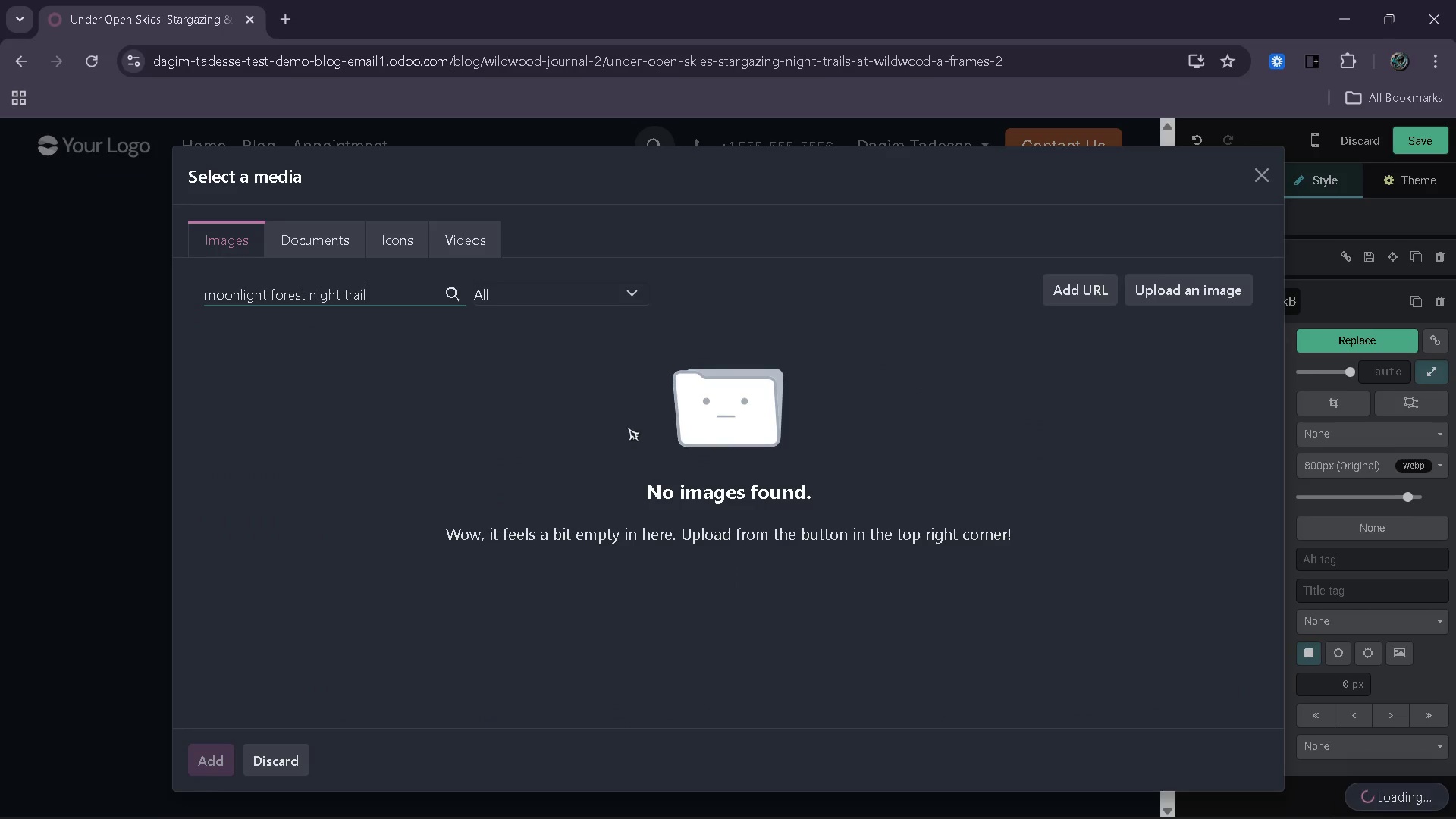 
key(Backspace)
 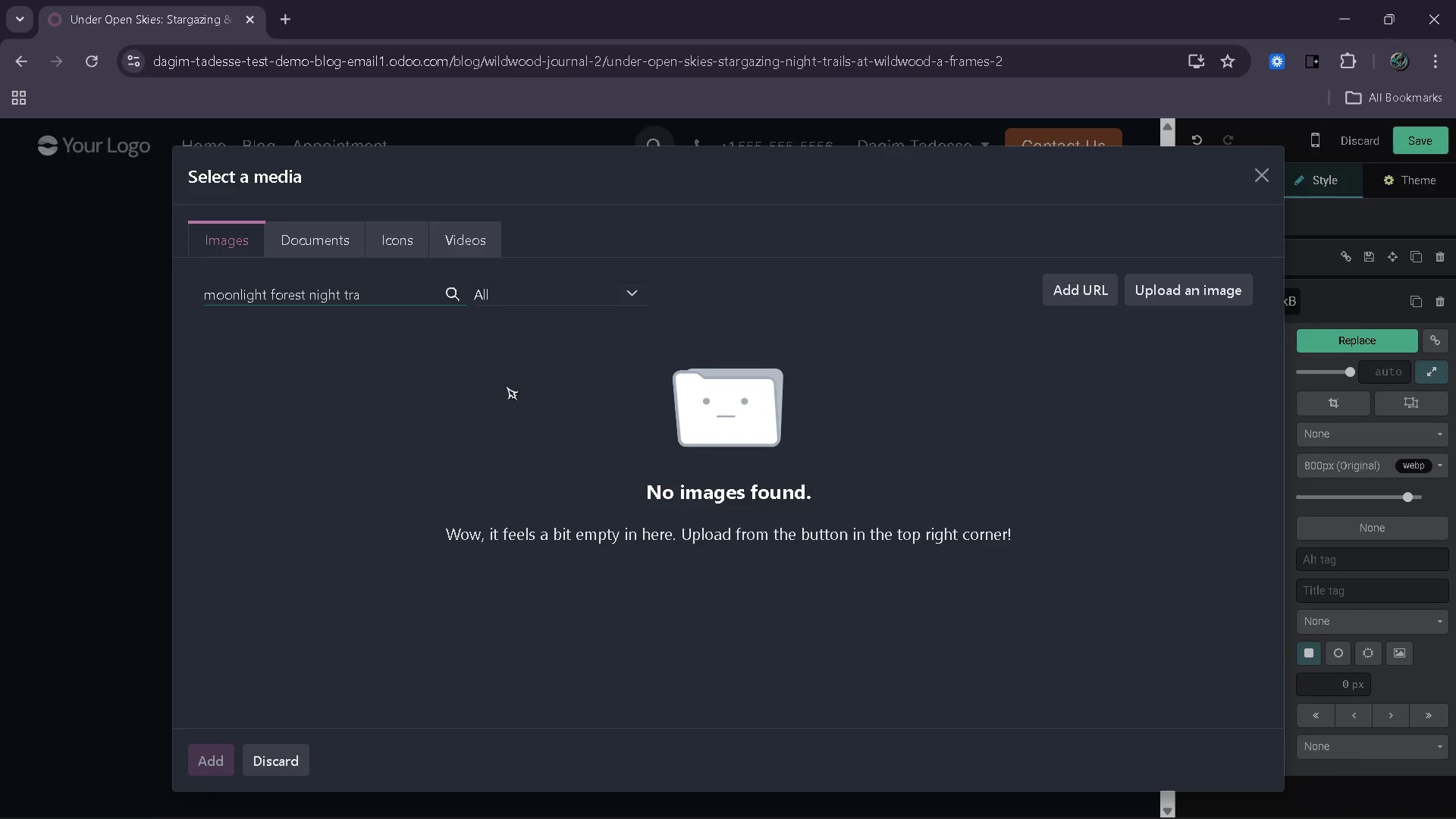 
key(Backspace)
 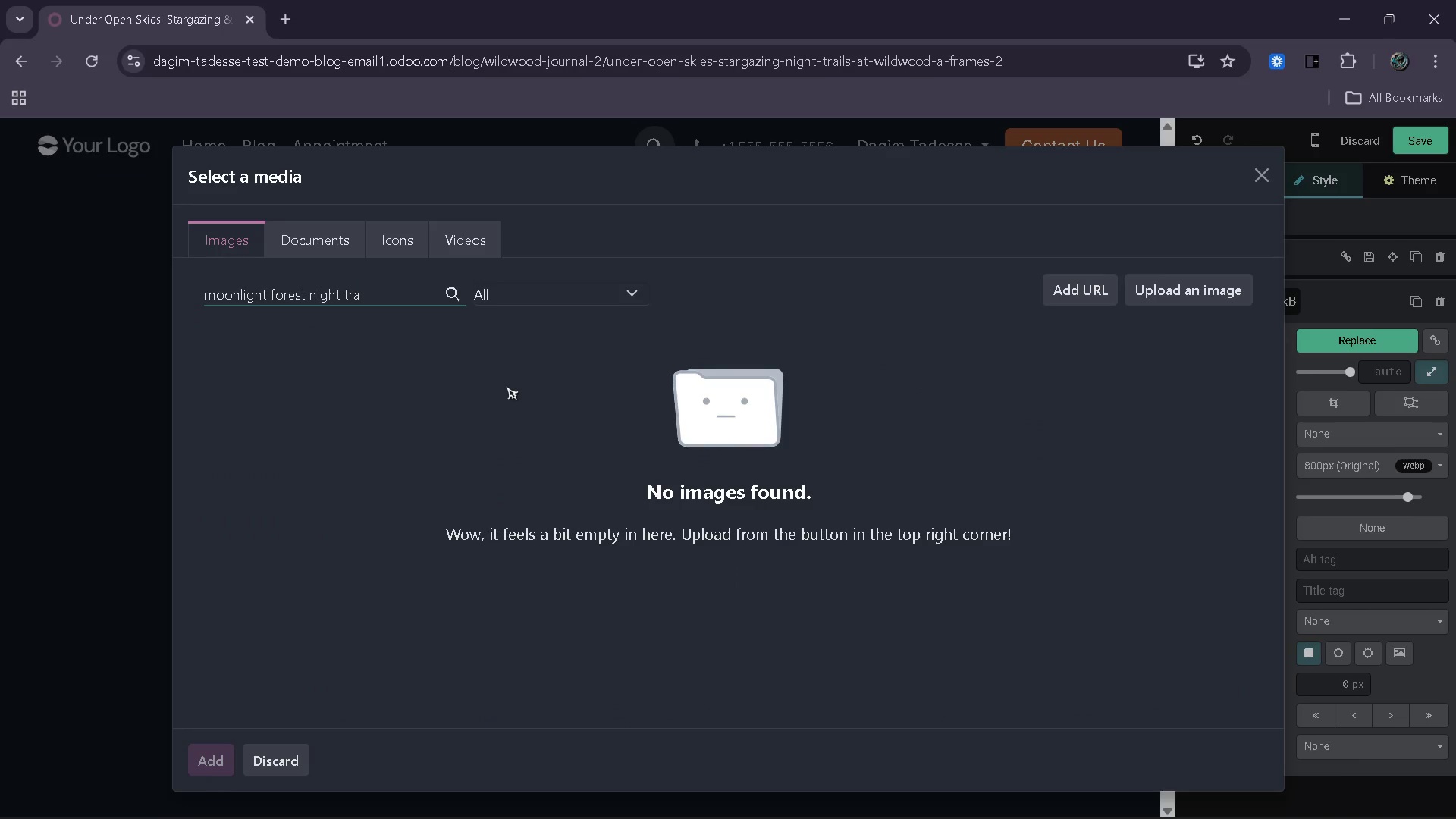 
key(Backspace)
 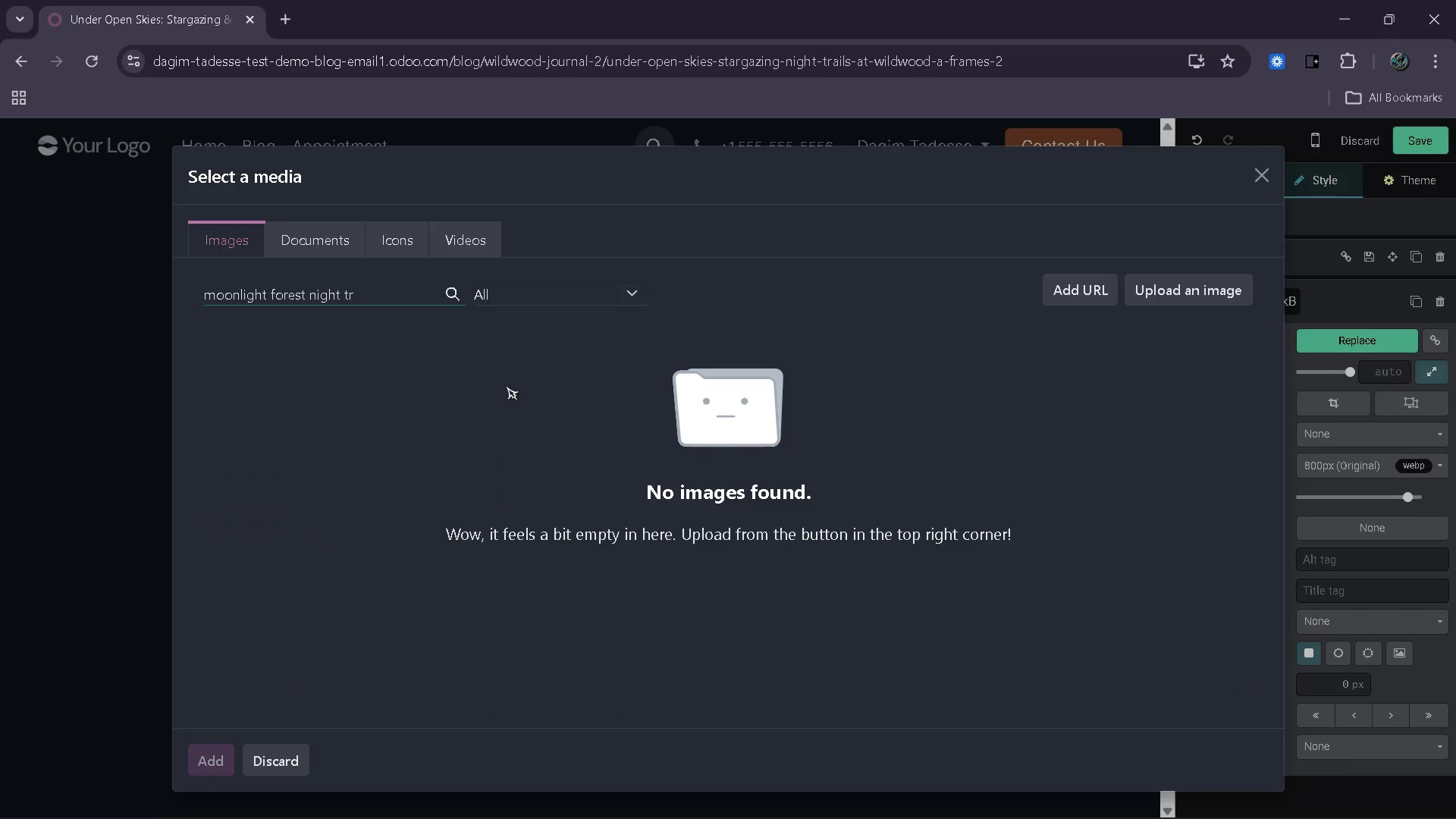 
key(Backspace)
 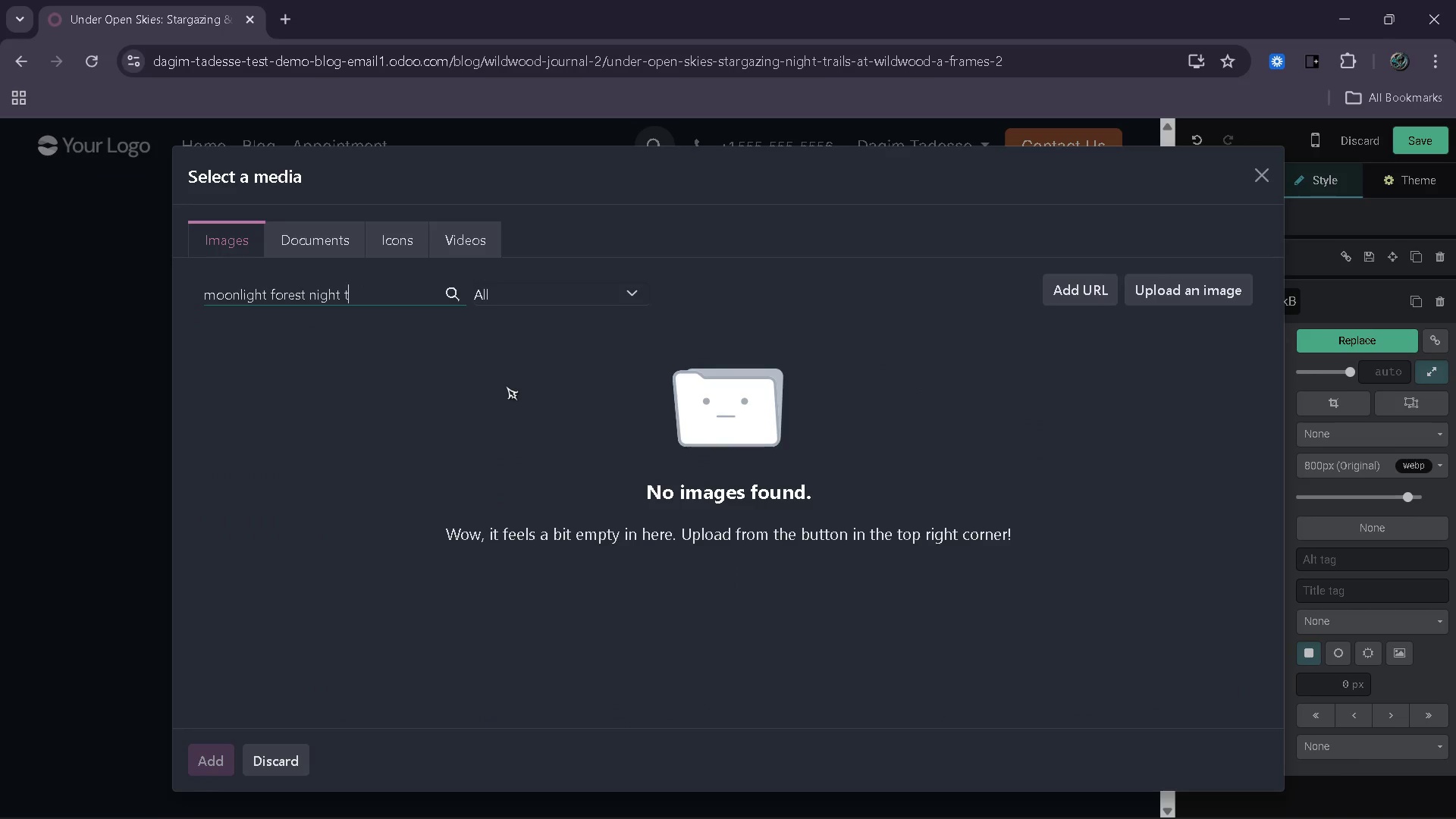 
key(Backspace)
 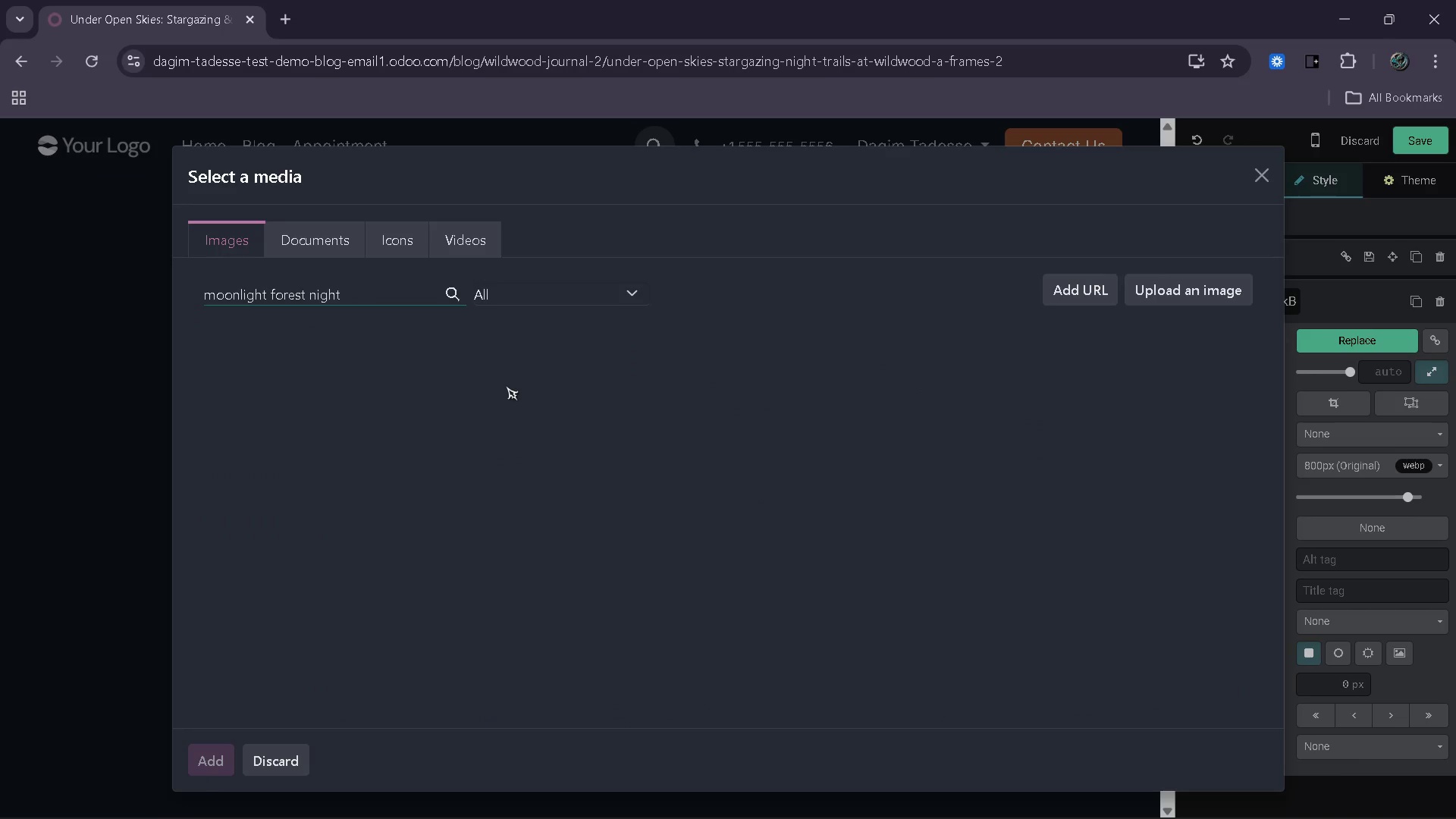 
key(Backspace)
 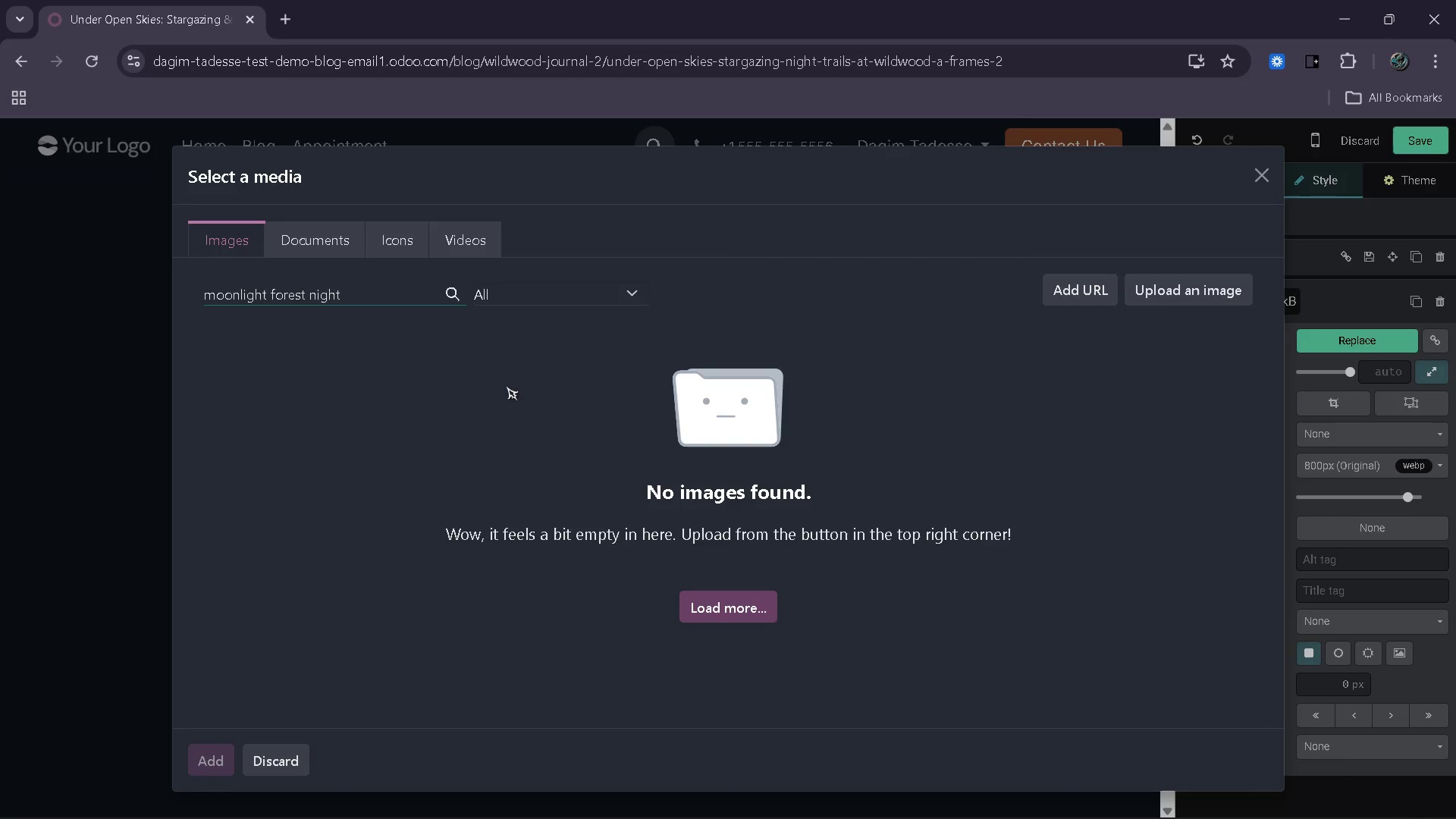 
wait(6.66)
 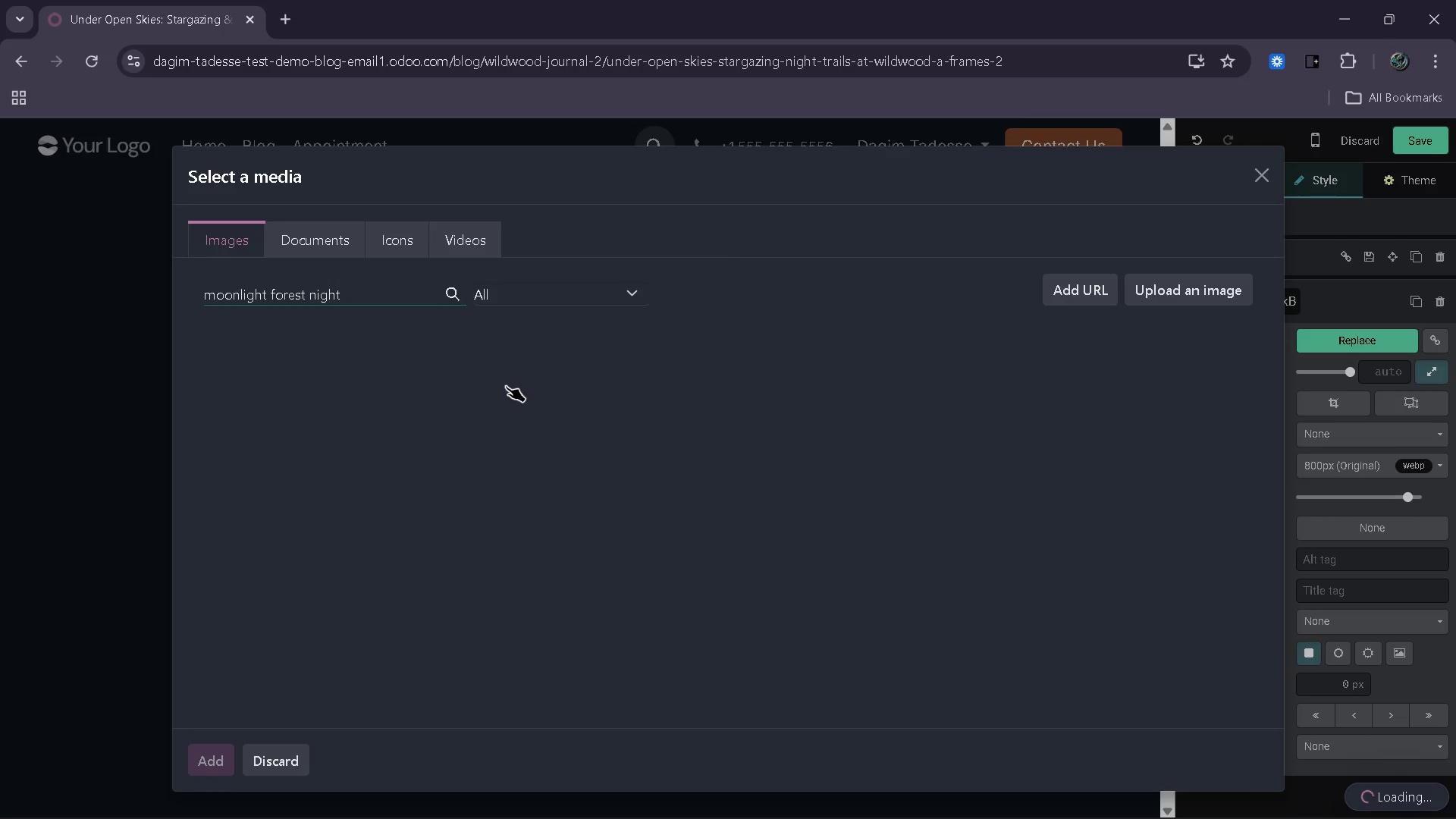 
key(ArrowLeft)
 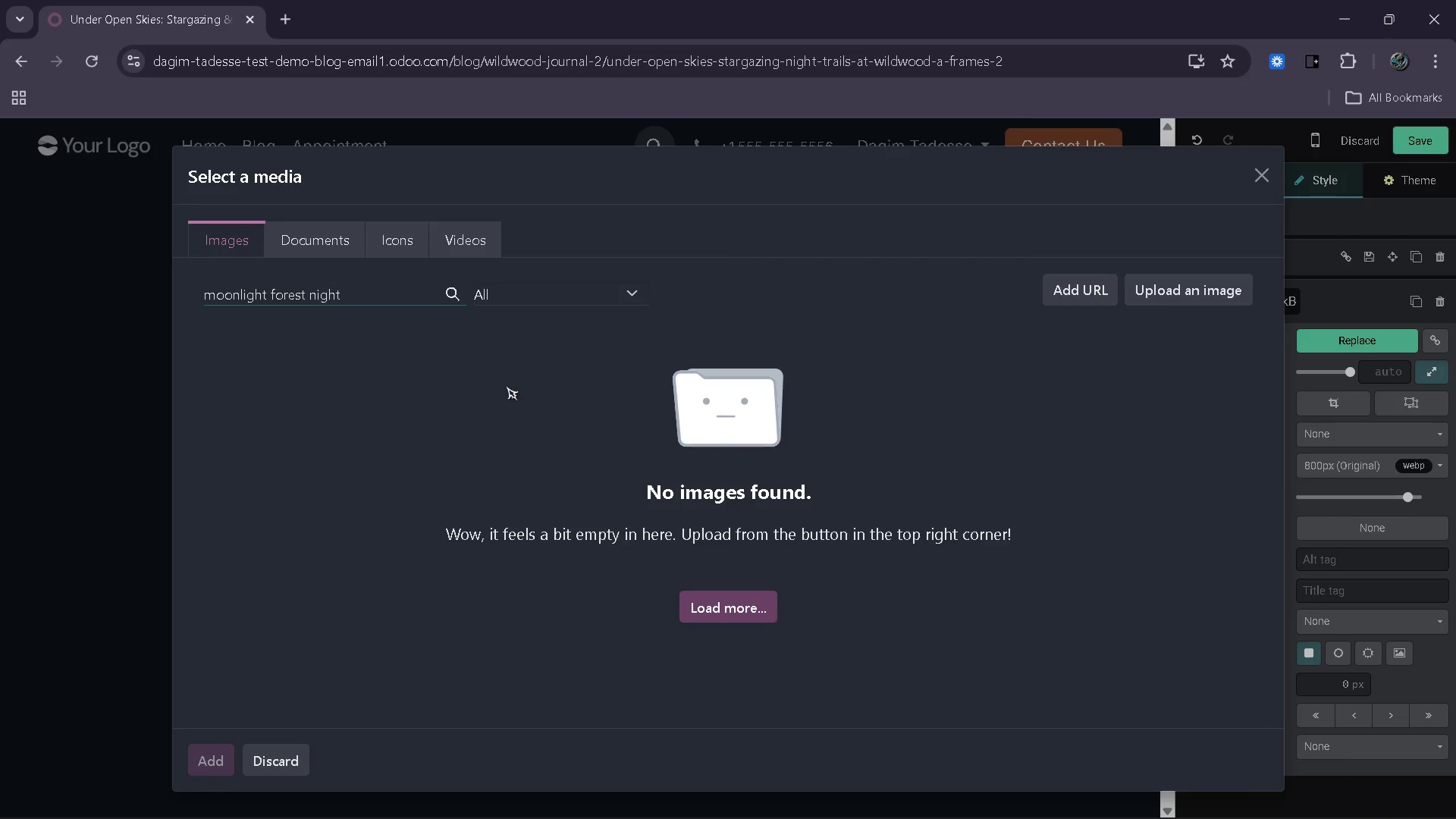 
key(ArrowRight)
 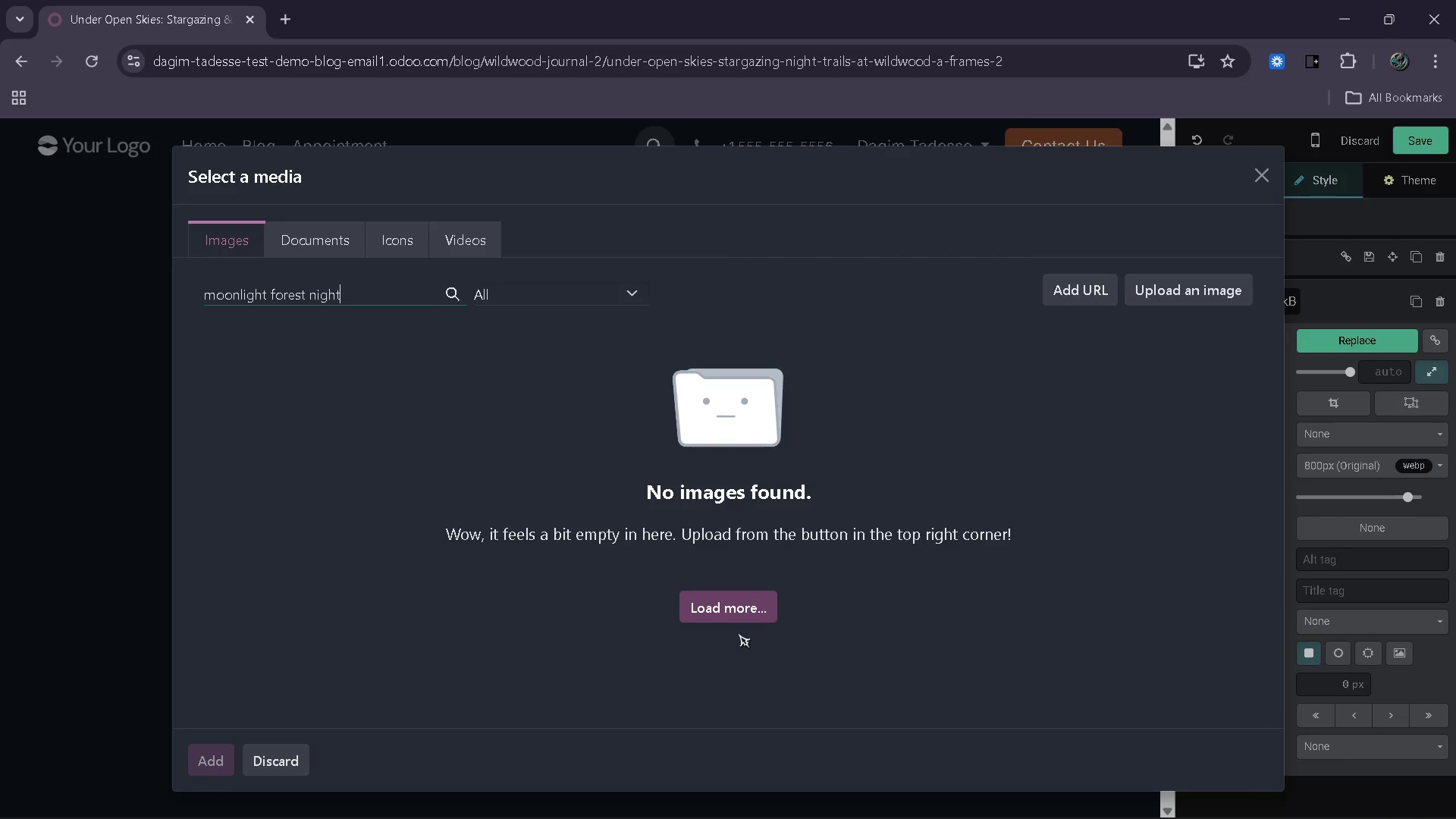 
left_click([748, 610])
 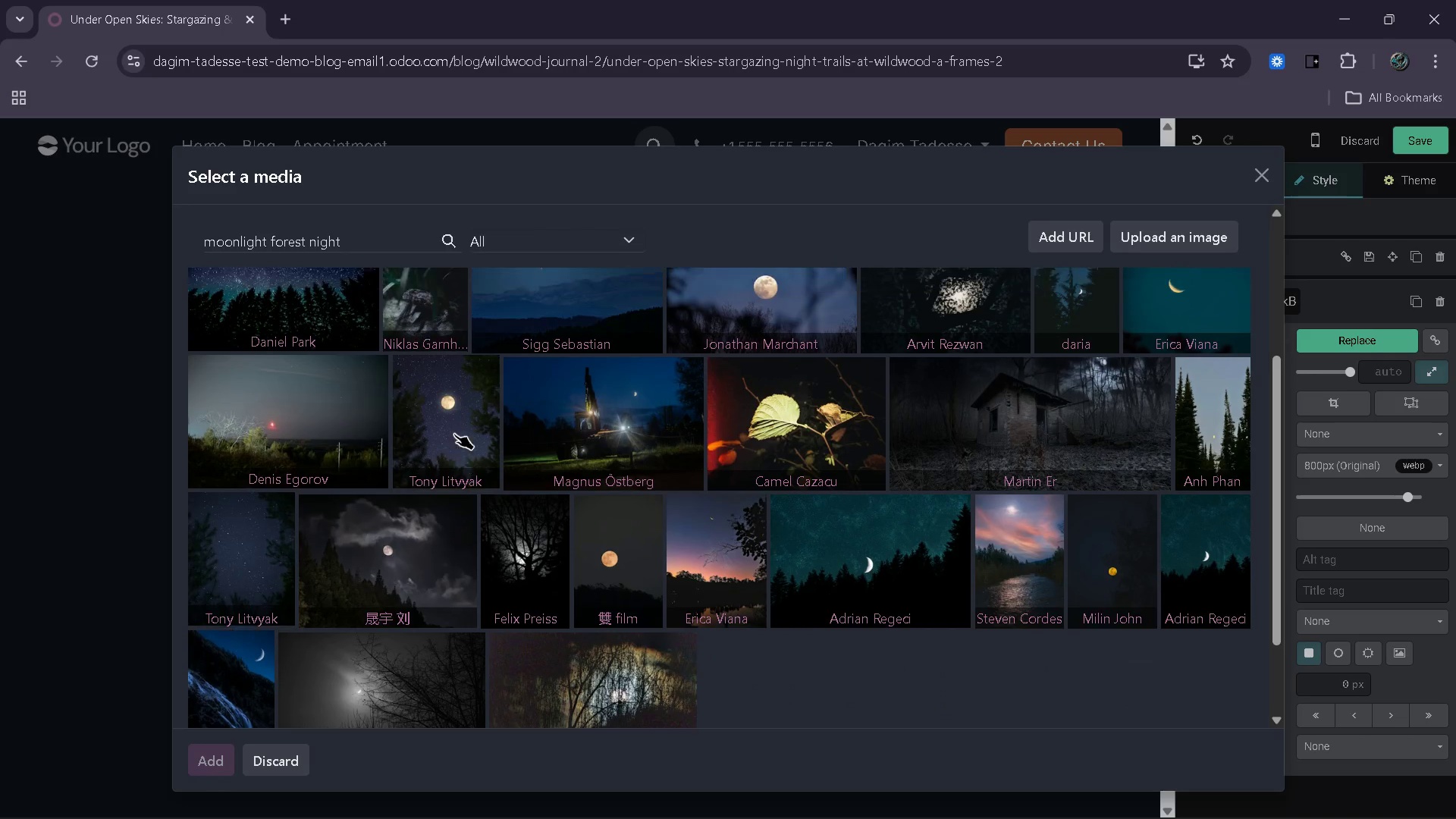 
wait(7.81)
 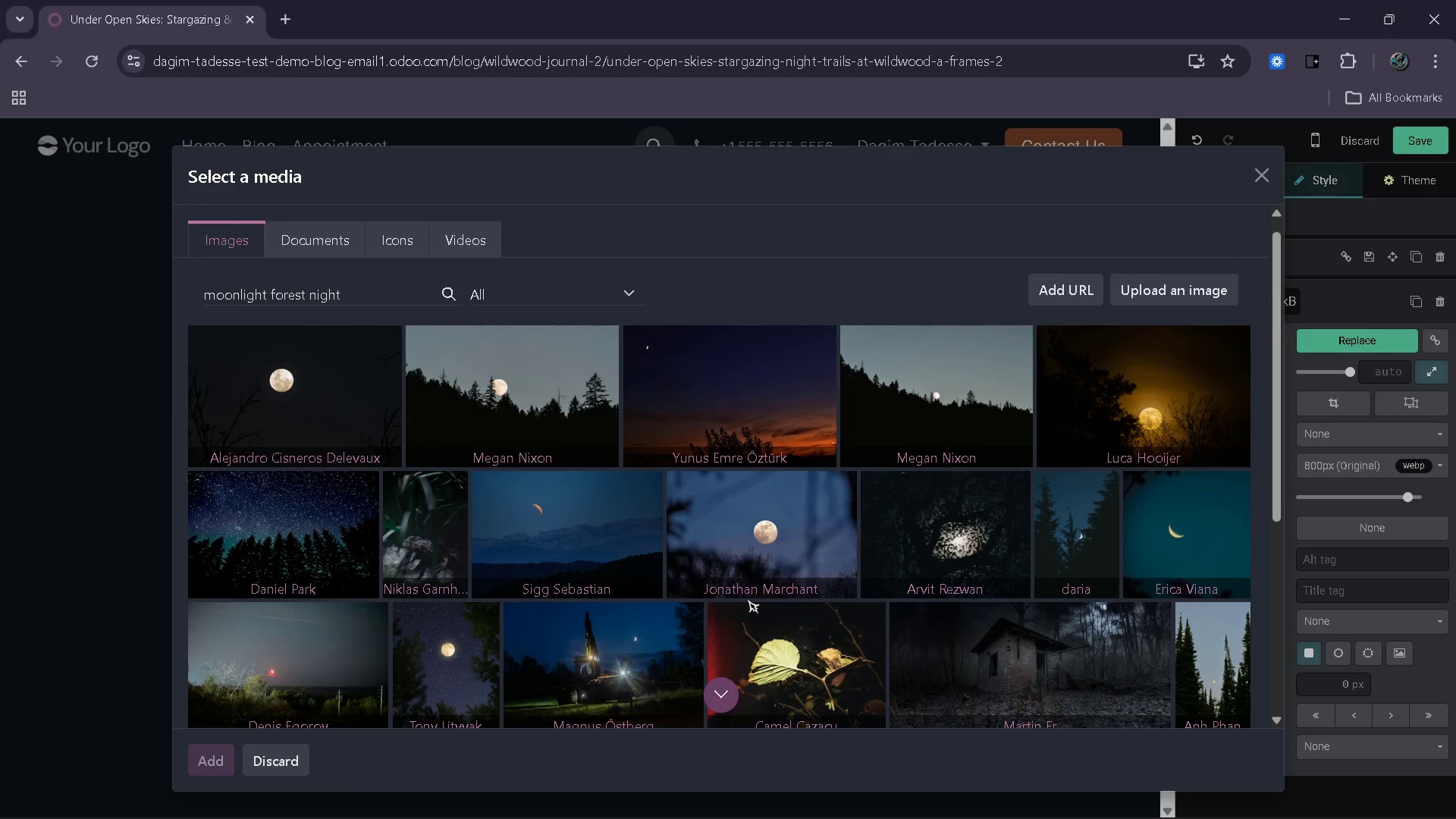 
left_click([310, 298])
 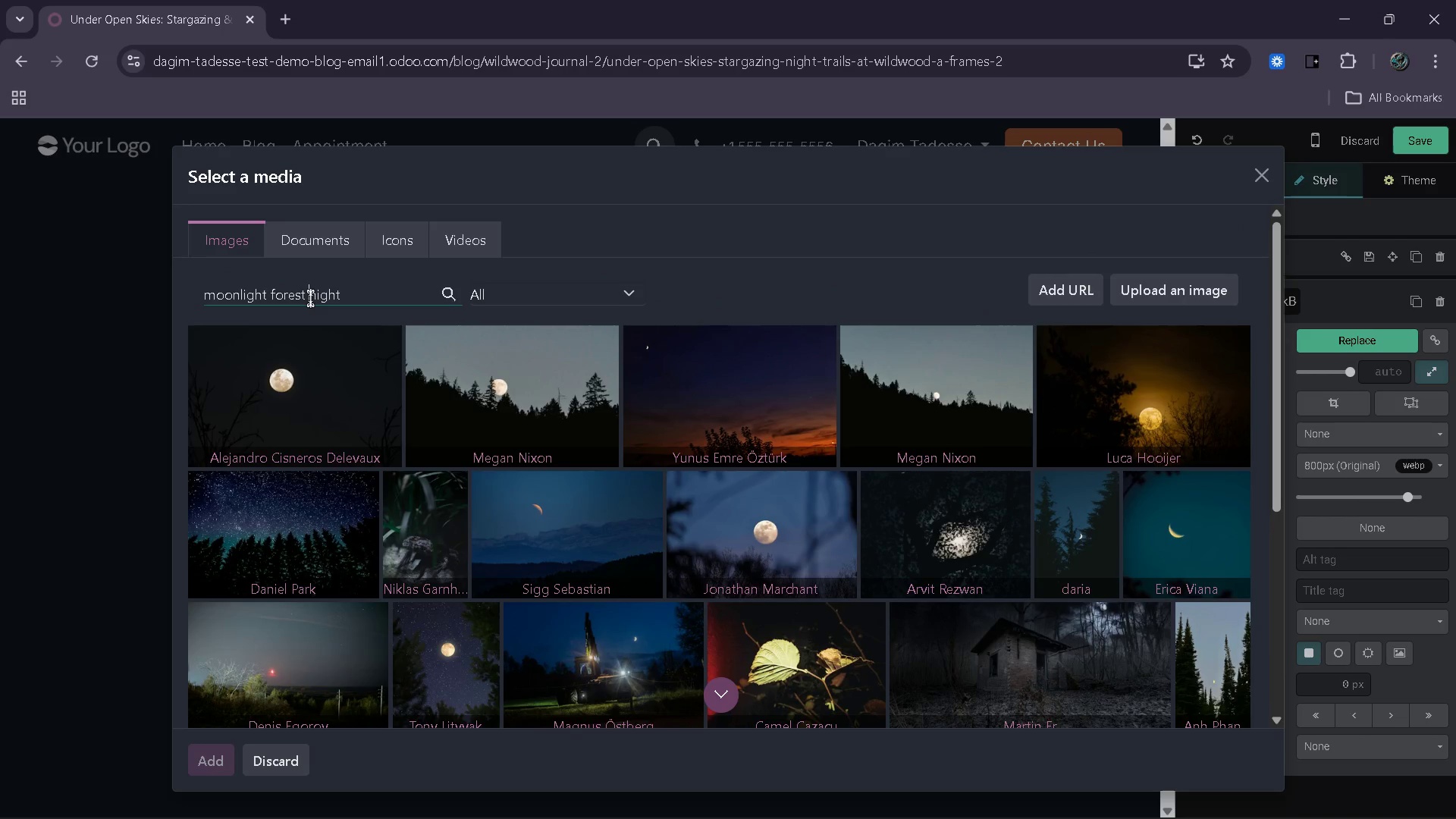 
type(trail )
 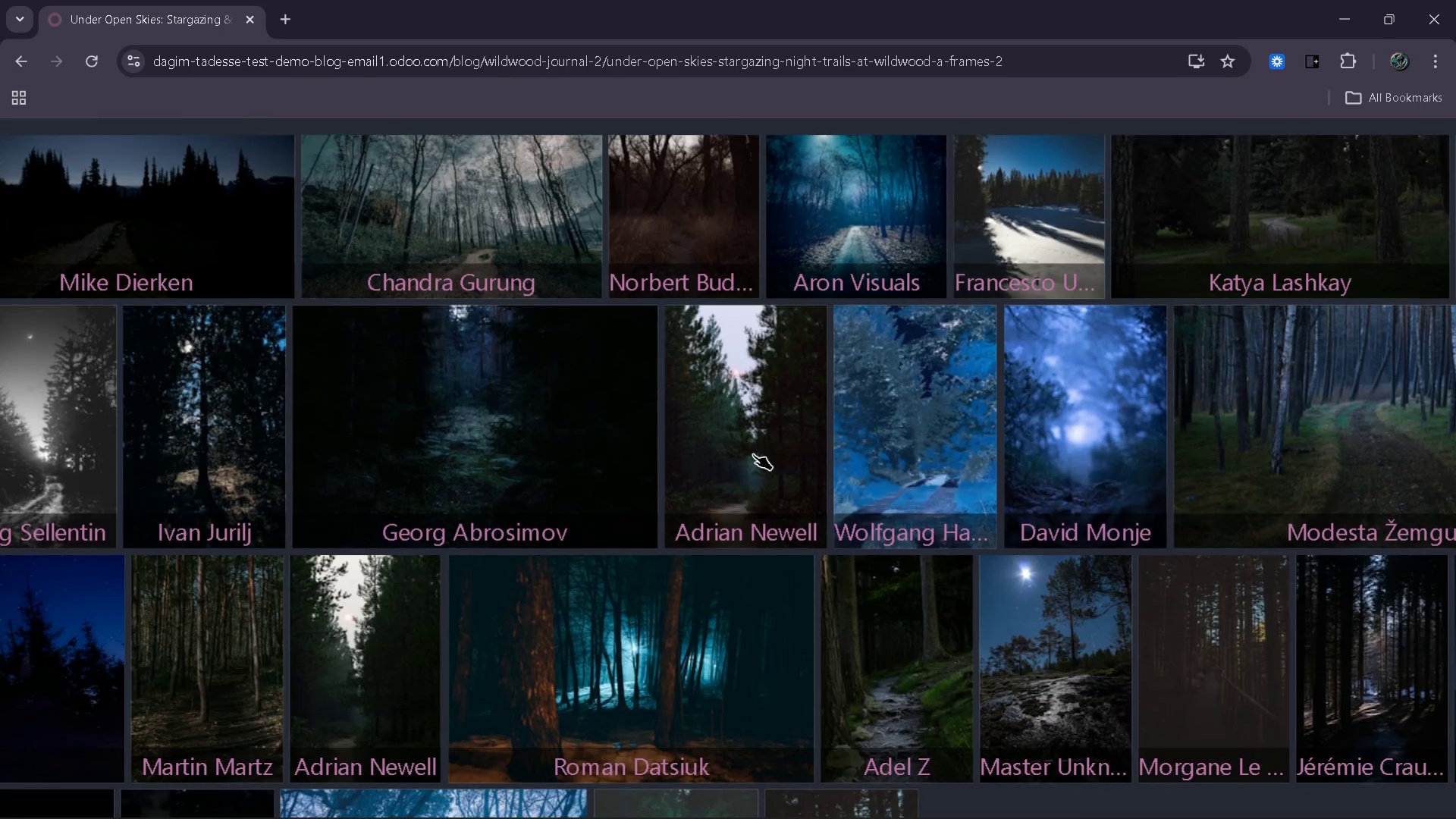 
wait(27.49)
 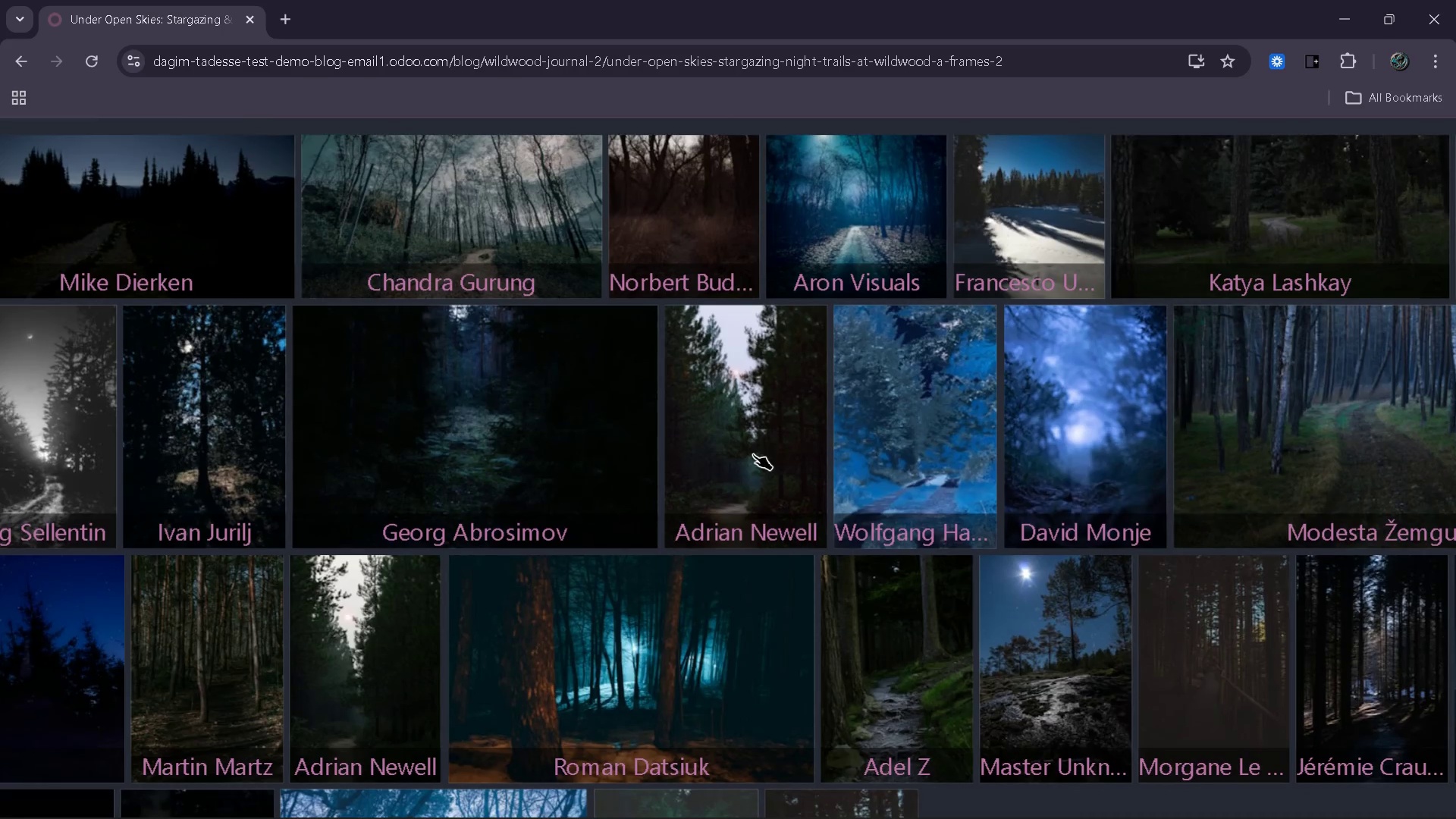 
mouse_move([746, 500])
 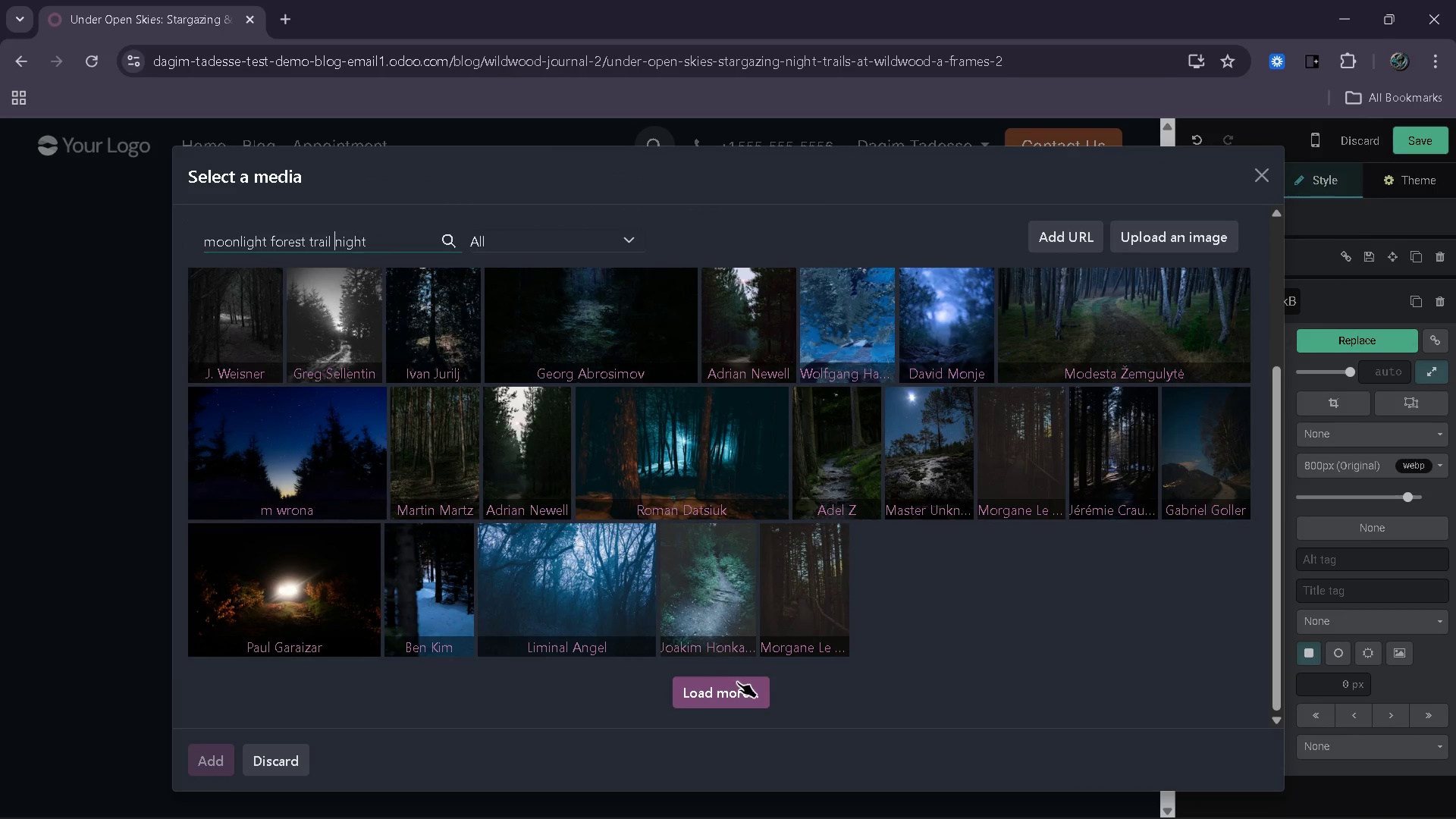 
left_click([737, 684])
 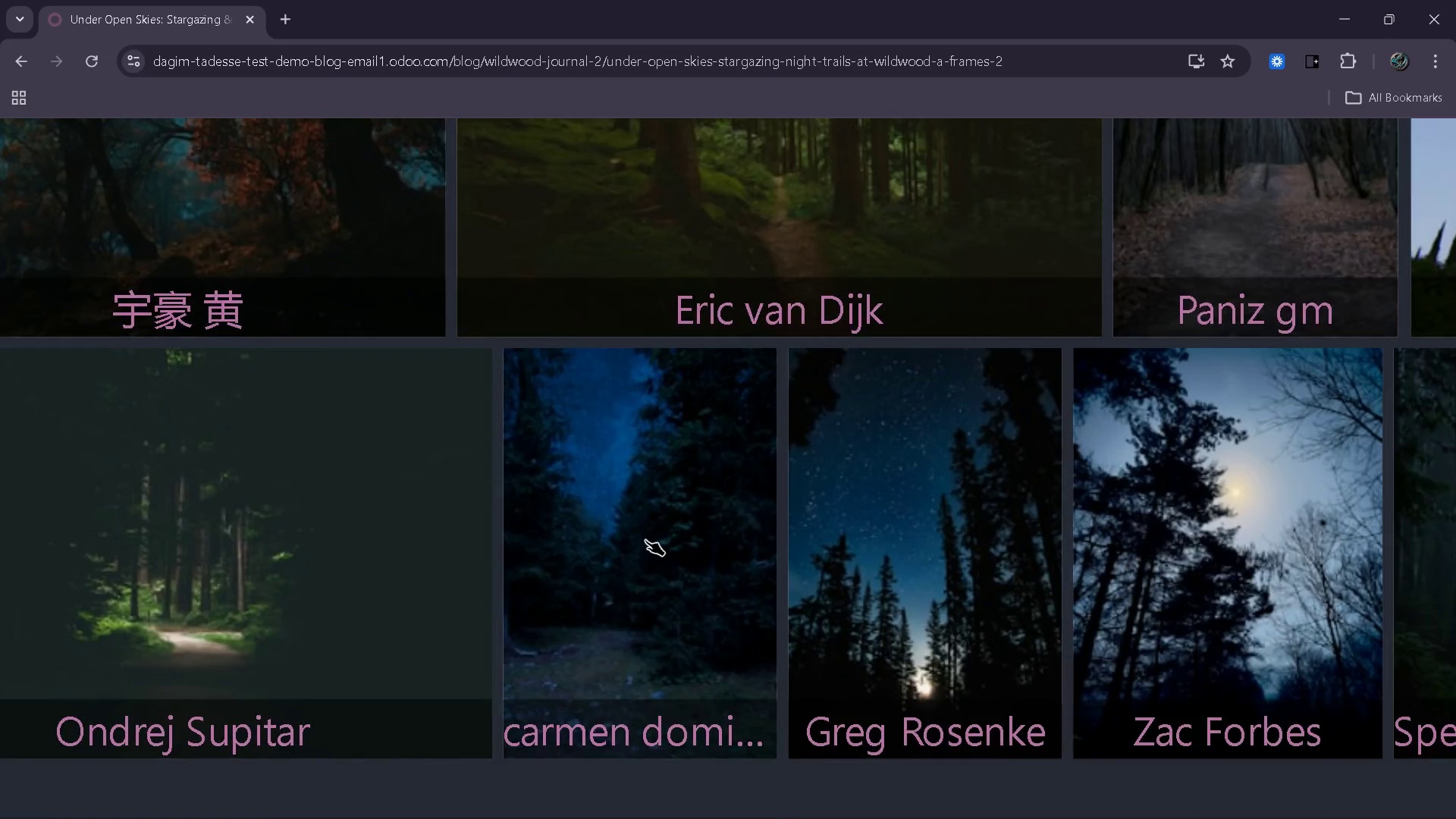 
wait(33.0)
 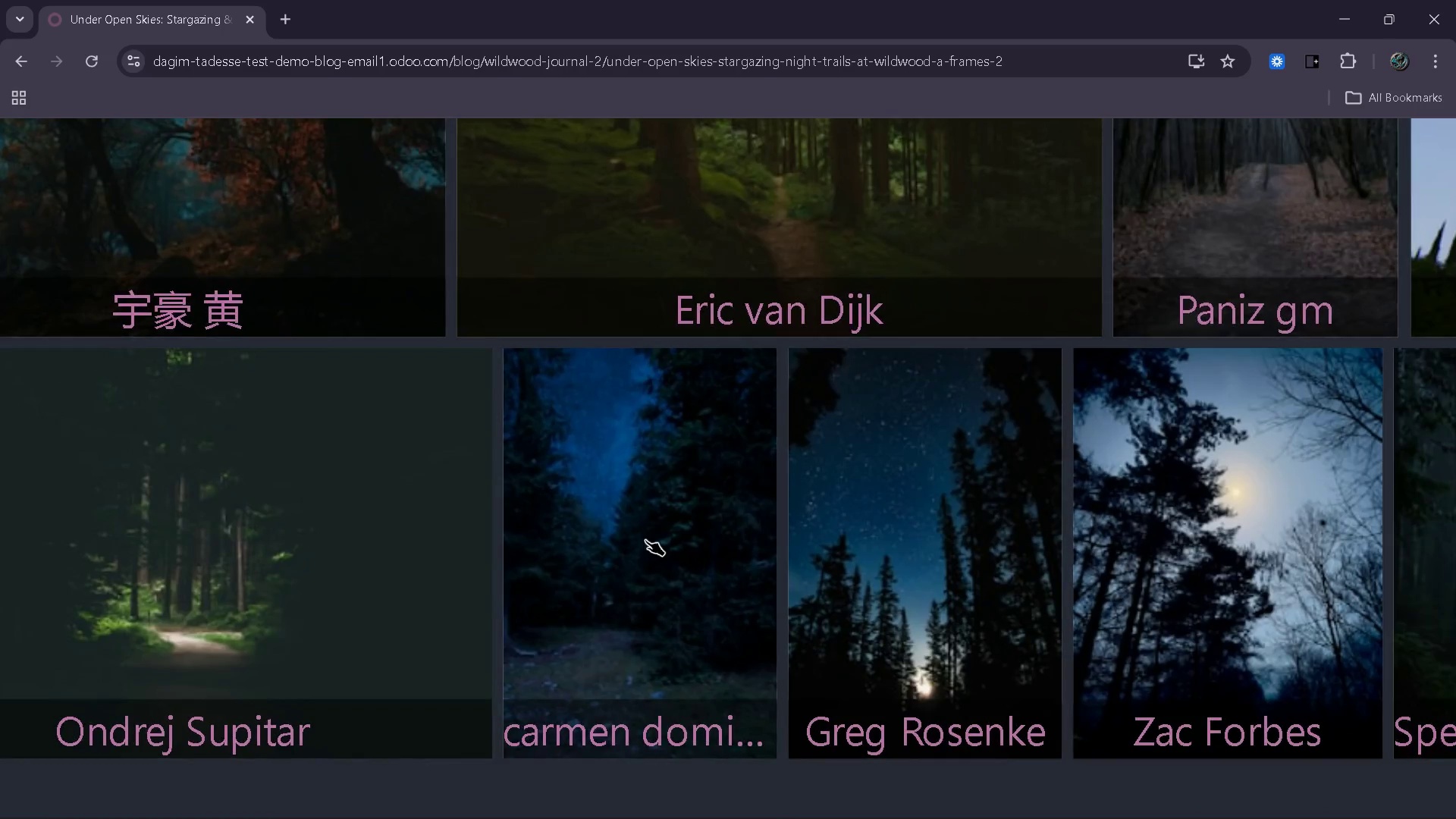 
right_click([645, 540])
 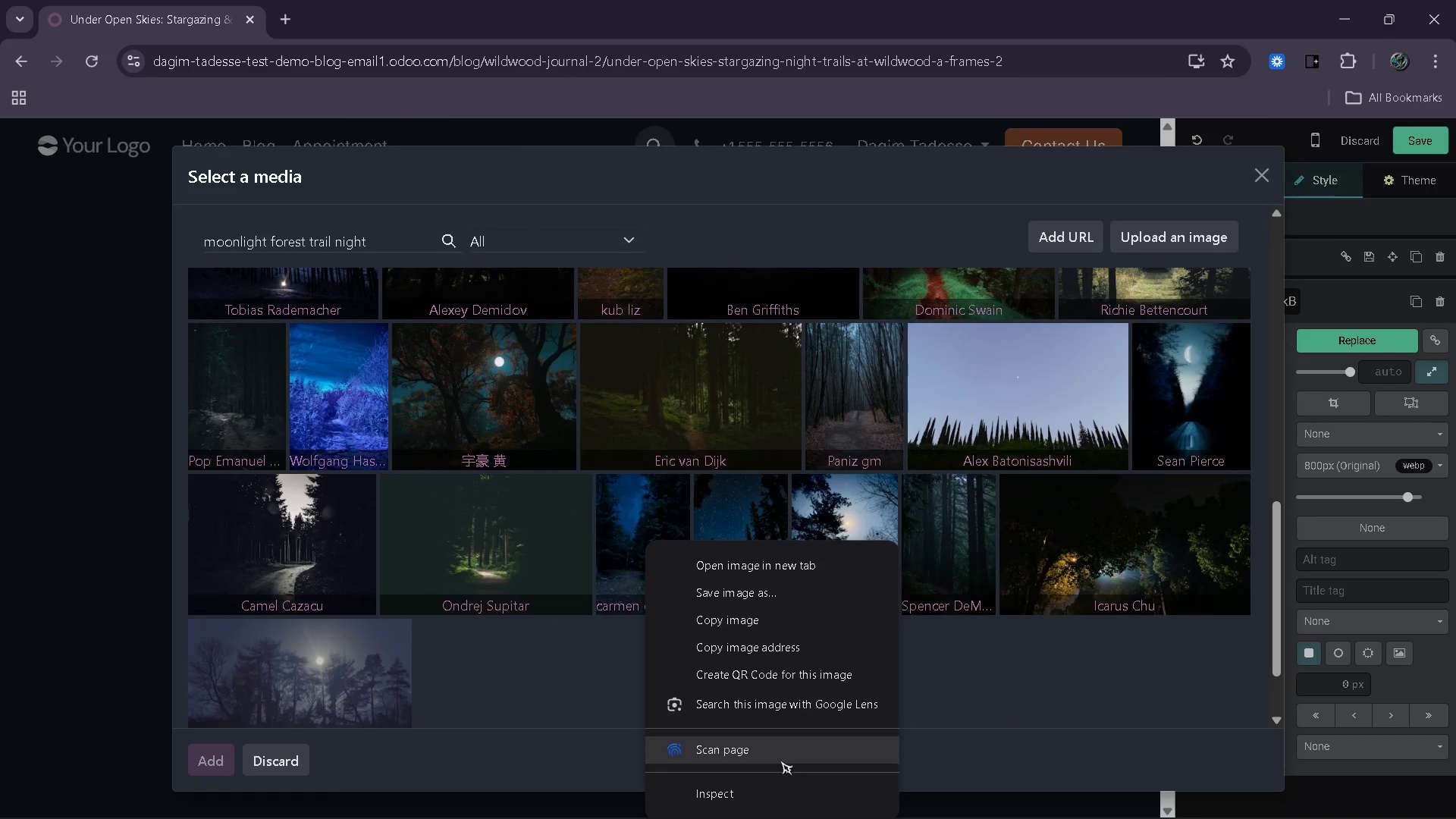 
left_click([762, 790])
 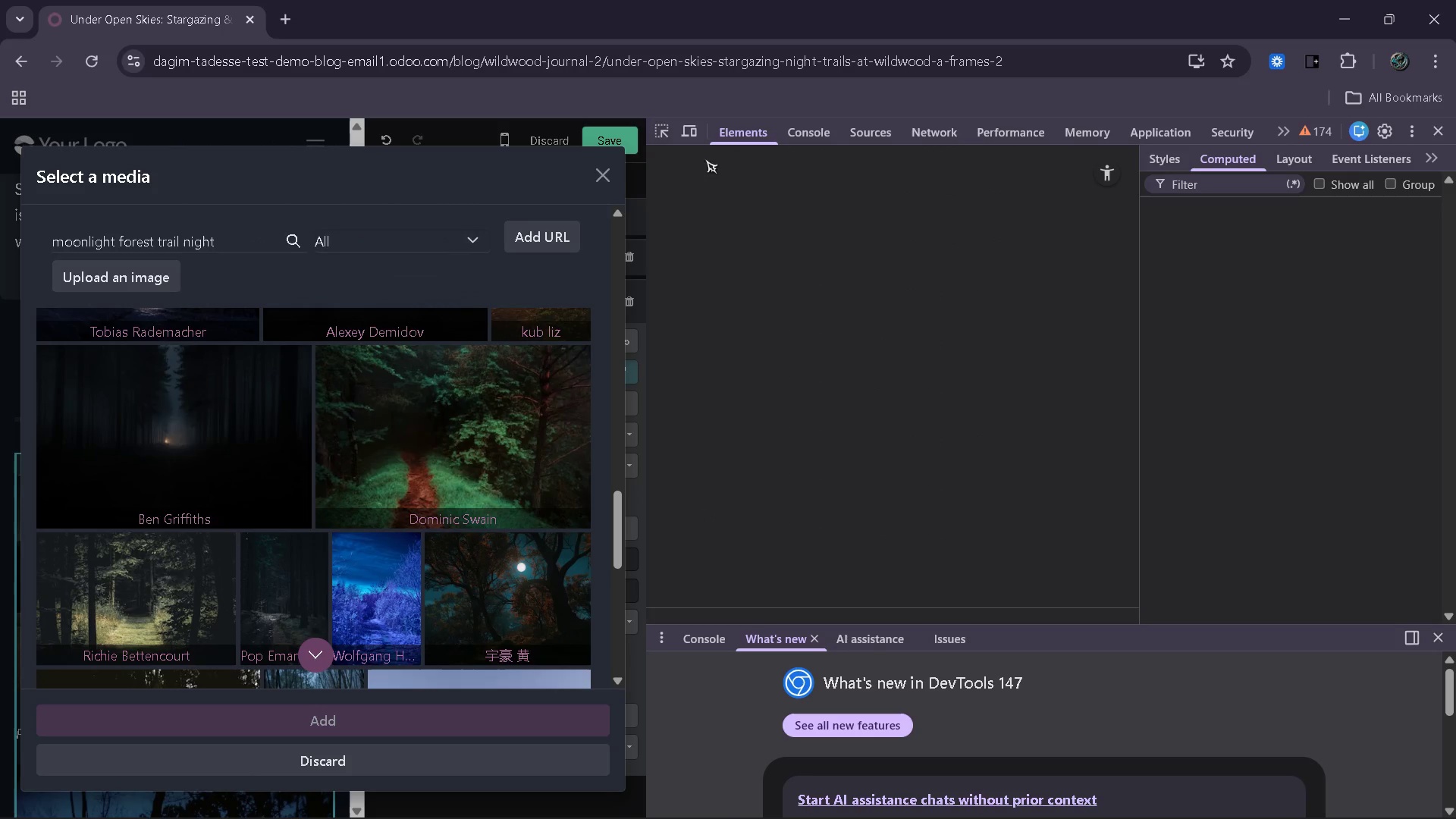 
left_click([669, 127])
 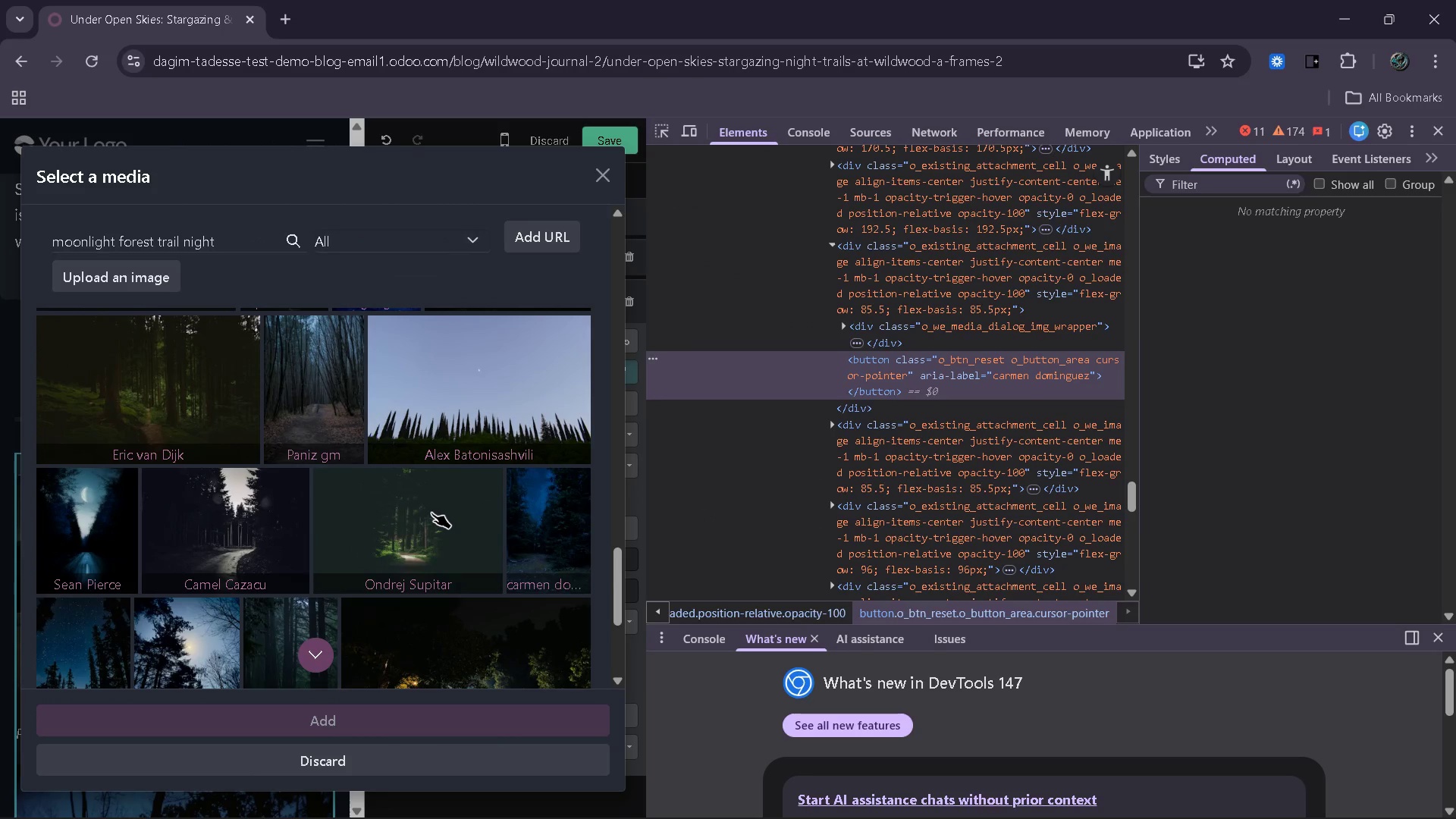 
wait(9.56)
 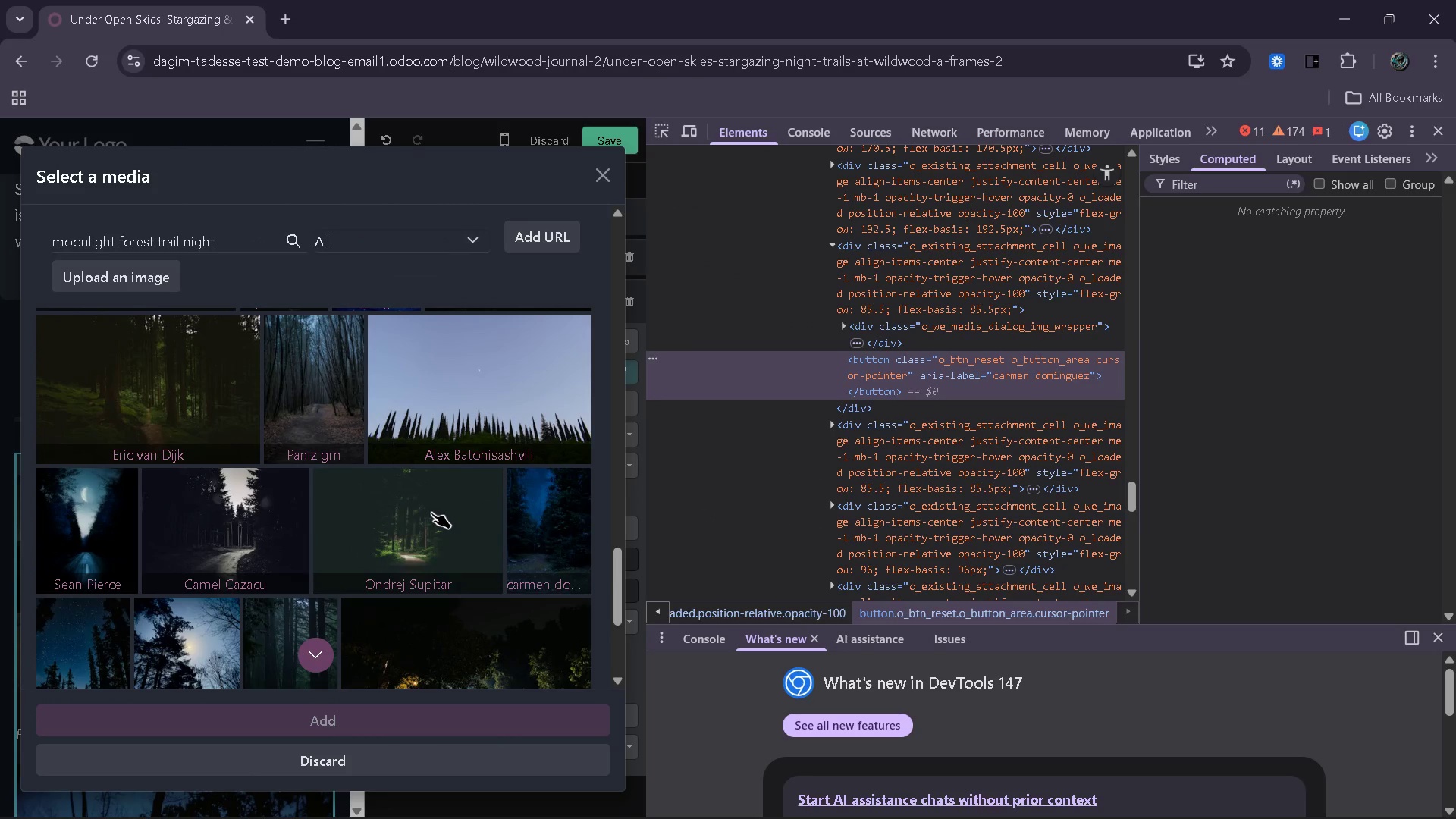 
left_click([658, 130])
 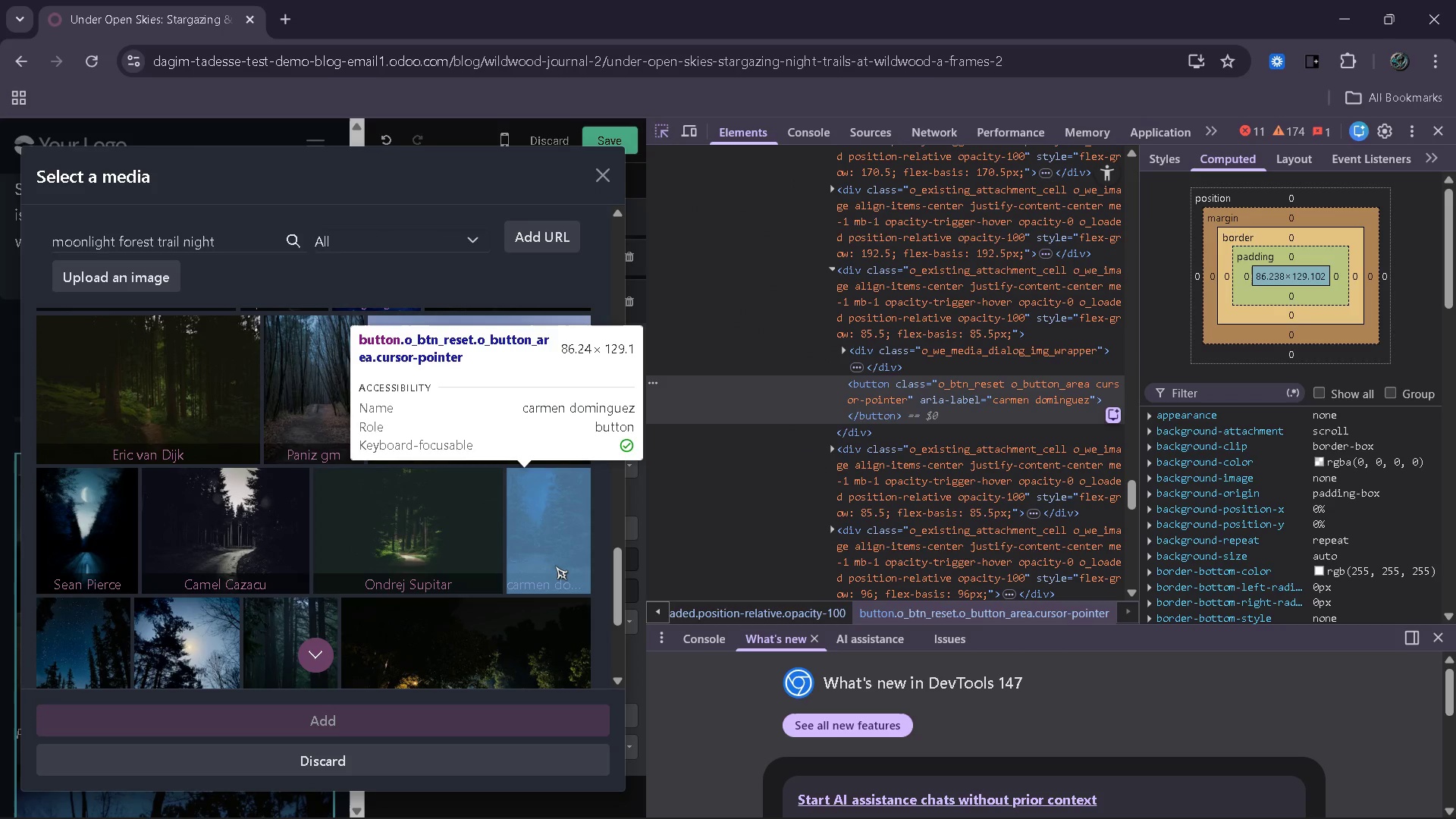 
wait(10.56)
 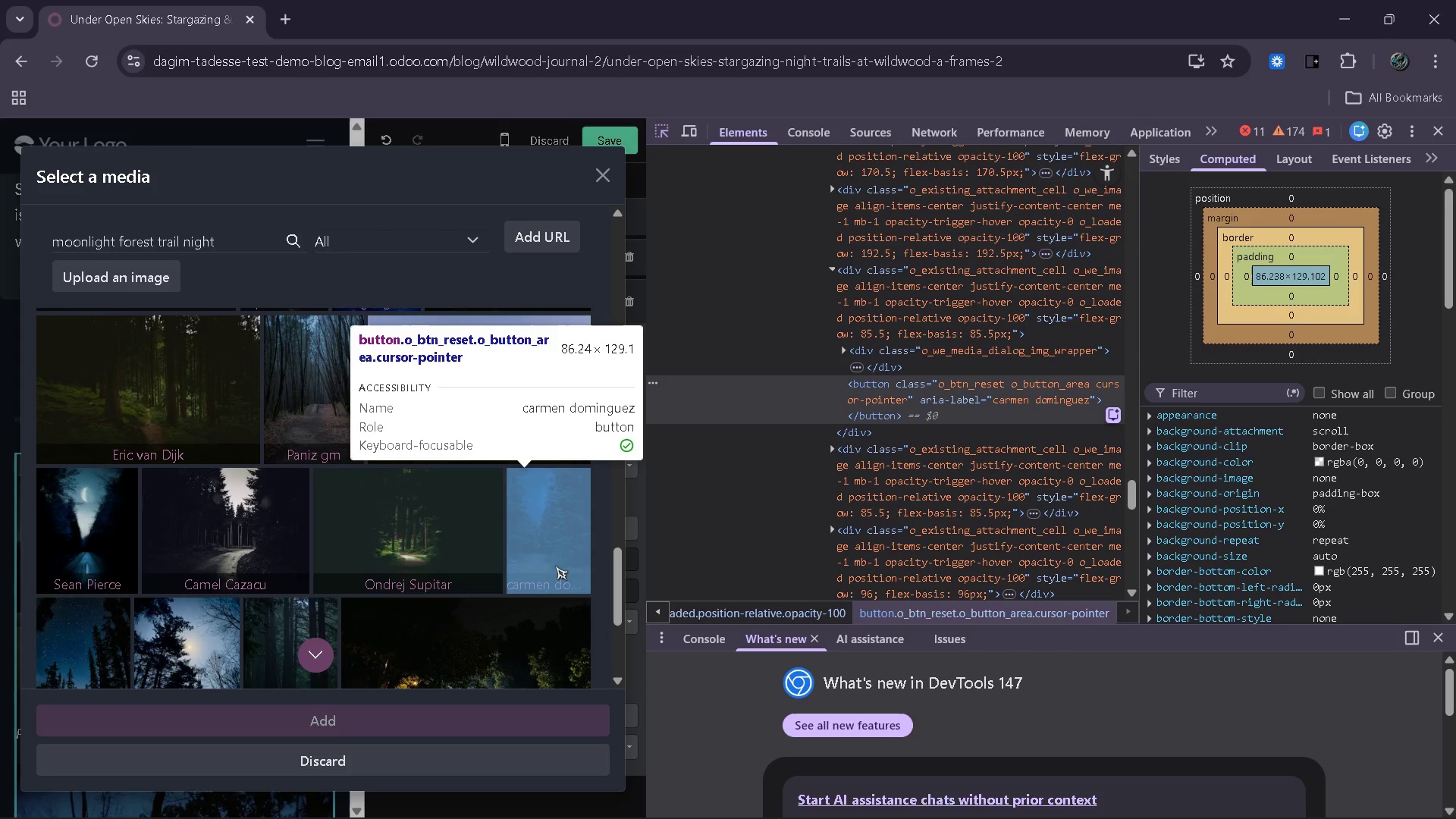 
left_click([1441, 126])
 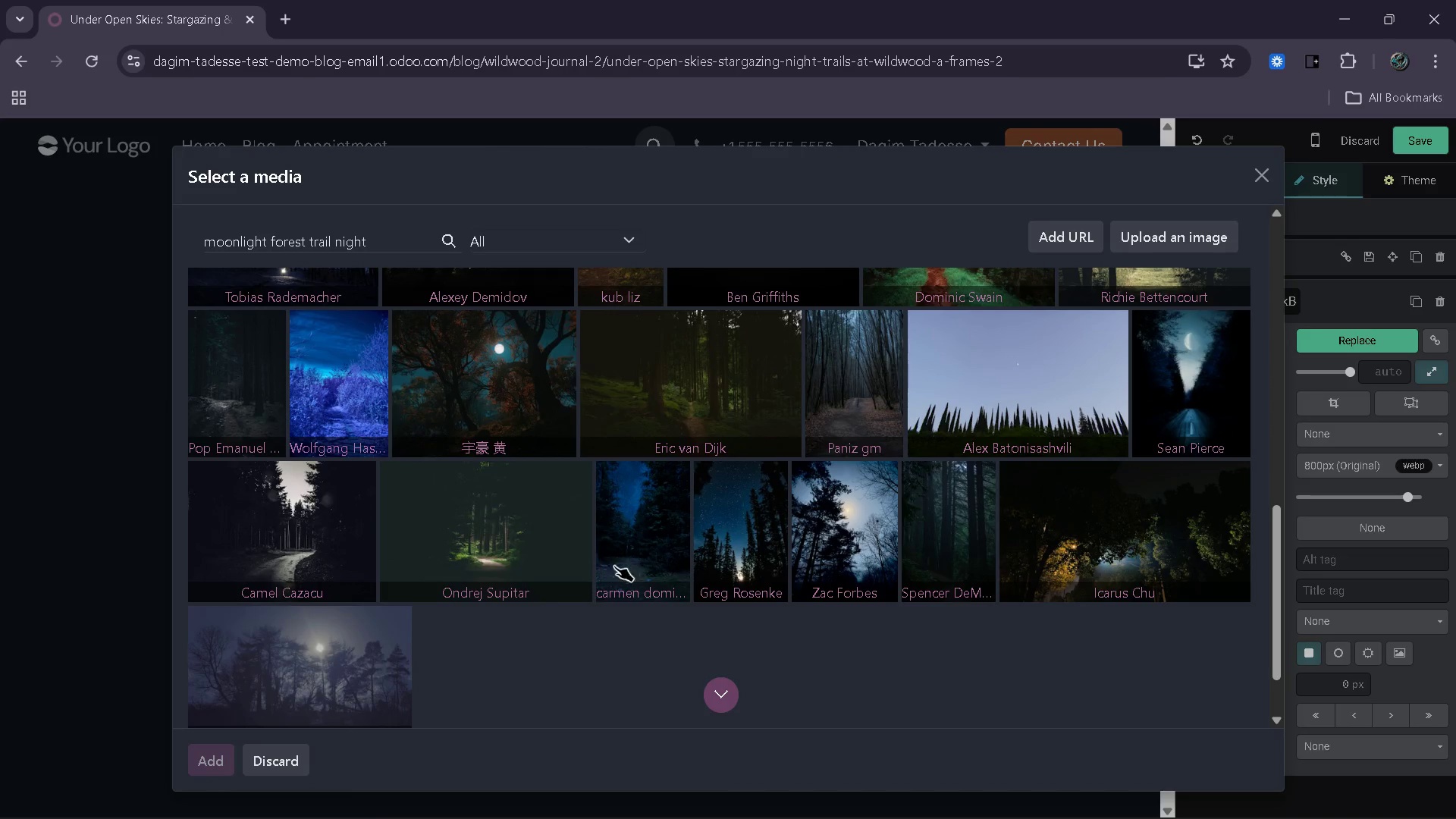 
left_click([640, 561])
 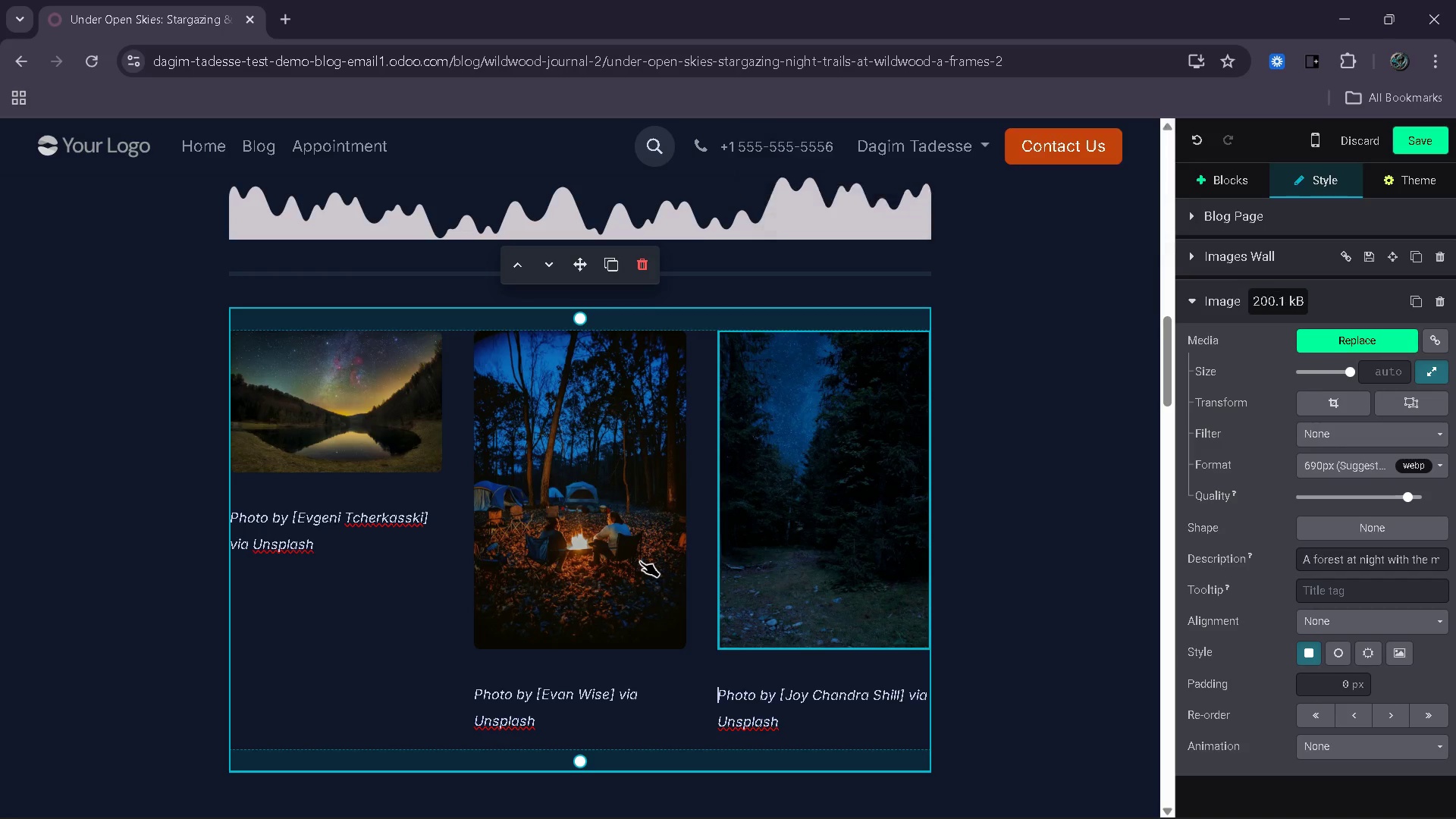 
wait(10.56)
 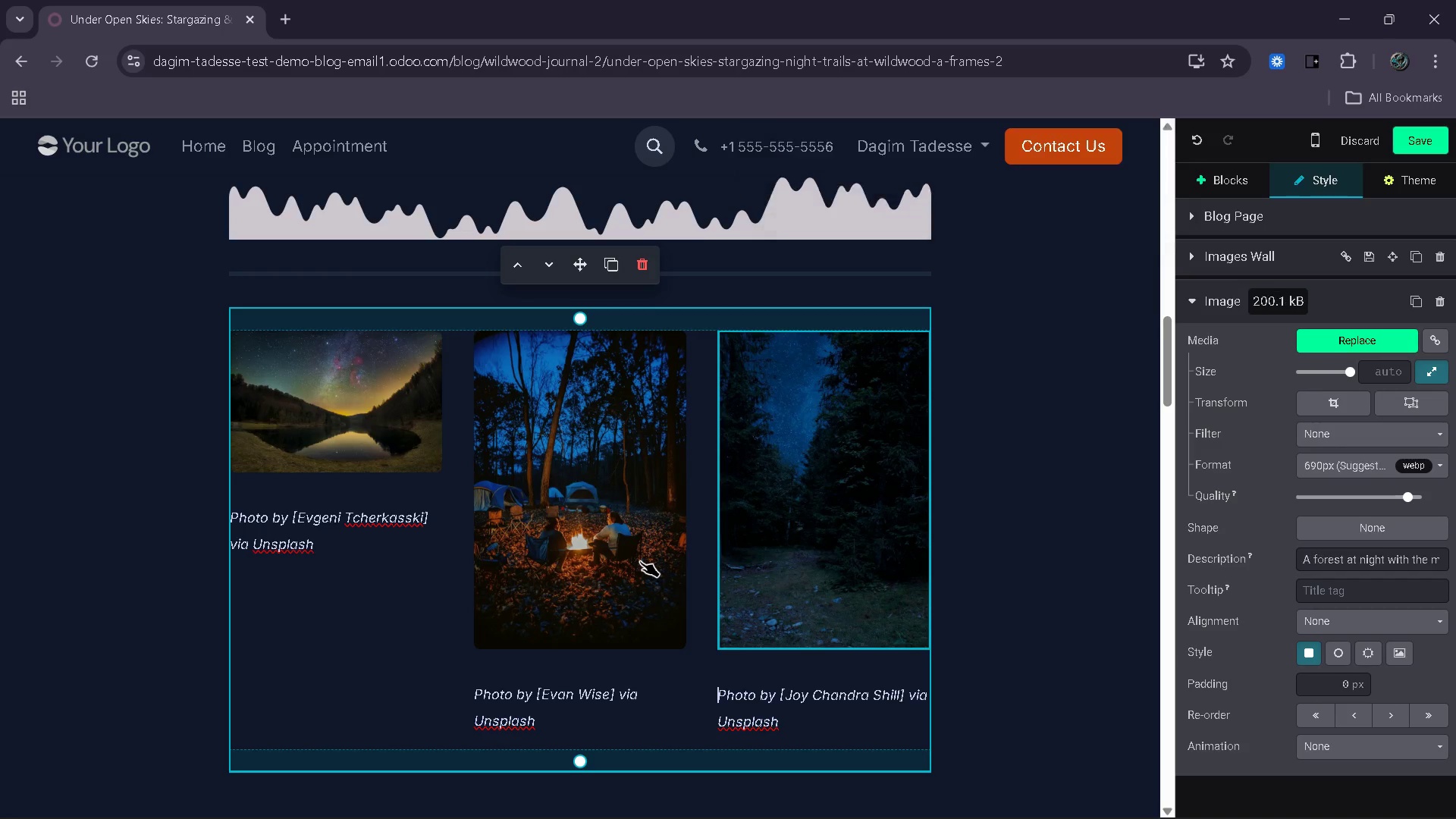 
left_click_drag(start_coordinate=[1354, 373], to_coordinate=[1345, 374])
 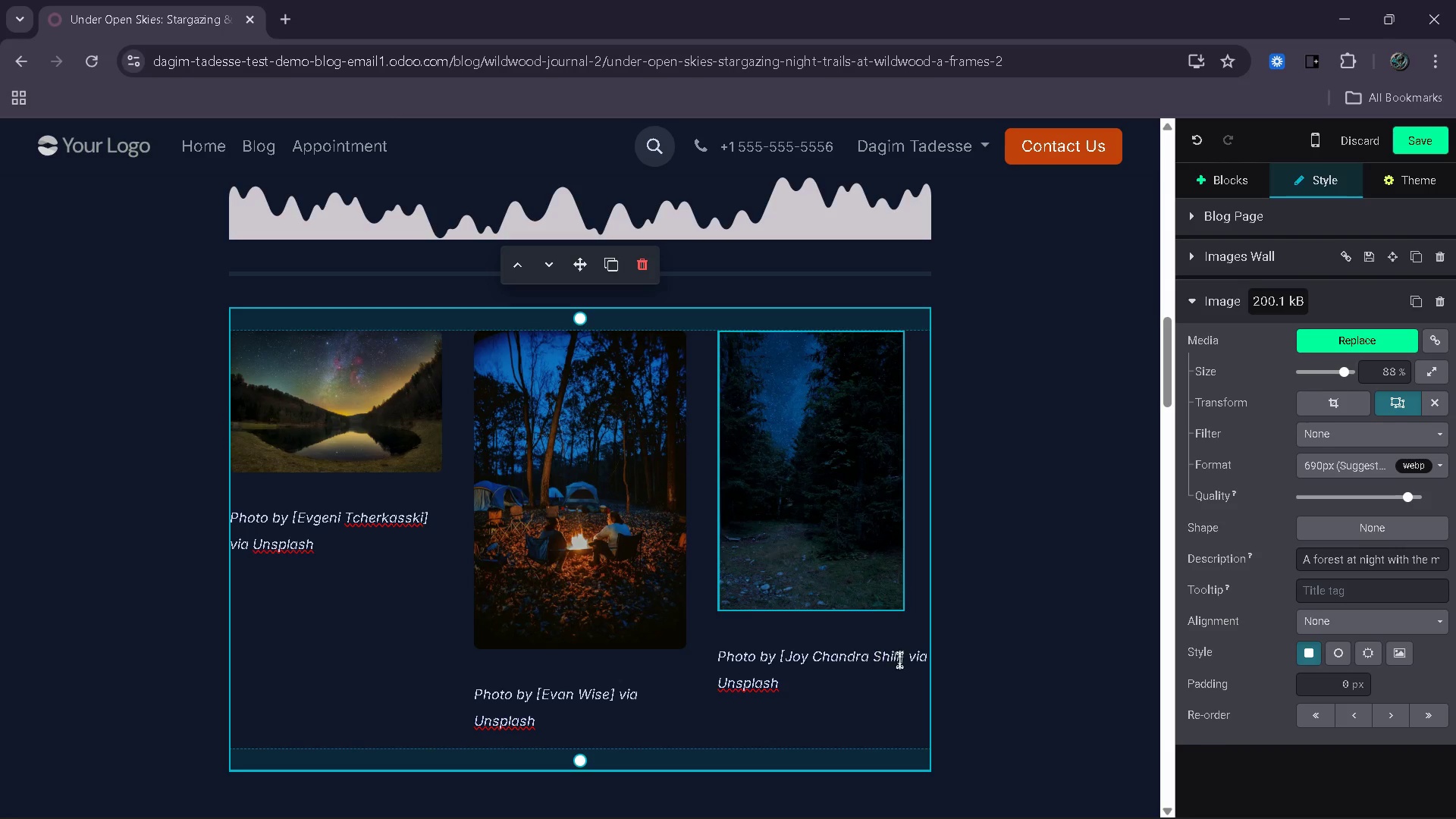 
left_click_drag(start_coordinate=[901, 658], to_coordinate=[786, 661])
 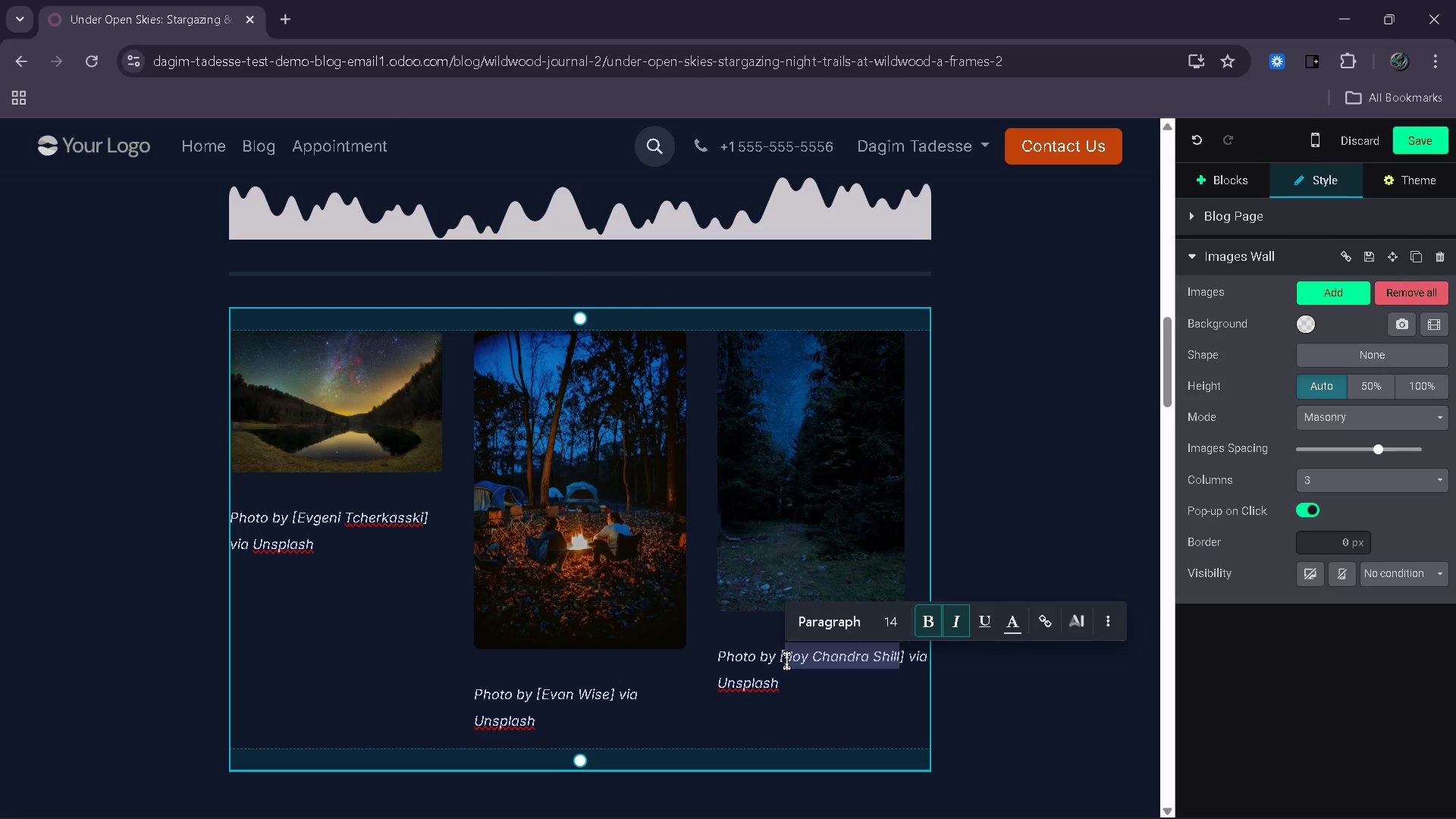 
key(Backspace)
 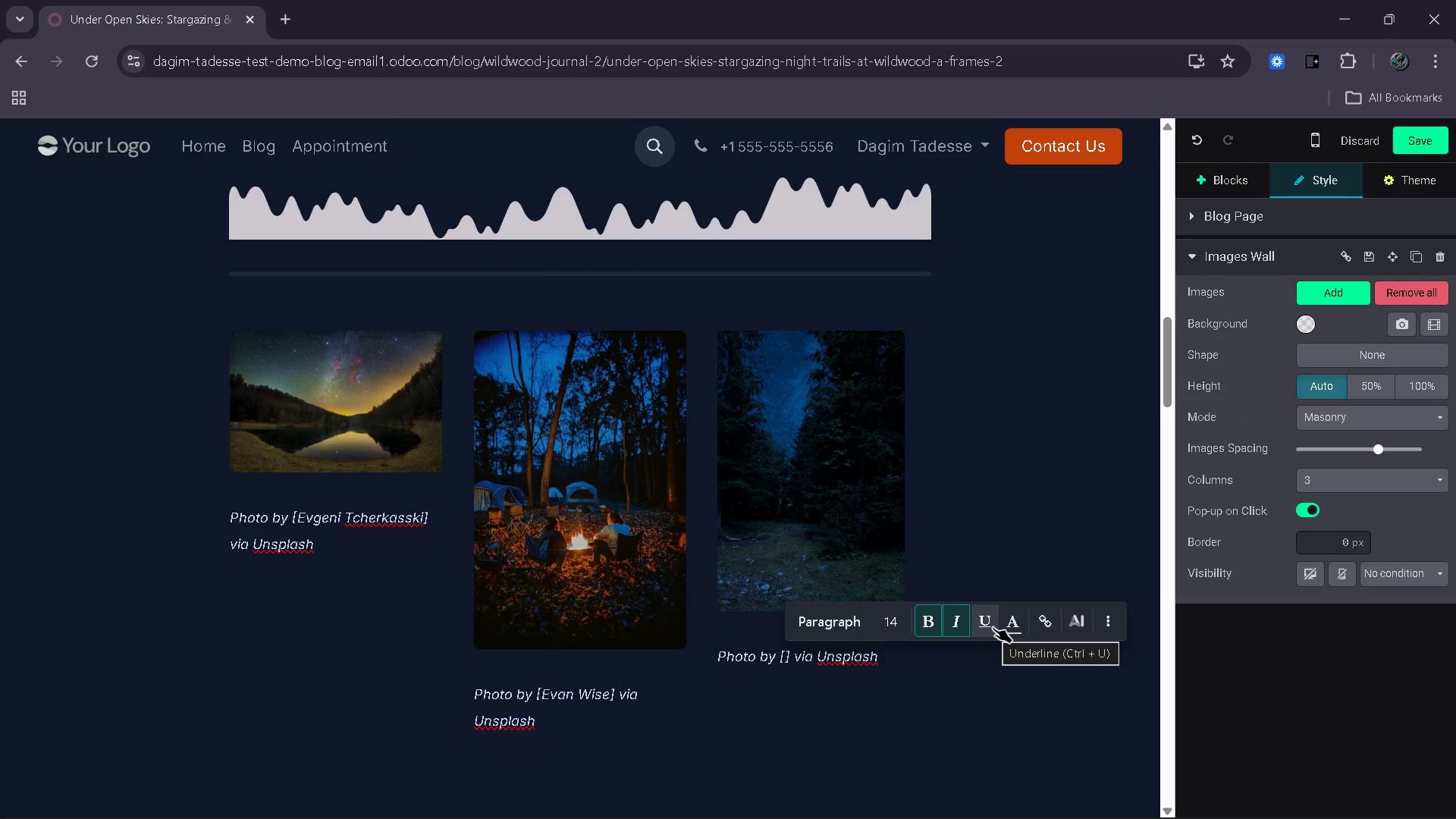 
type(Carmen om)
key(Backspace)
key(Backspace)
type(Dominguez)
 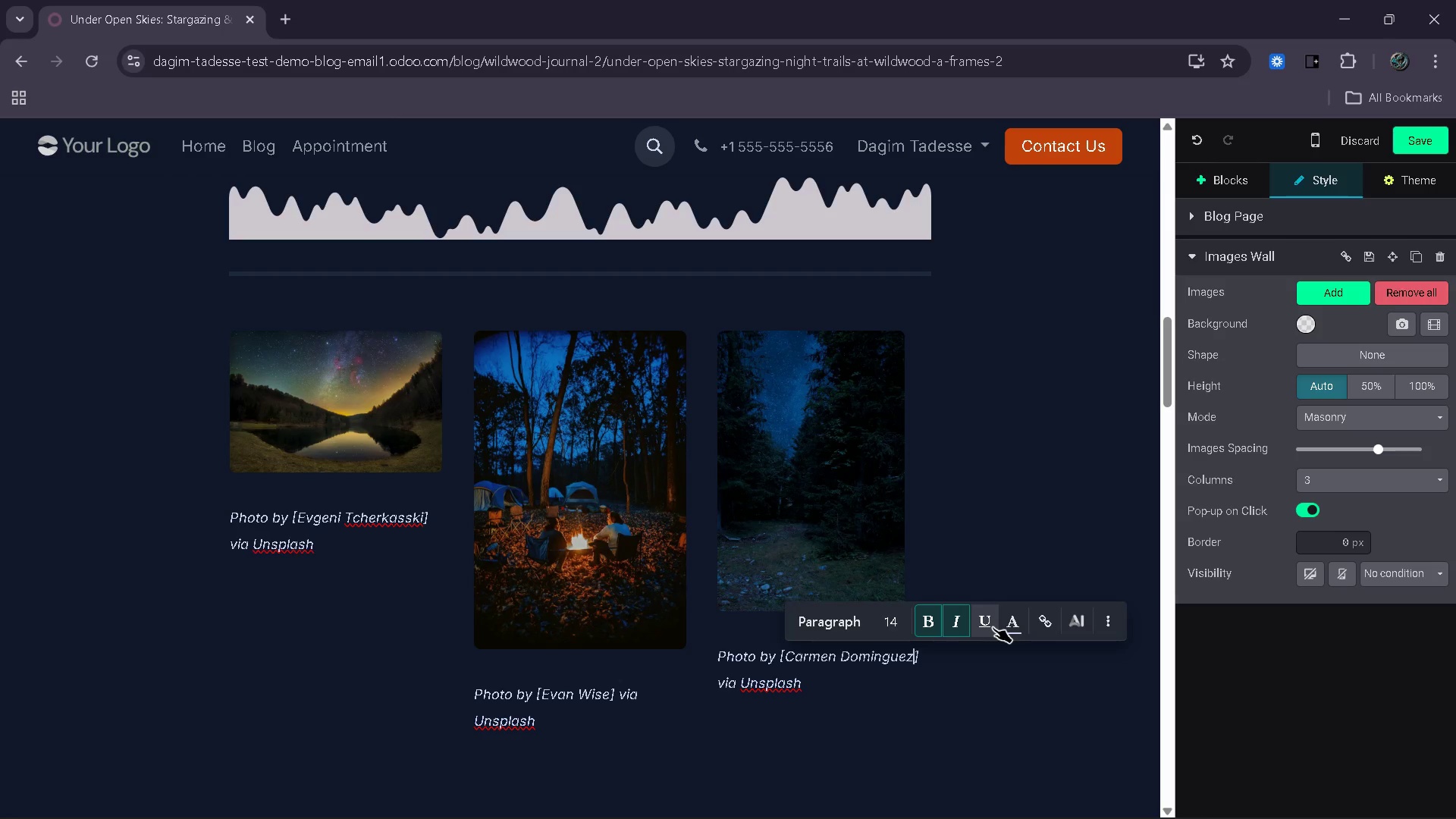 
left_click([978, 686])
 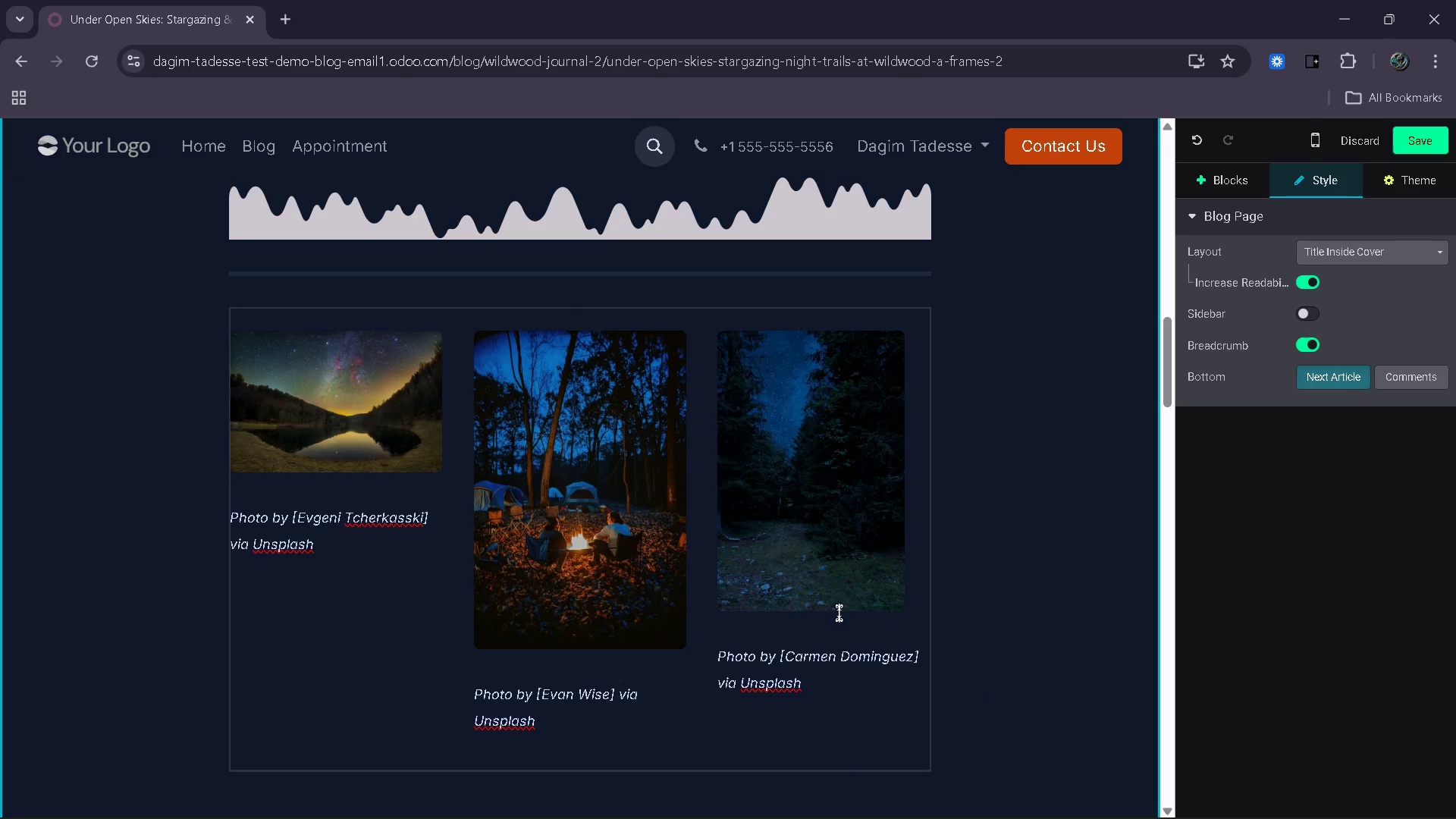 
left_click([827, 579])
 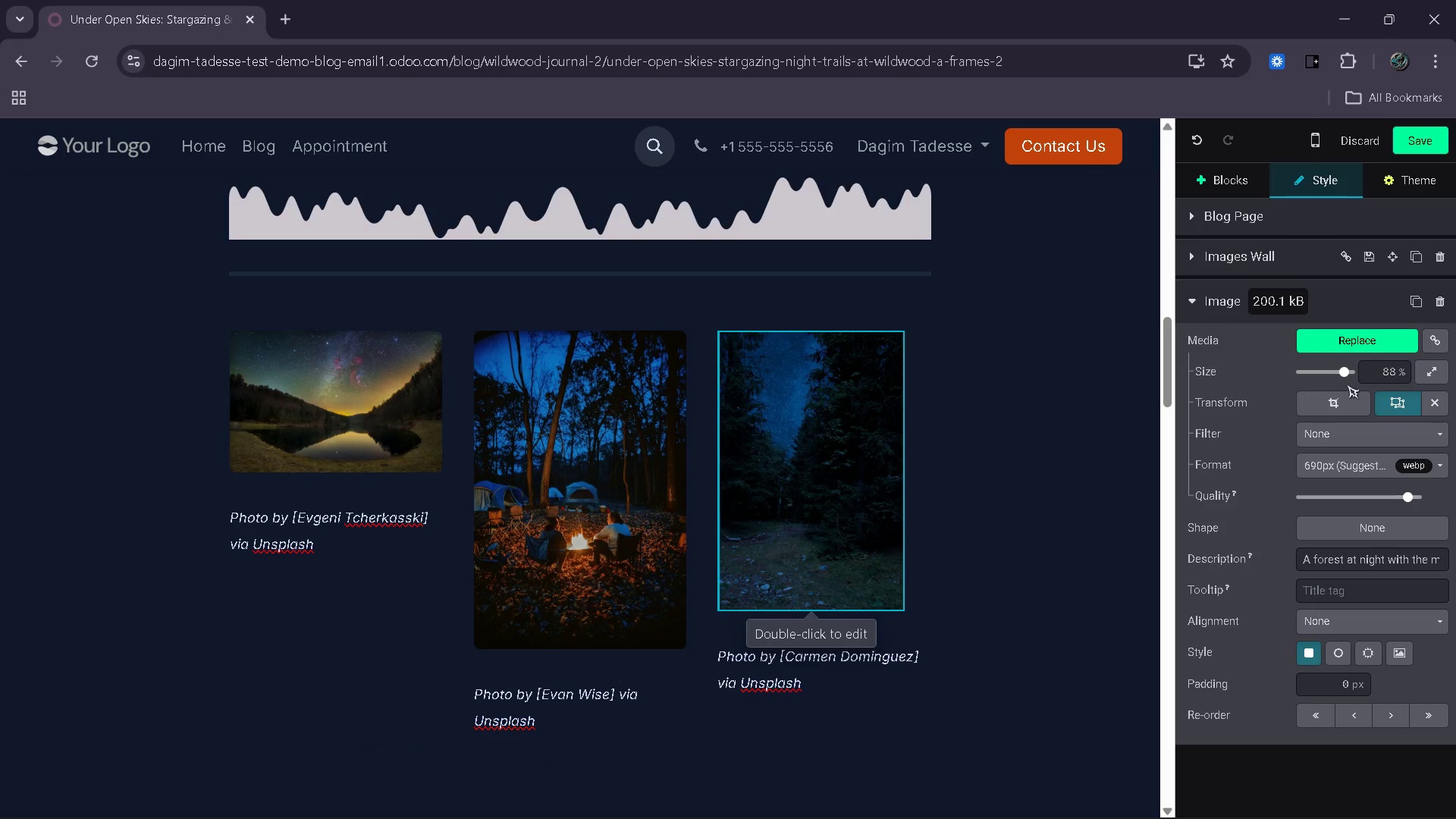 
left_click_drag(start_coordinate=[1347, 373], to_coordinate=[1340, 371])
 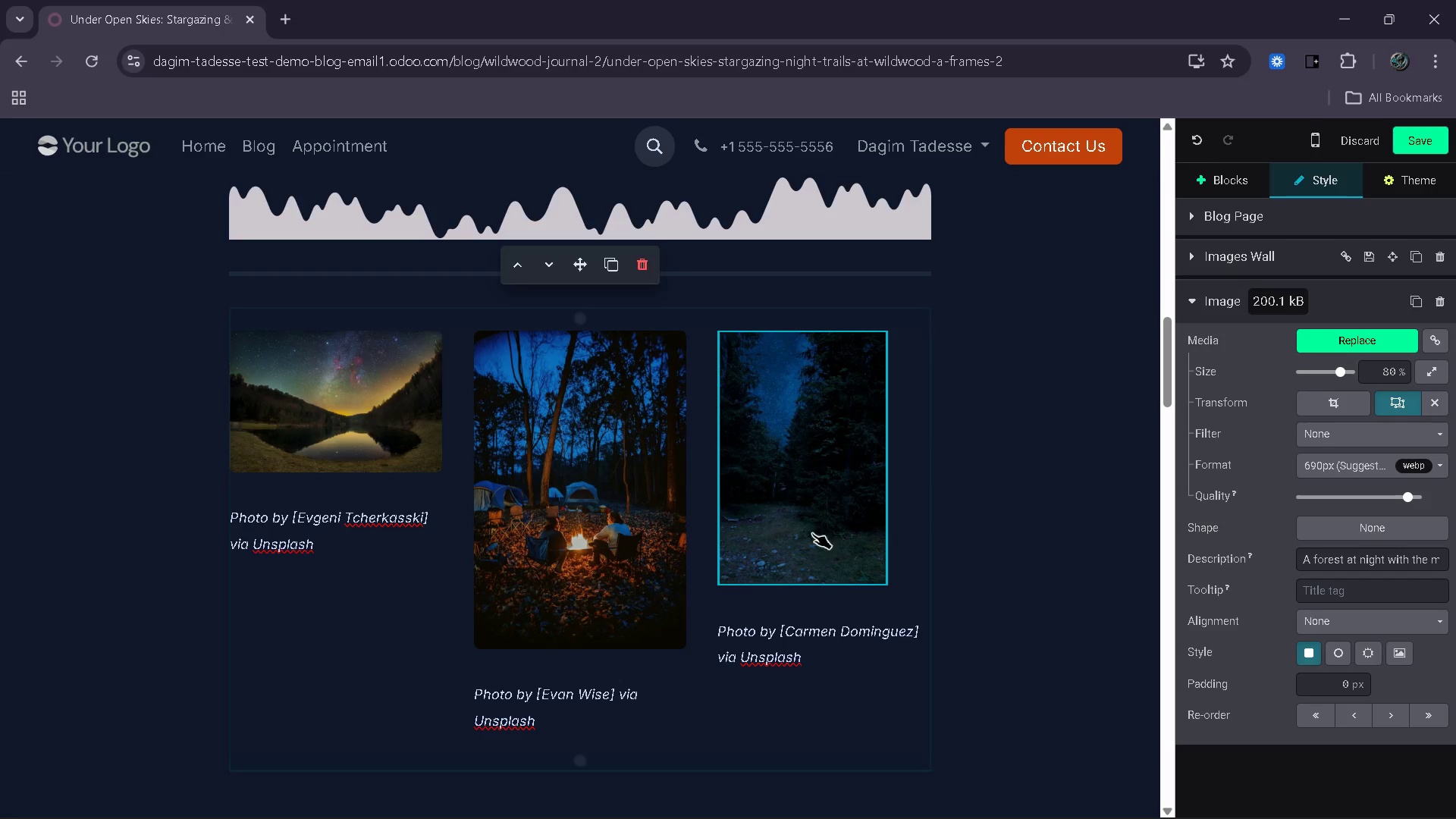 
left_click([461, 554])
 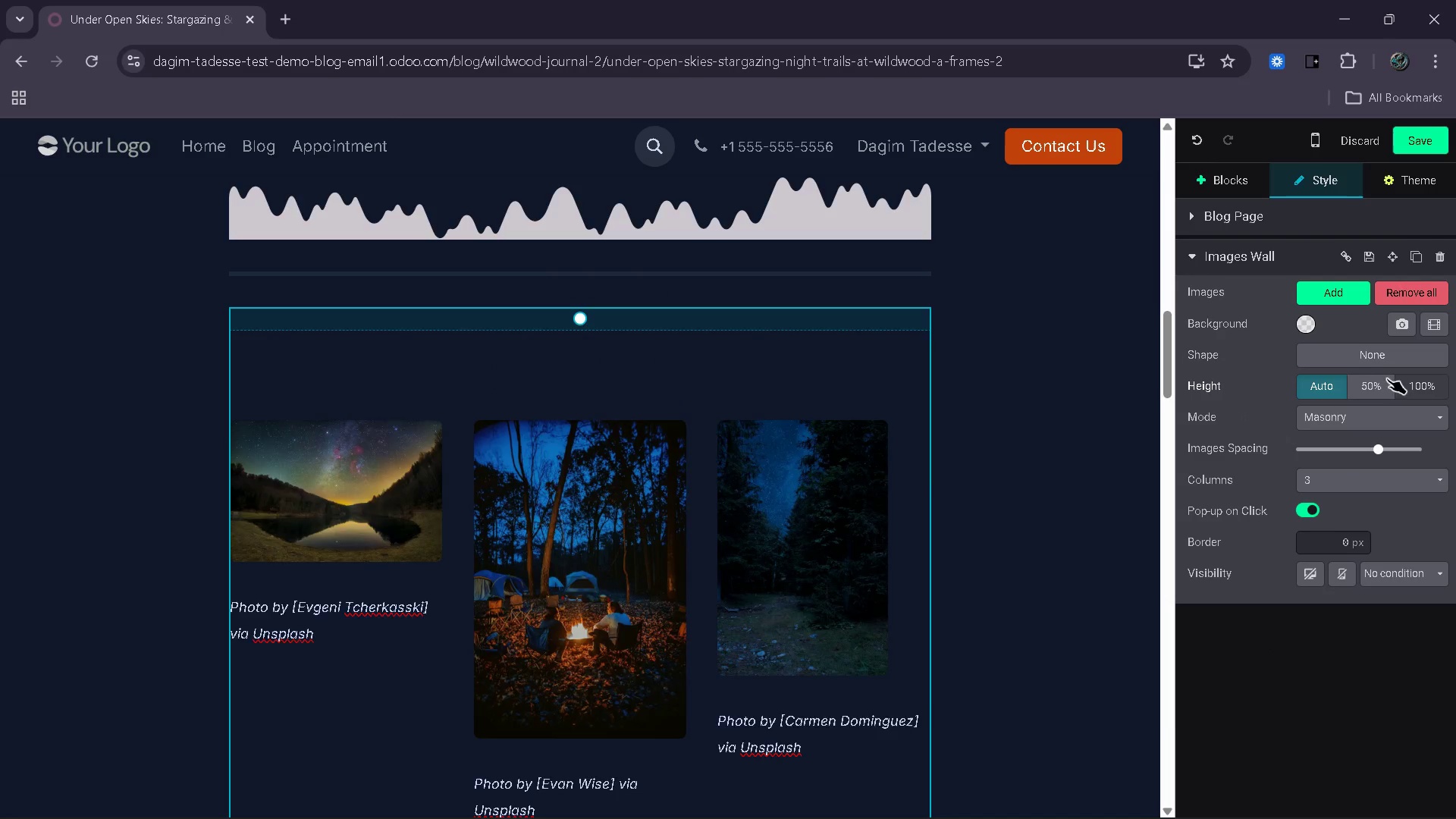 
left_click([1360, 412])
 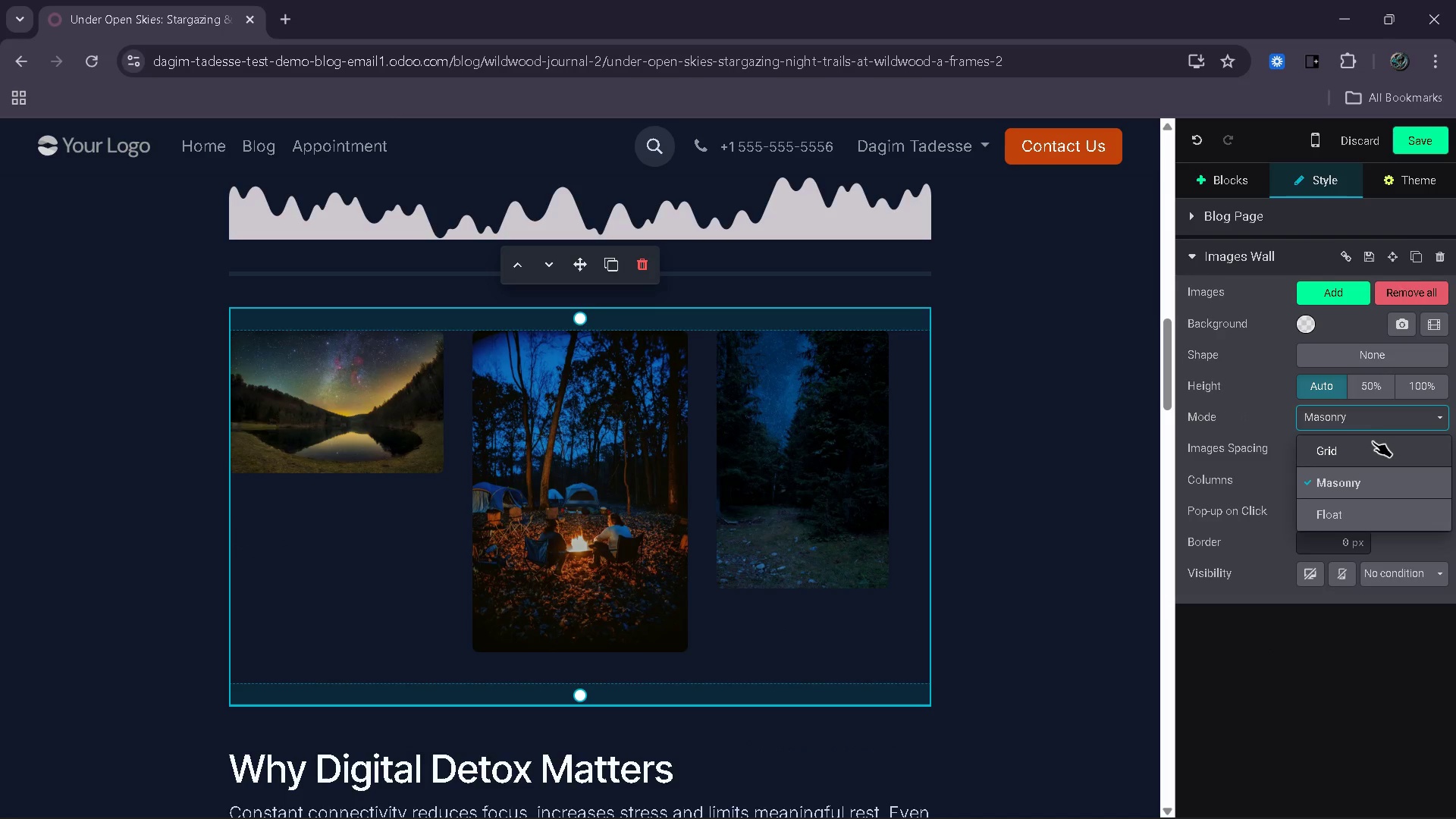 
left_click([1373, 441])
 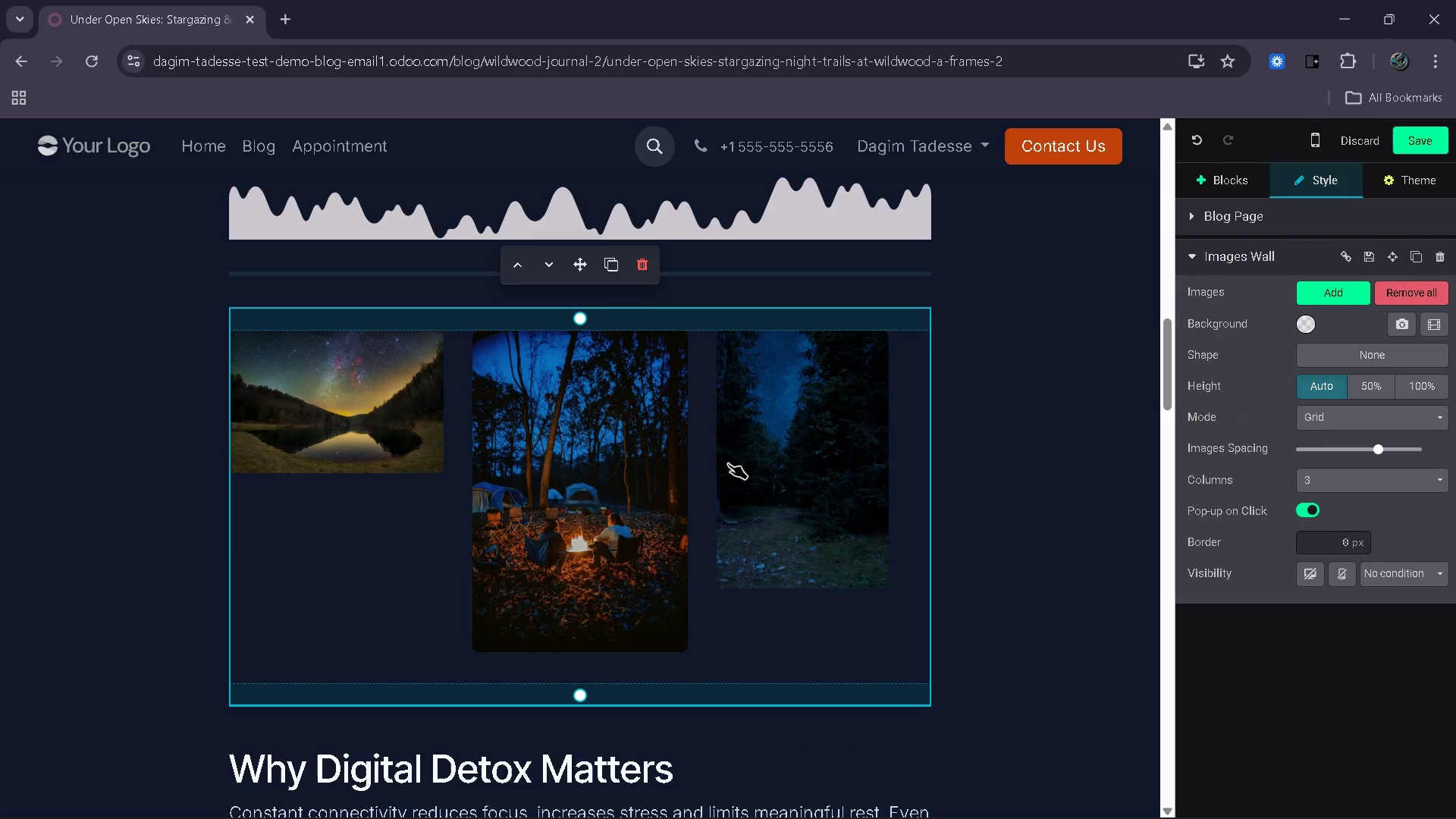 
left_click([846, 497])
 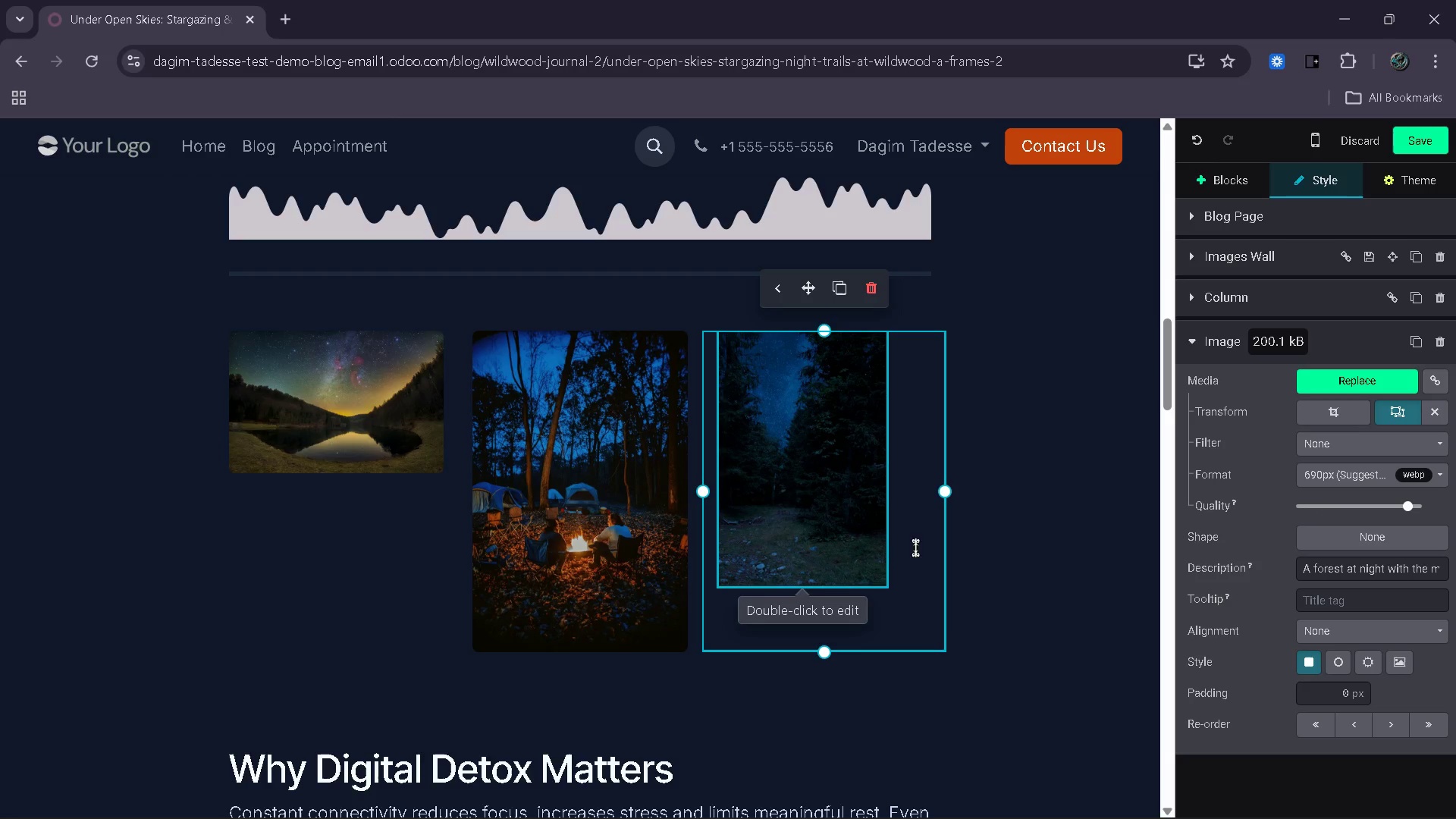 
left_click_drag(start_coordinate=[944, 507], to_coordinate=[965, 504])
 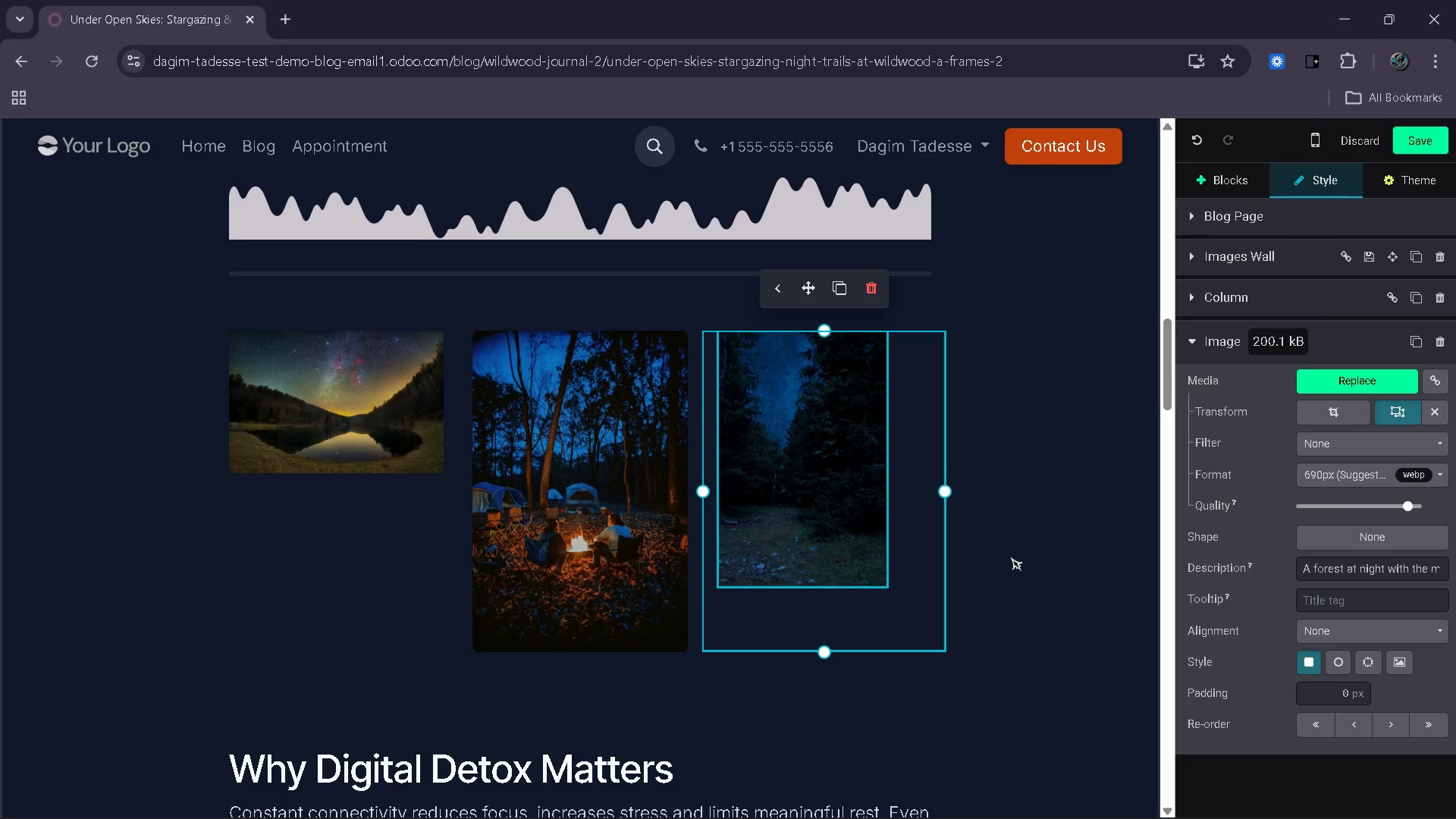 
left_click([1010, 557])
 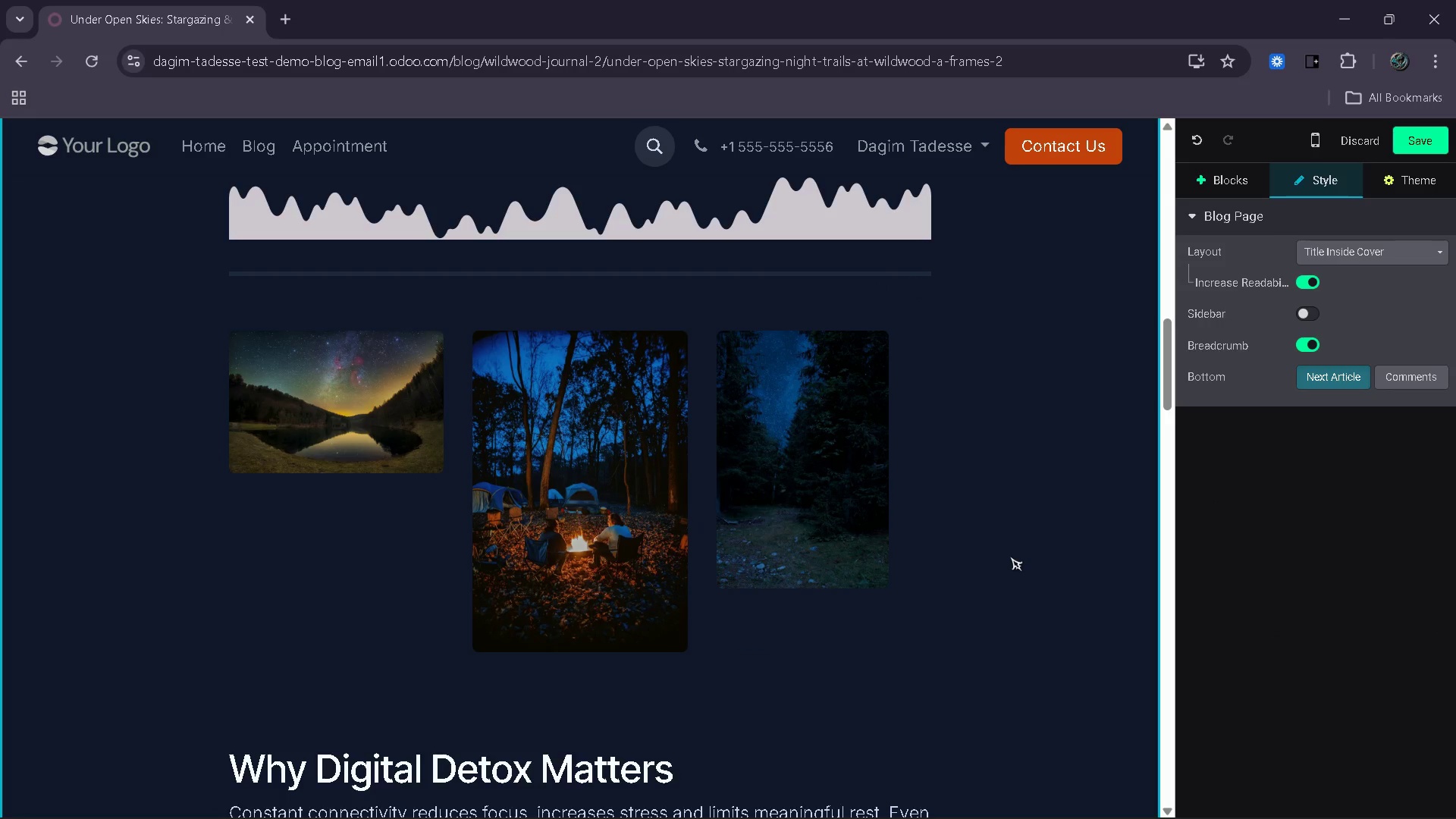 
key(Control+Z)
 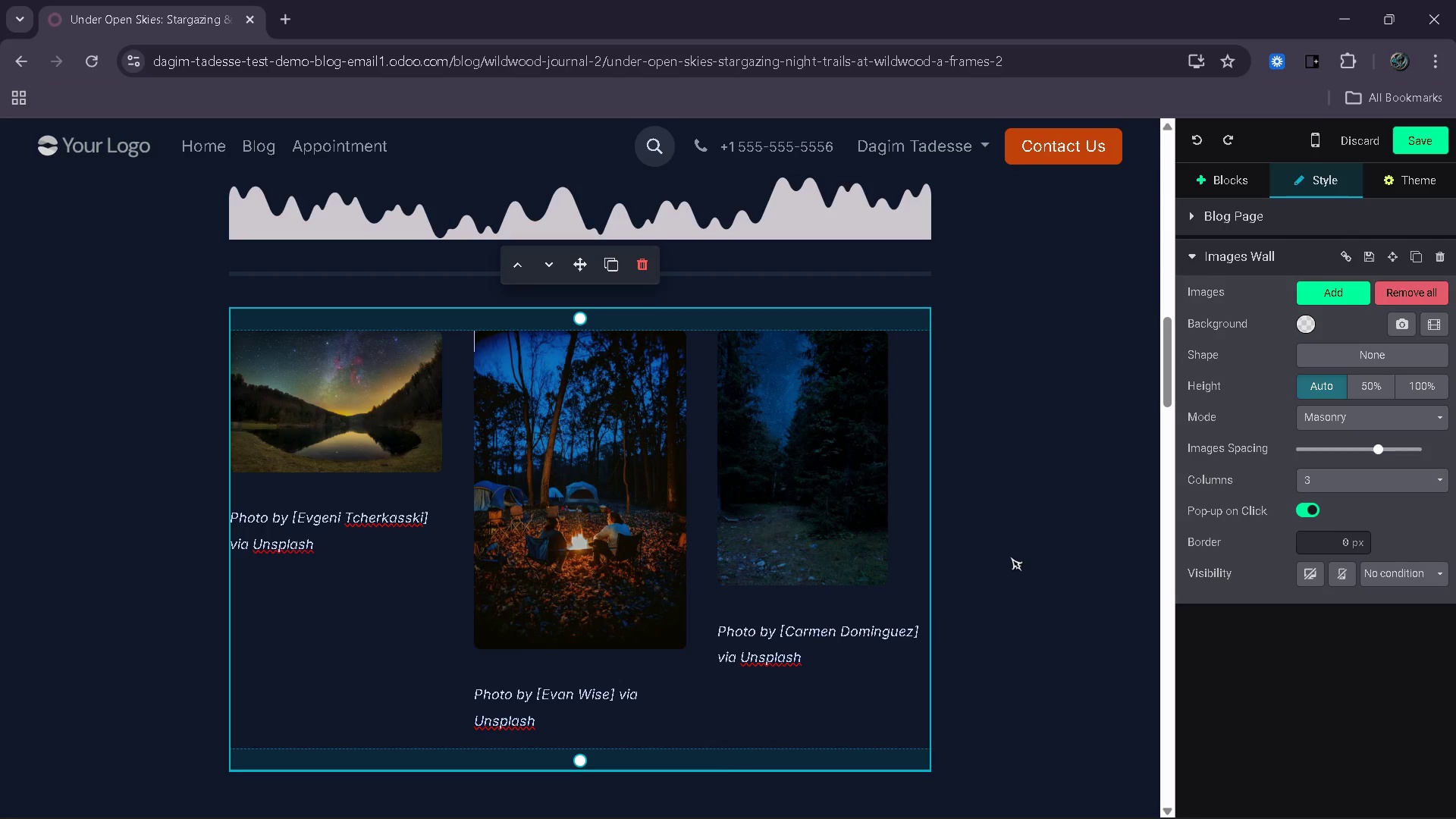 
left_click([1010, 557])
 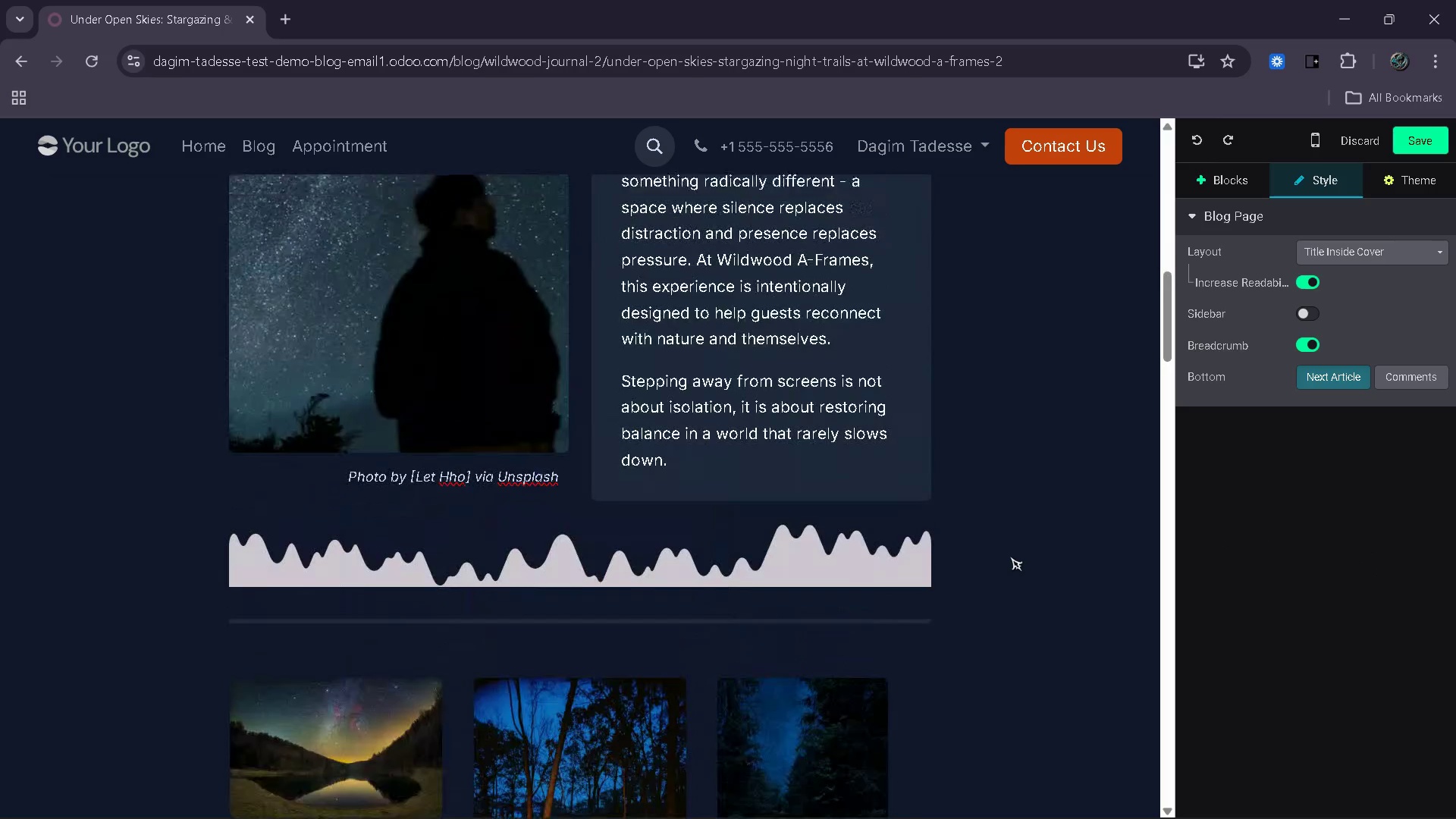 
wait(14.8)
 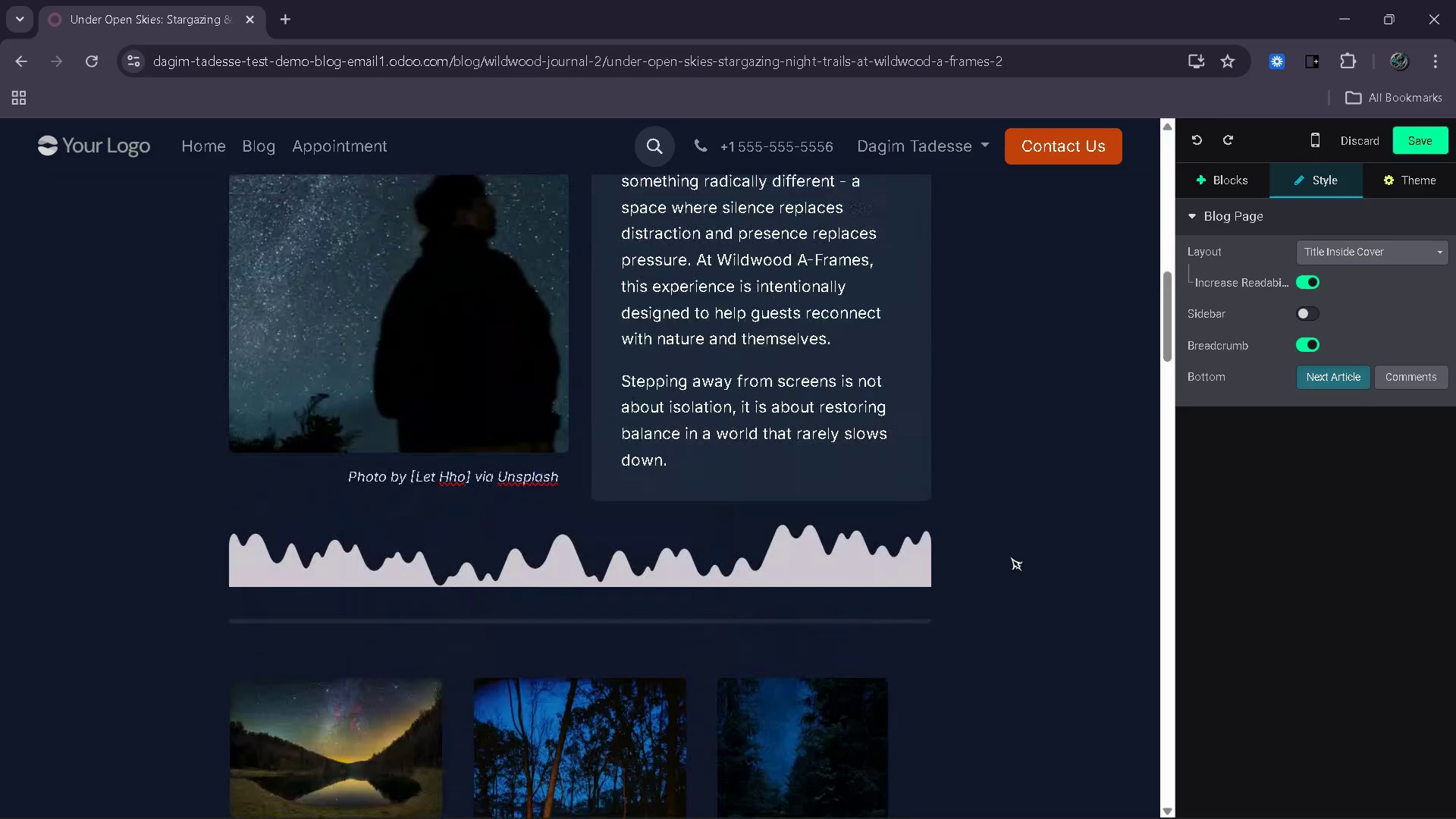 
left_click([1407, 136])
 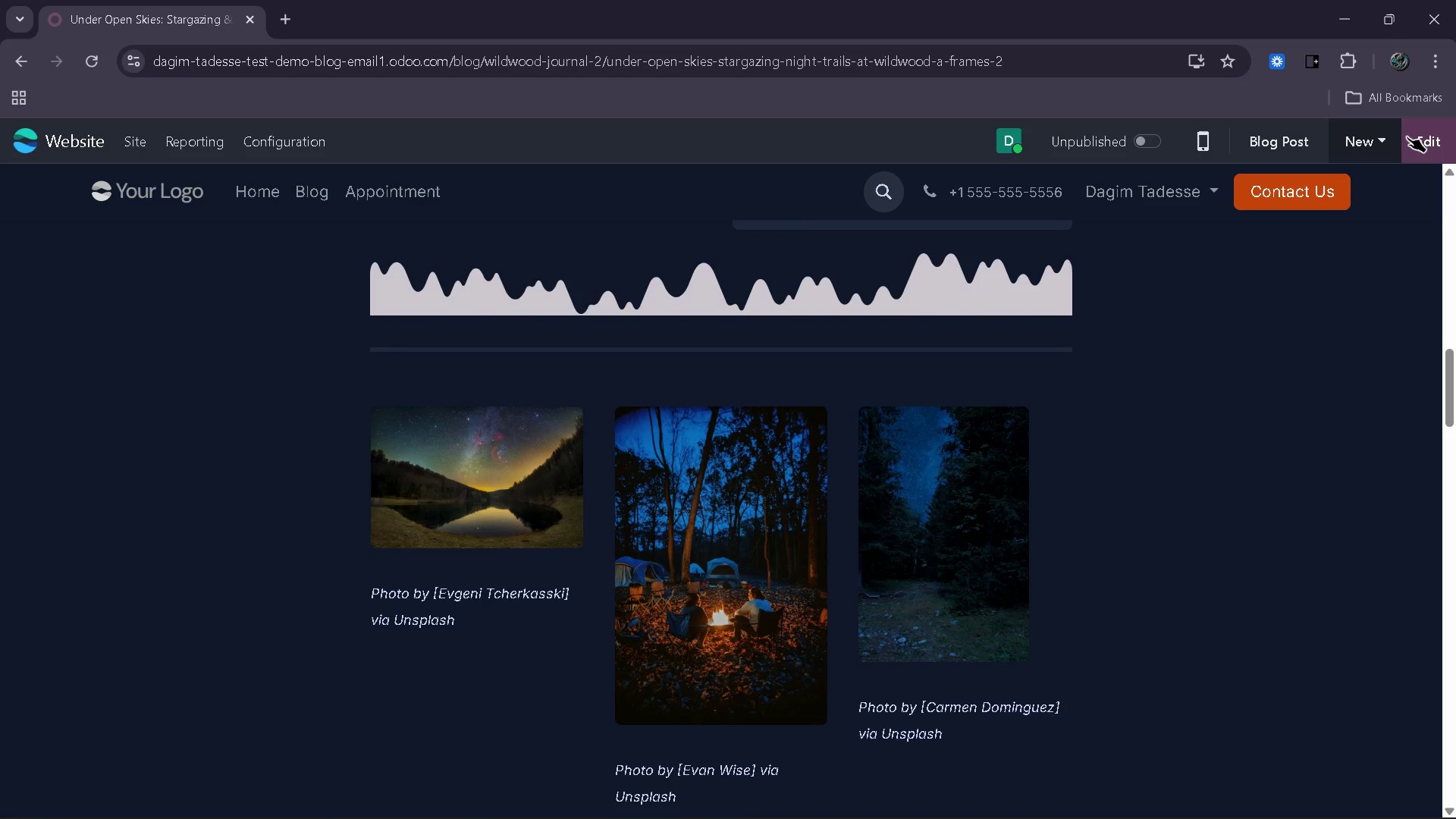 
wait(14.97)
 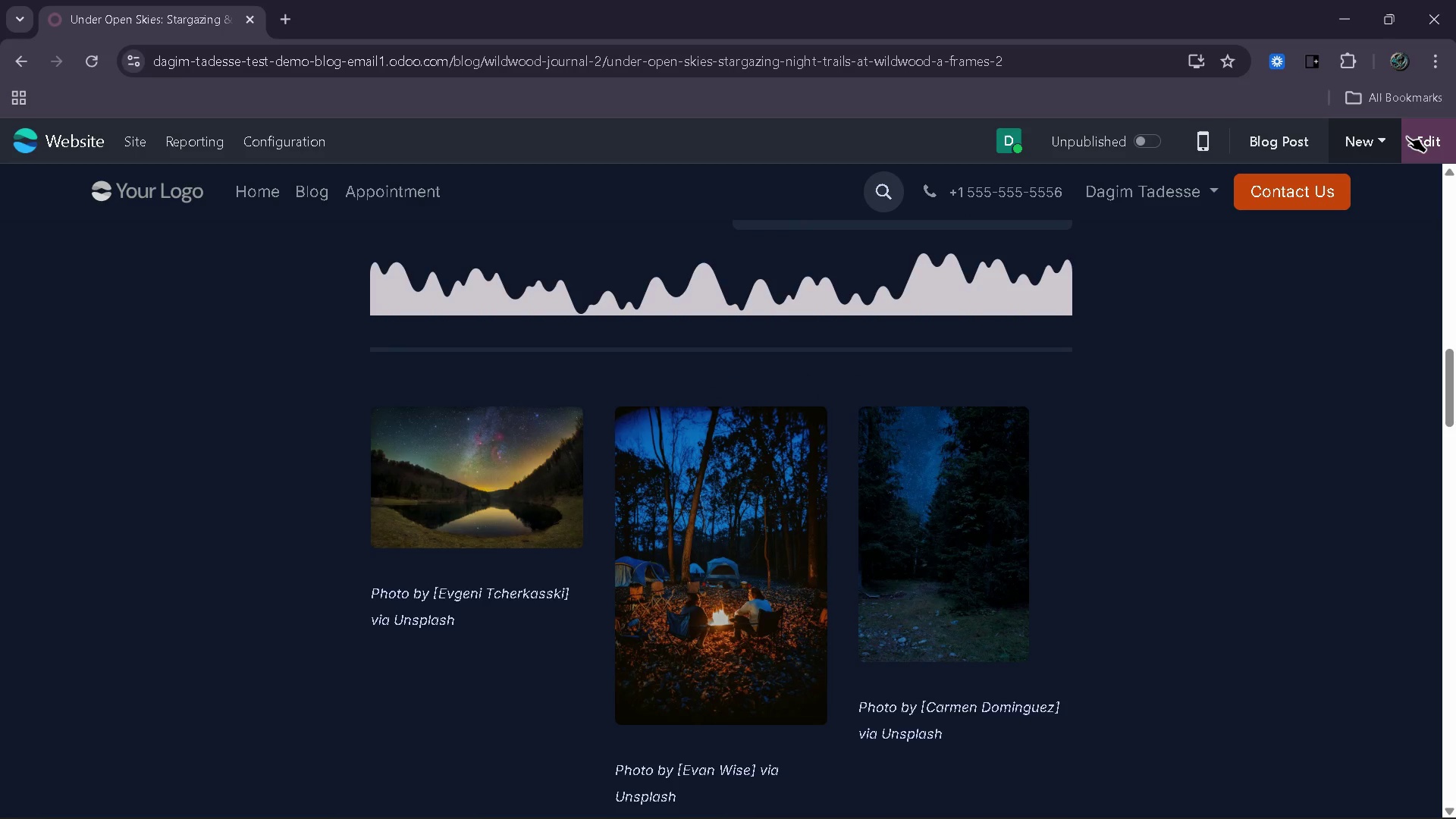 
mouse_move([1414, 140])
 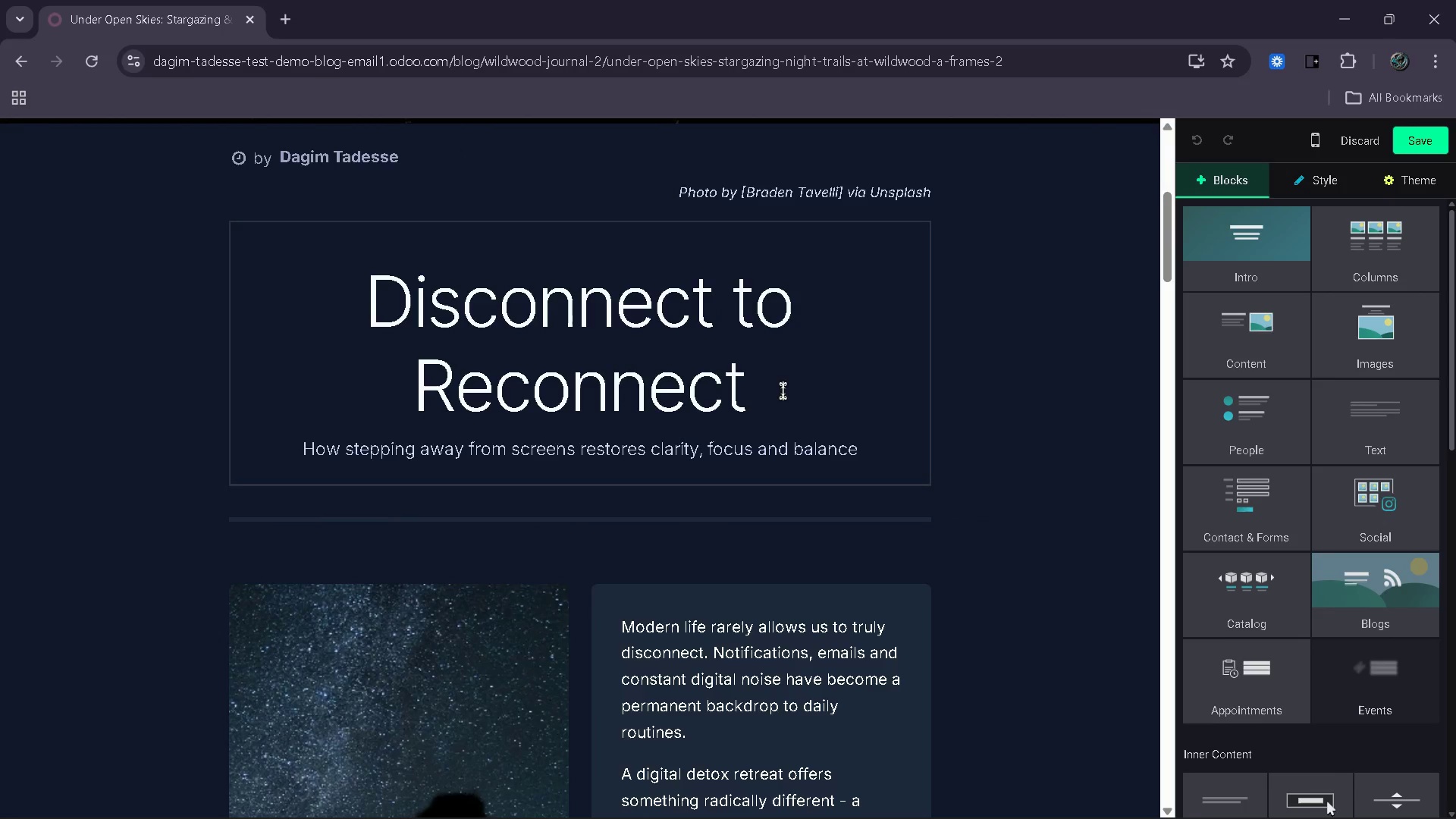 
left_click_drag(start_coordinate=[789, 391], to_coordinate=[378, 309])
 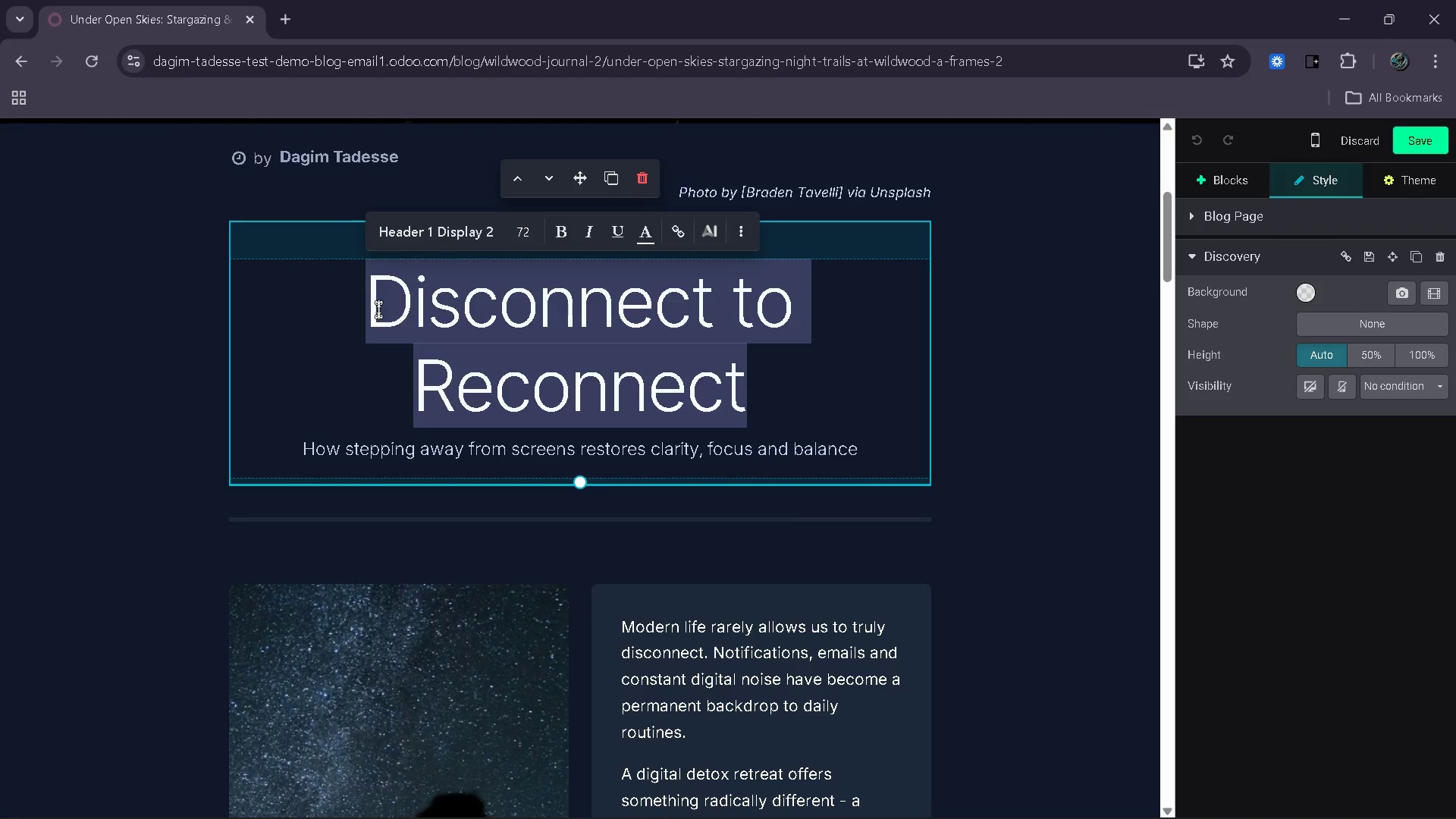 
key(Backspace)
type(Wh)
 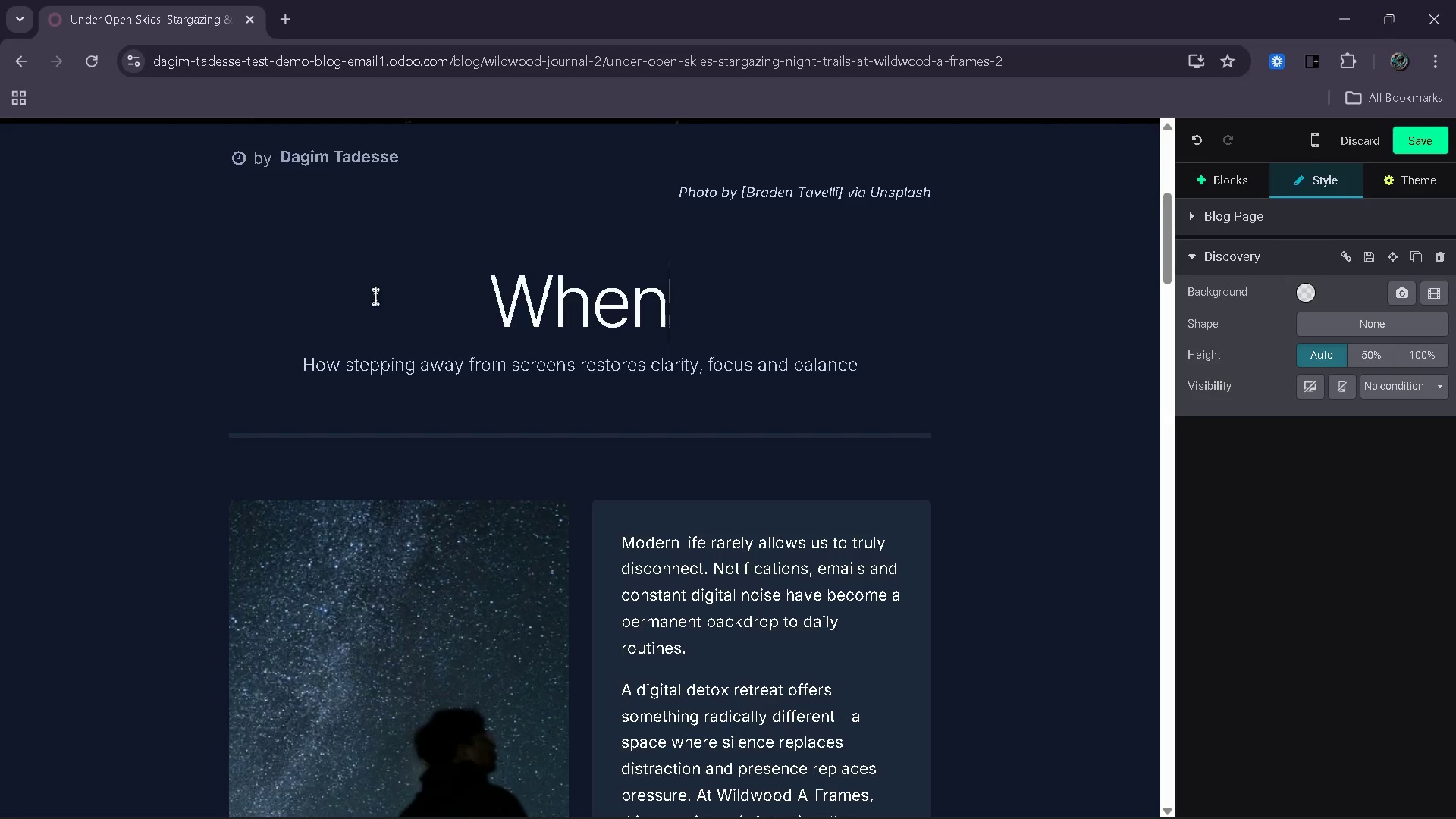 
 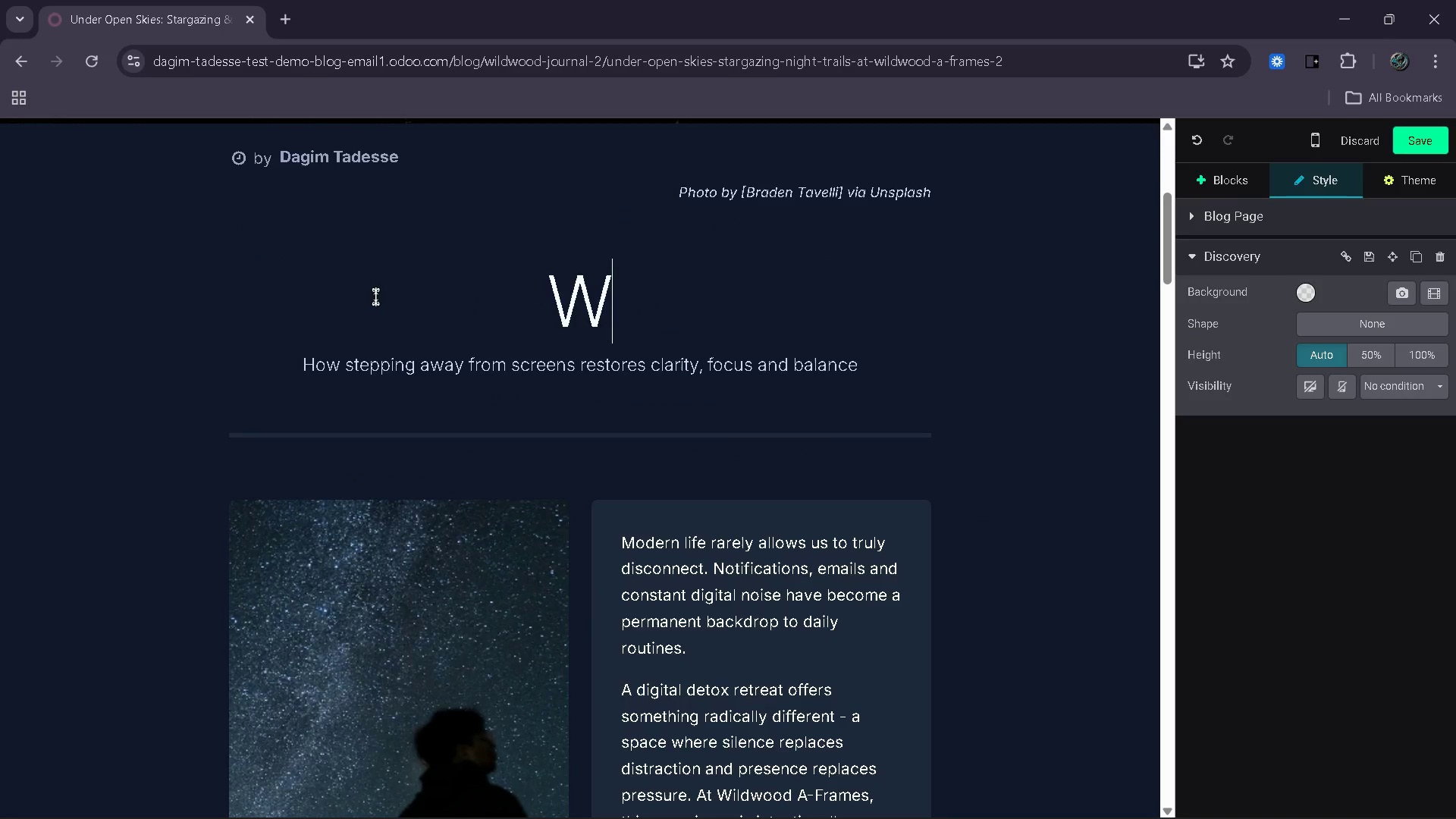 
type(en the Night Becomes the Destination)
 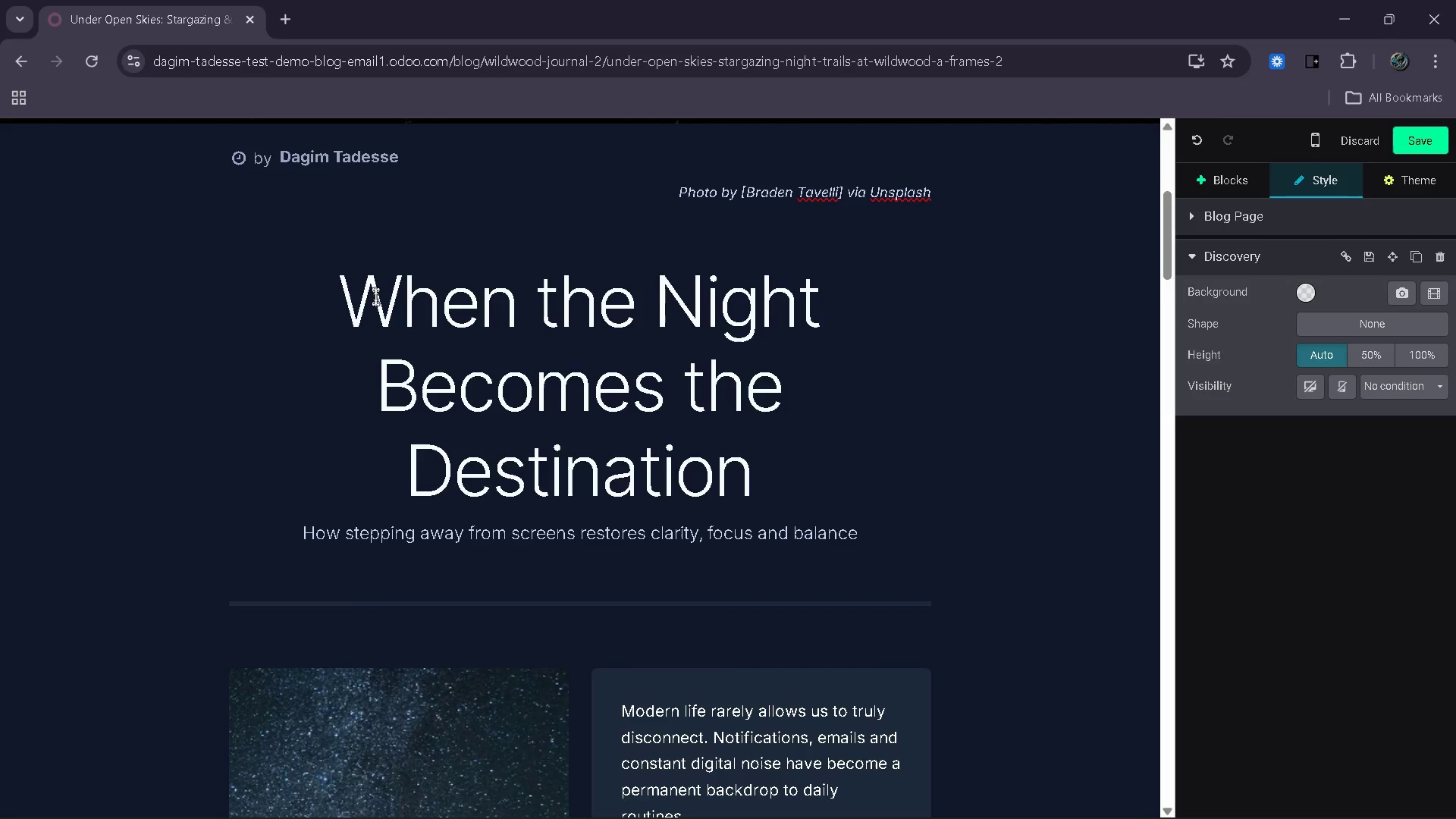 
left_click_drag(start_coordinate=[868, 522], to_coordinate=[303, 529])
 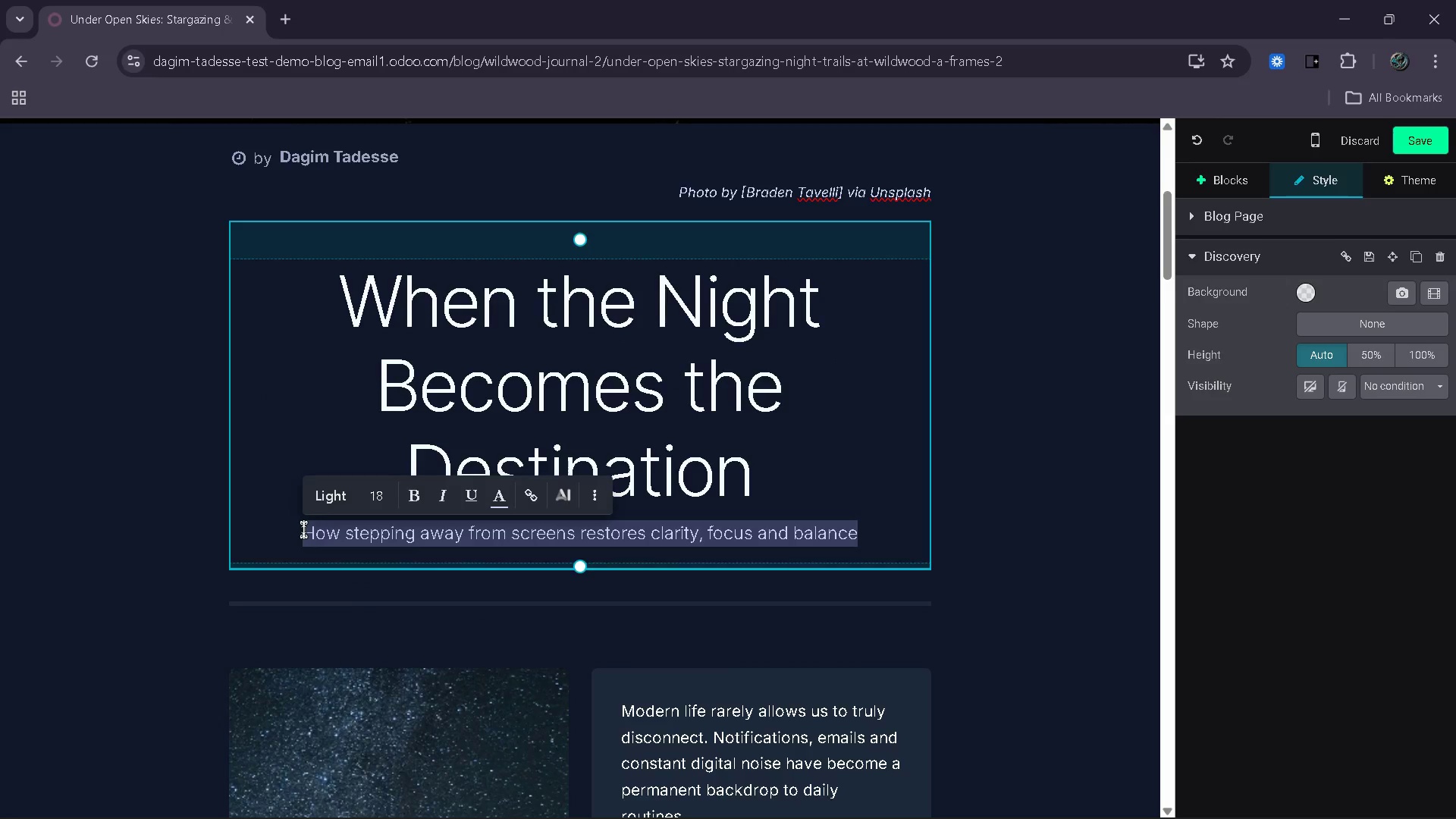 
type(Experience the clarity of stargazzing)
key(Backspace)
key(Backspace)
key(Backspace)
key(Backspace)
type(ing)
 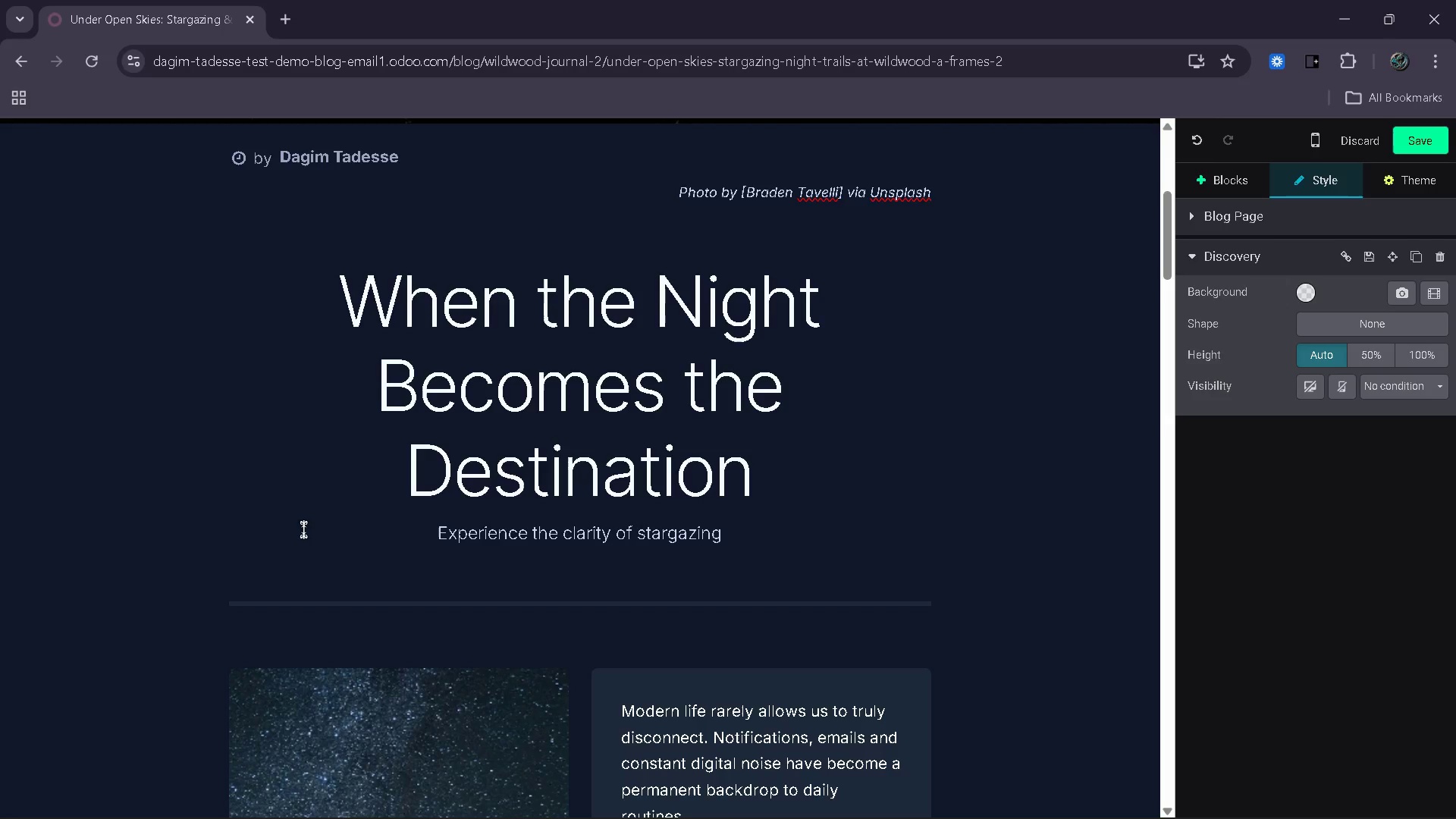 
type( and the calm of twilign)
key(Backspace)
type(ht)
 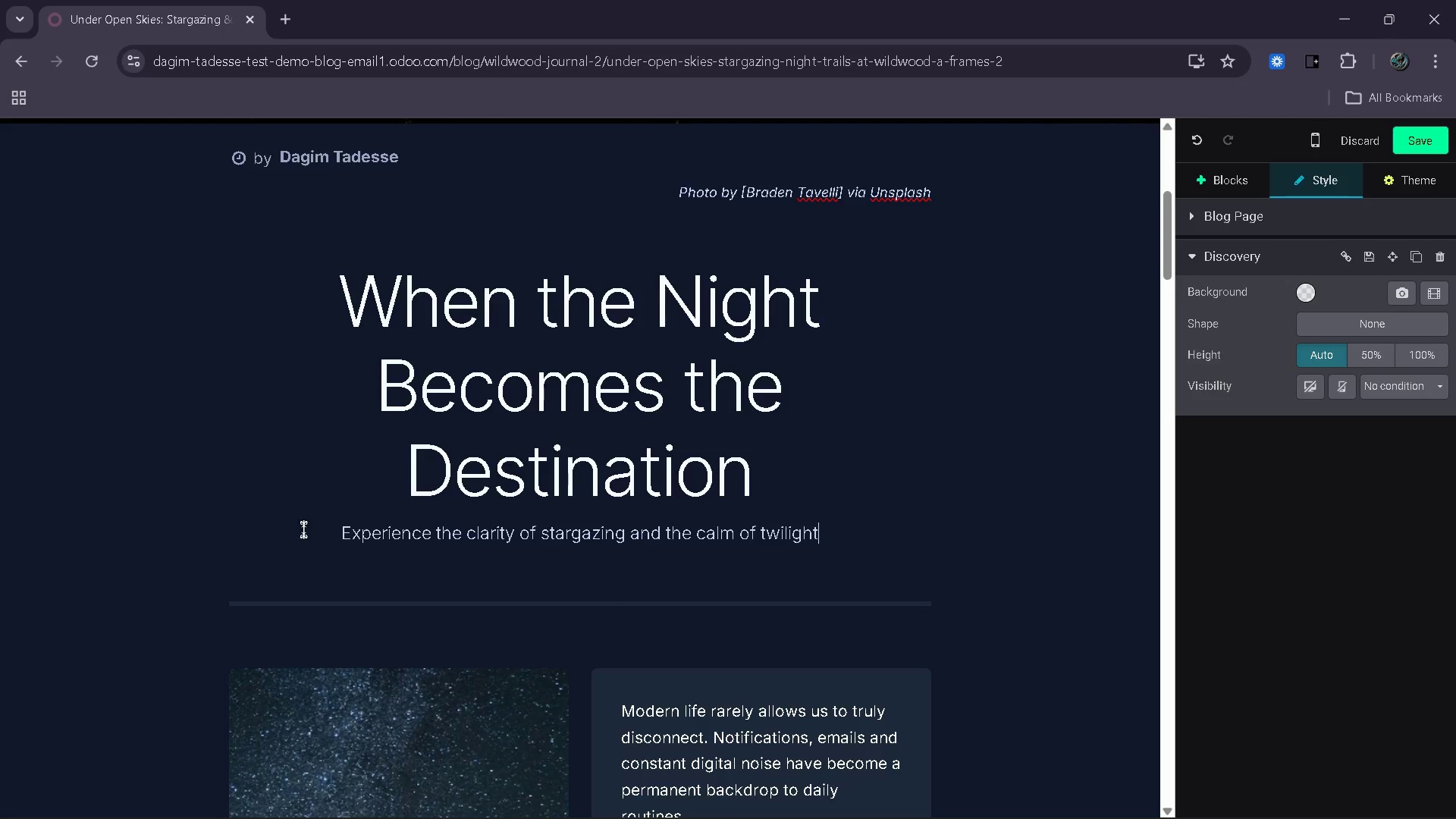 
type( trails)
 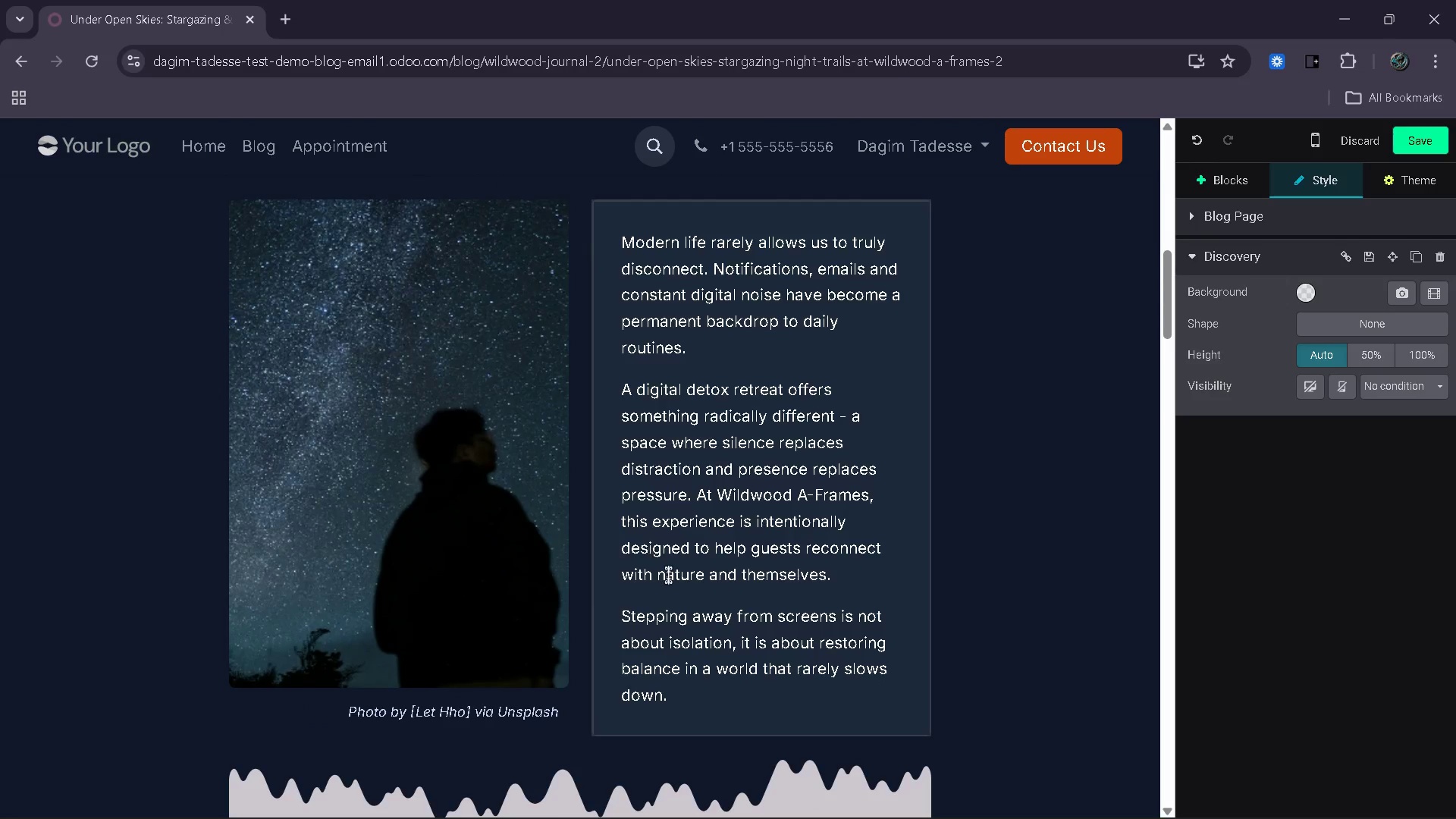 
wait(5.33)
 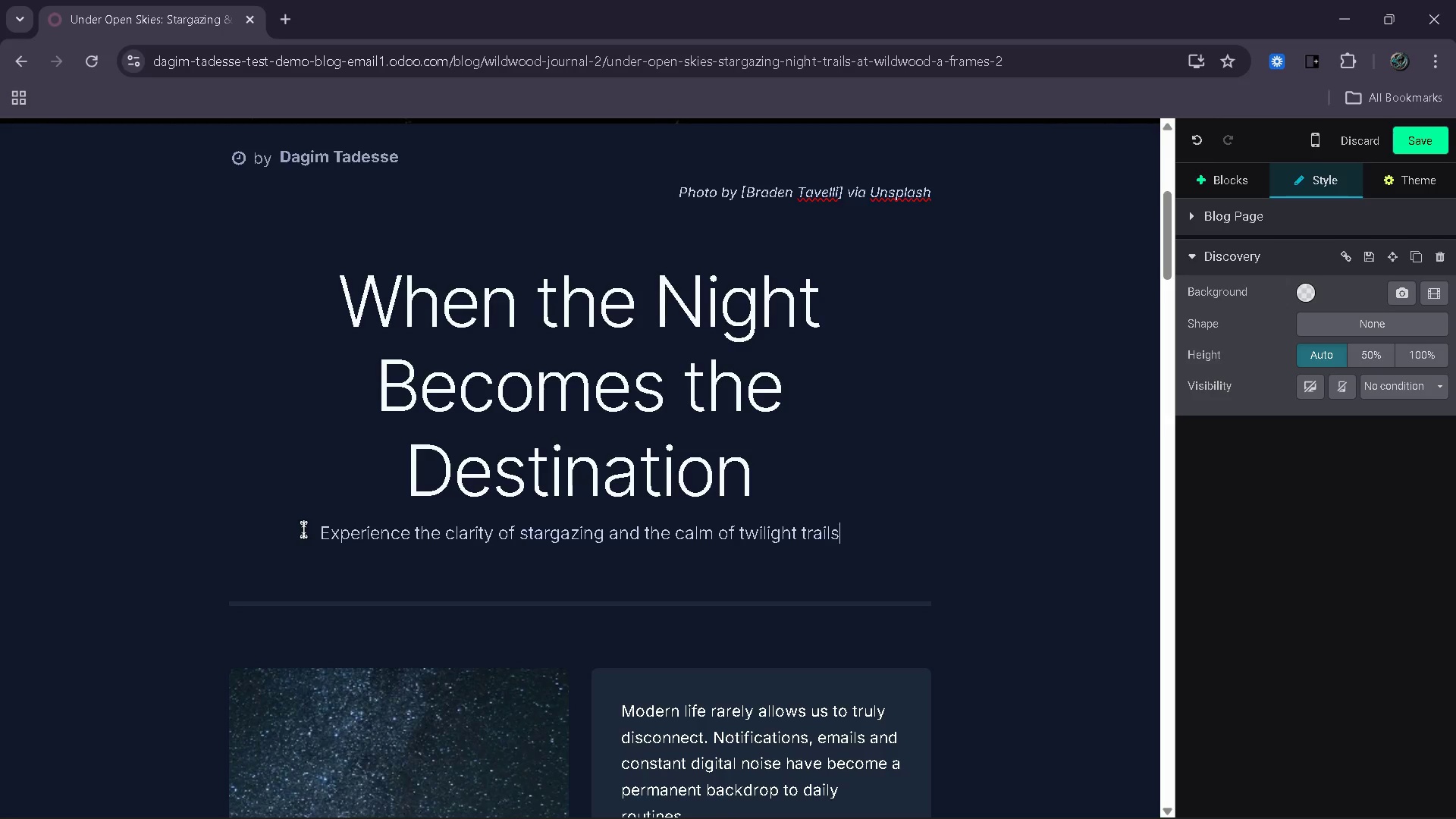 
left_click_drag(start_coordinate=[730, 701], to_coordinate=[624, 249])
 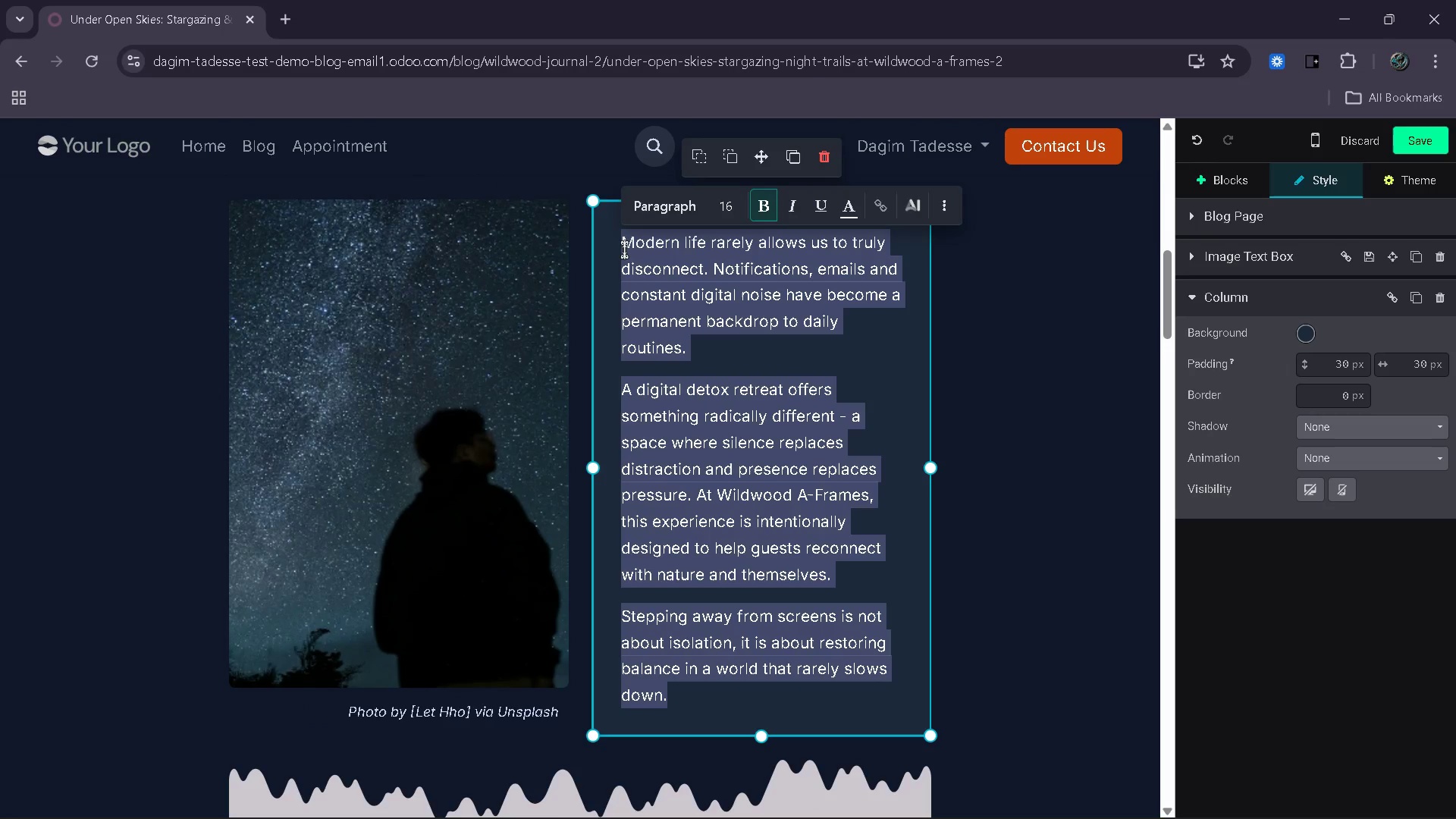 
type(Far from city lights, the night sky)
 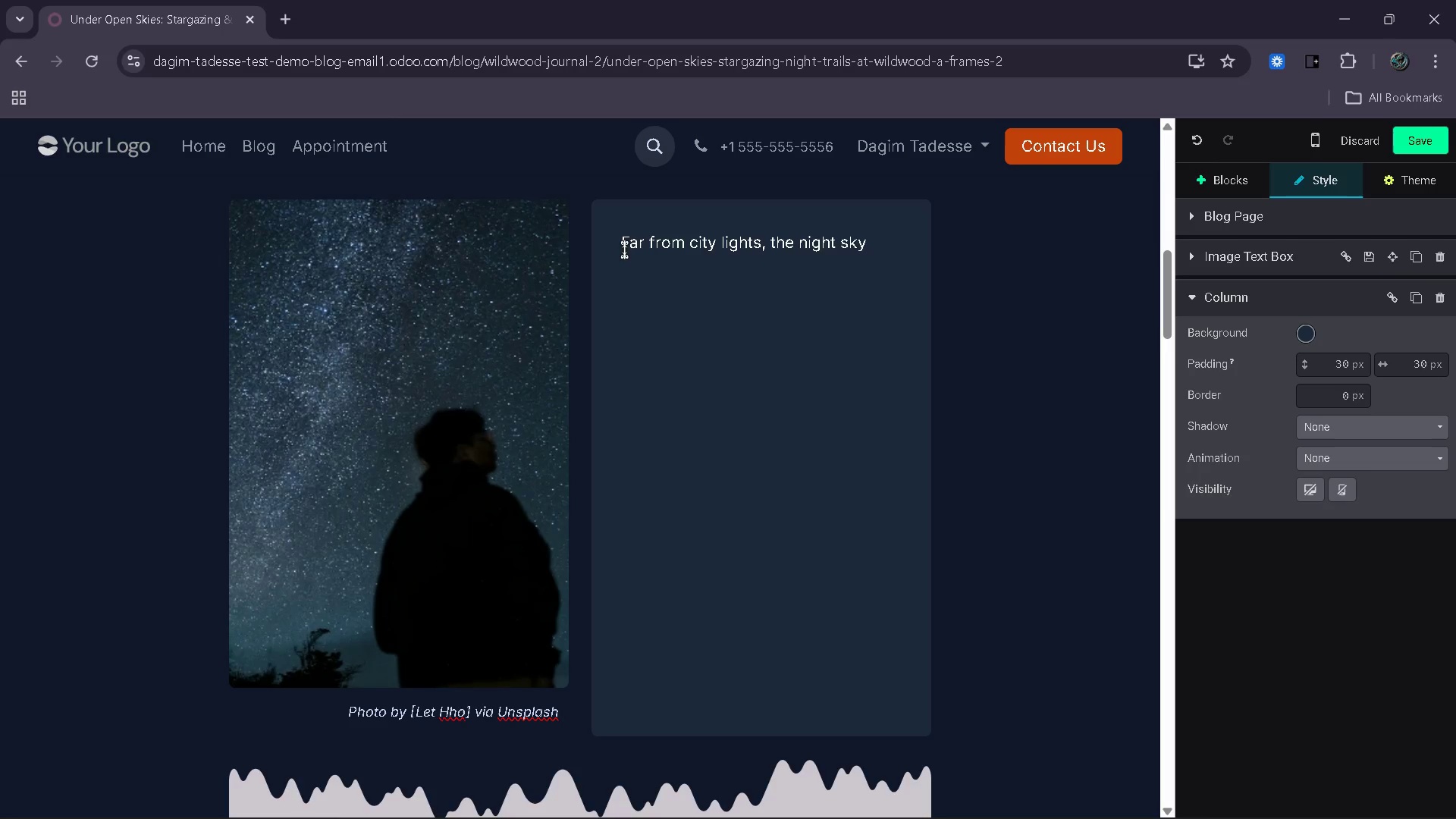 
type( transforms into something extttra)
key(Backspace)
key(Backspace)
key(Backspace)
key(Backspace)
type(raordinary. Stars appear sharper, brighter and endlessly expansive - offering a perspective rarely experienced in urban life)
 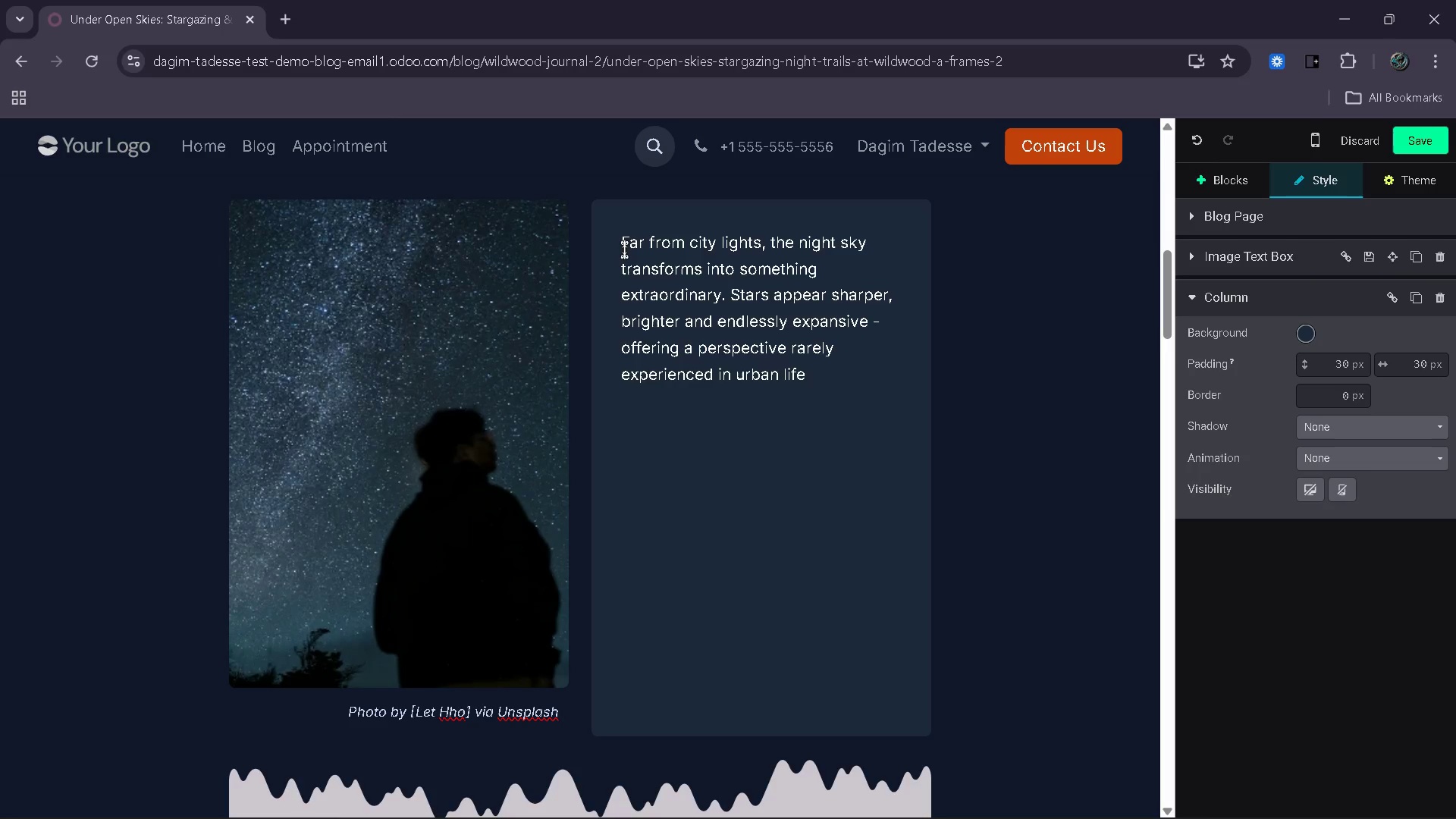 
wait(5.31)
 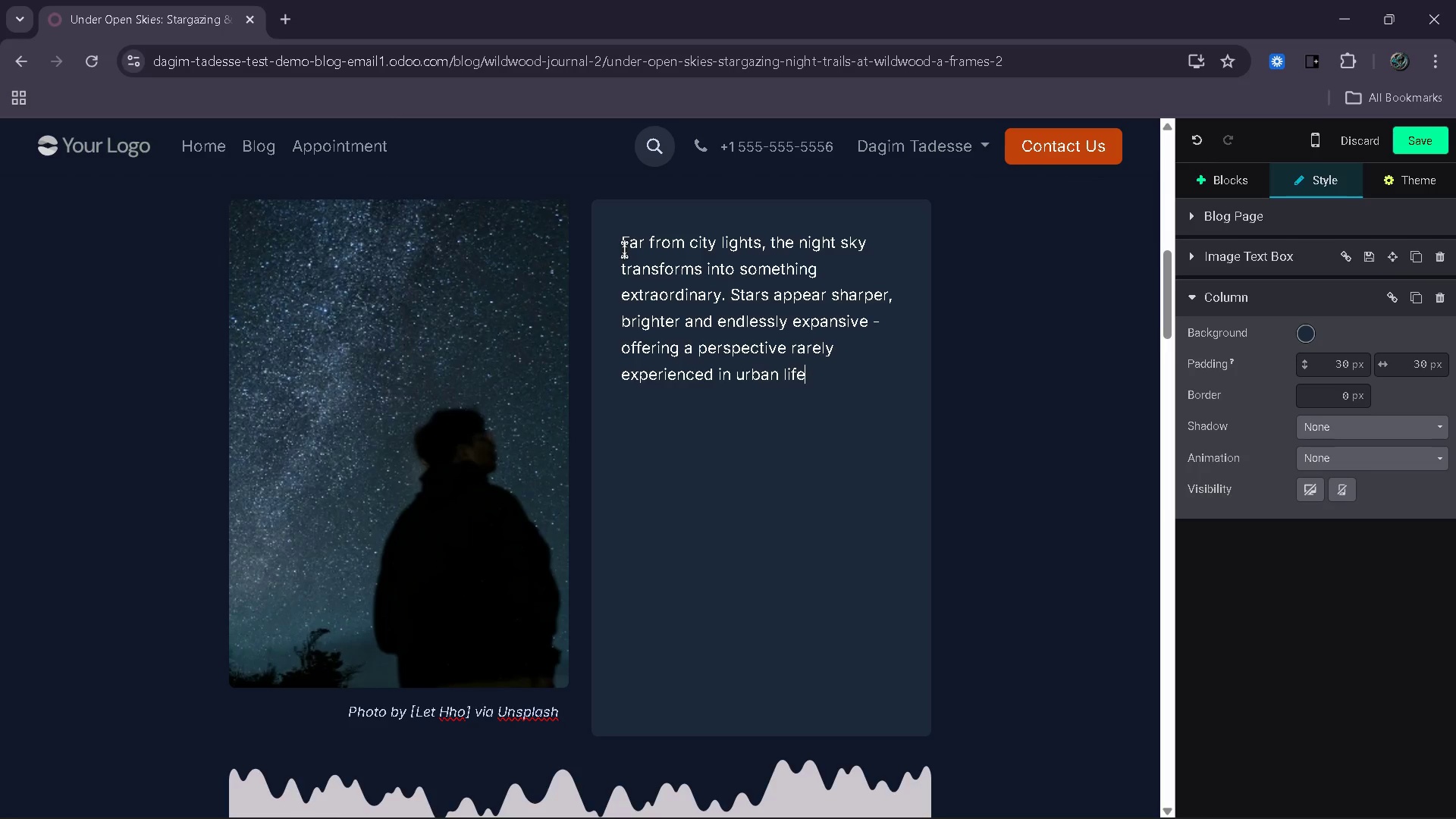 
key(Period)
 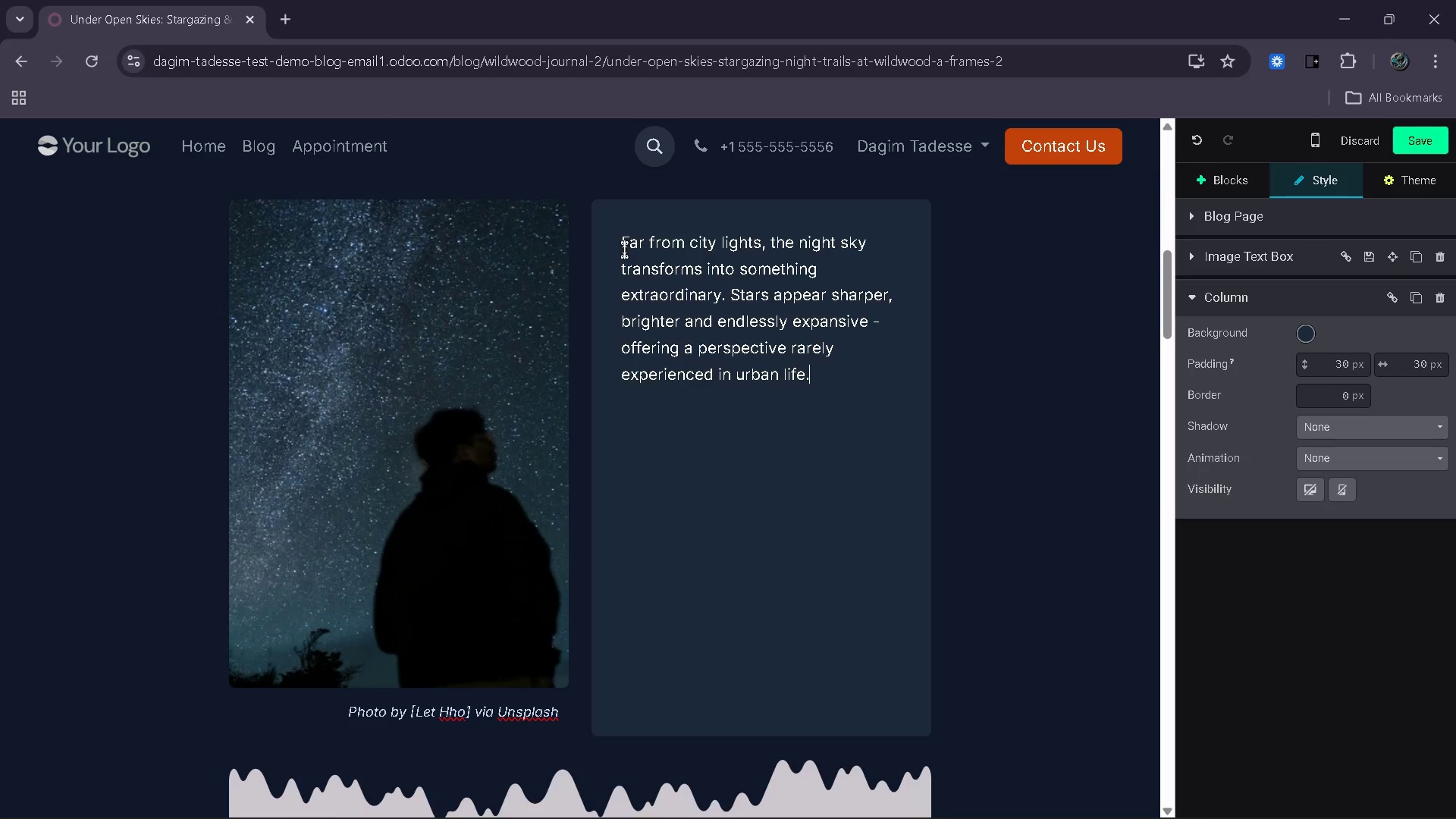 
key(Enter)
 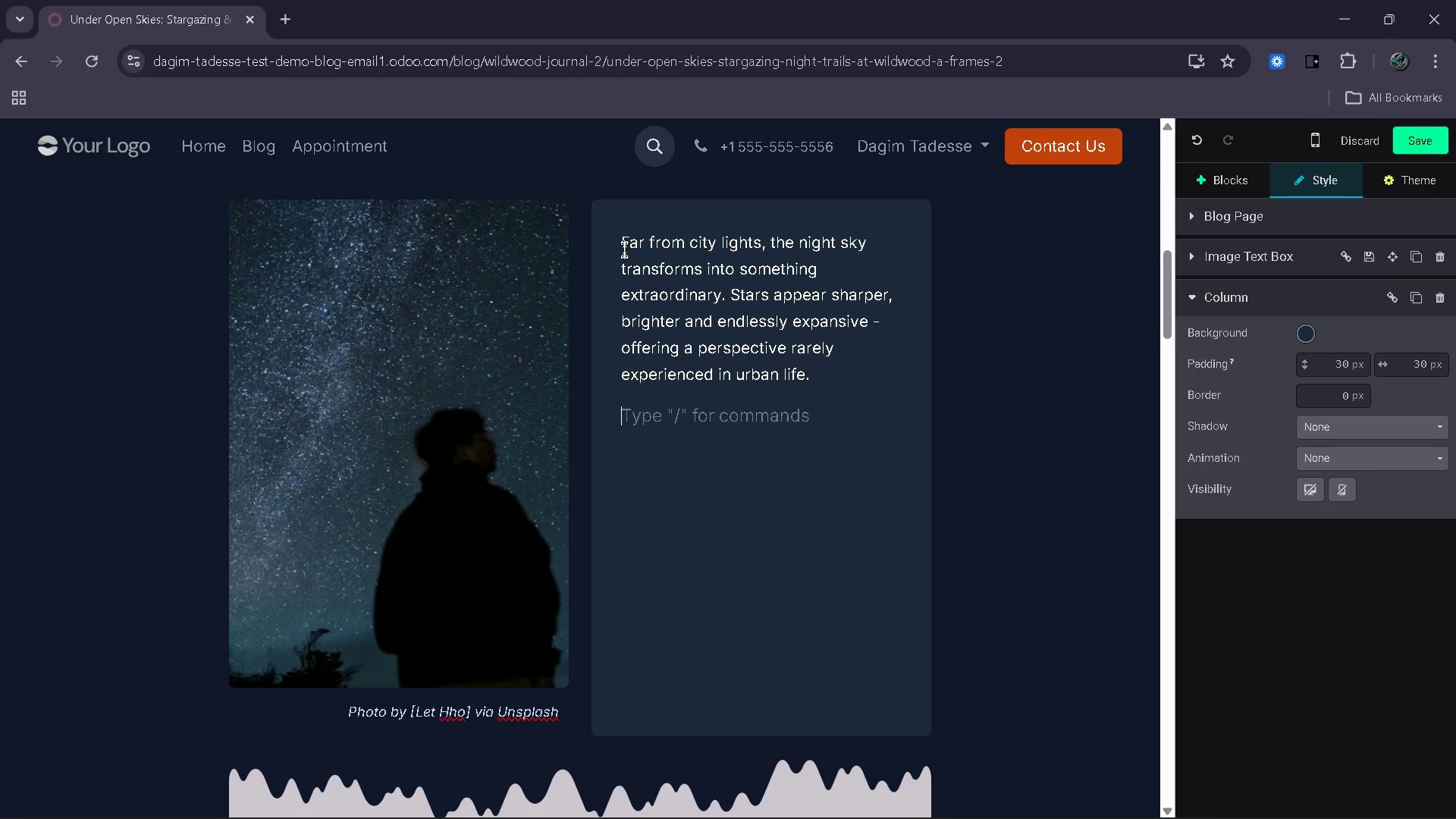 
type(At Wildood Q)
key(Backspace)
type(A-Frames )
key(Backspace)
type(, nights are not)
 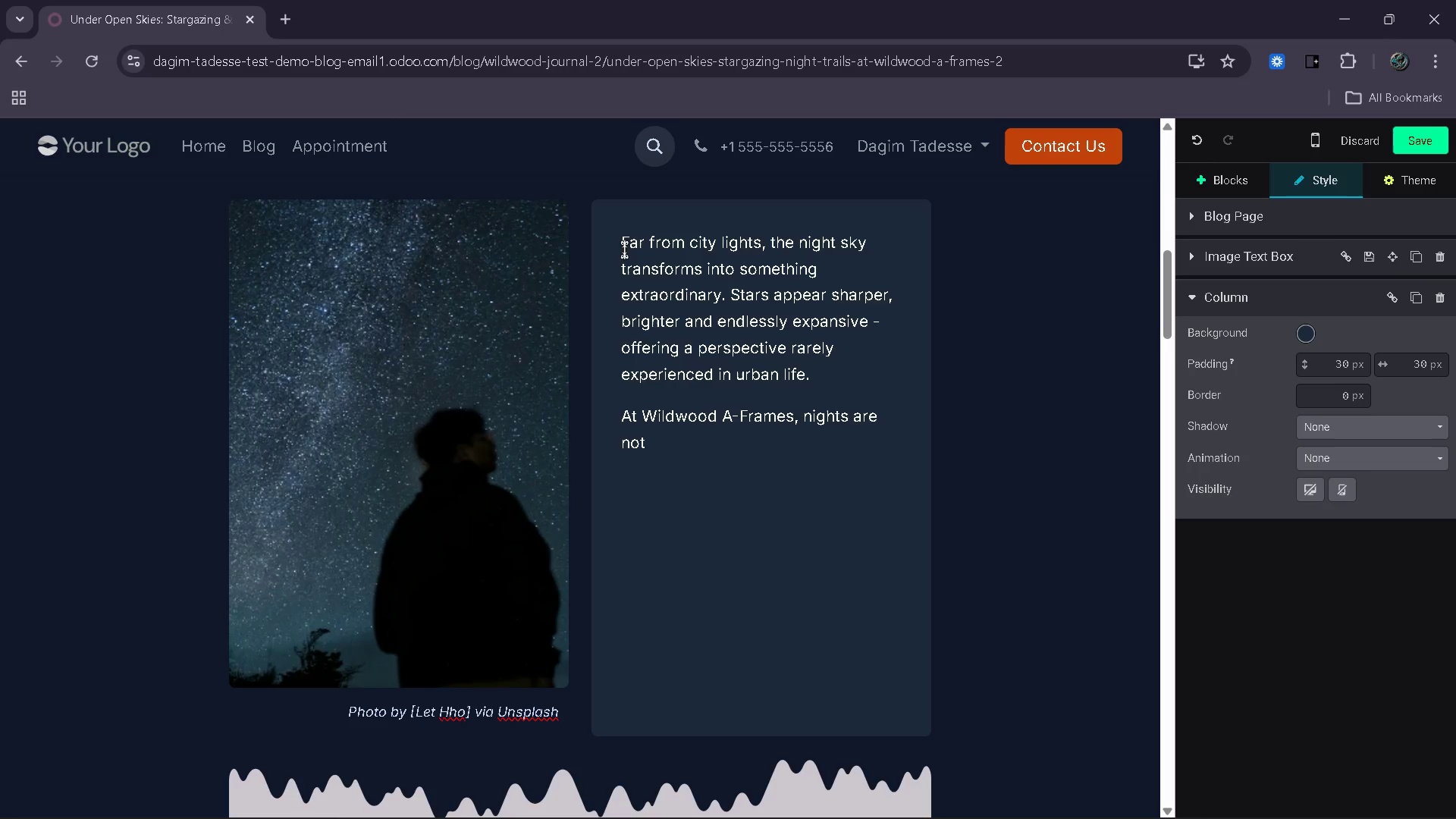 
wait(5.84)
 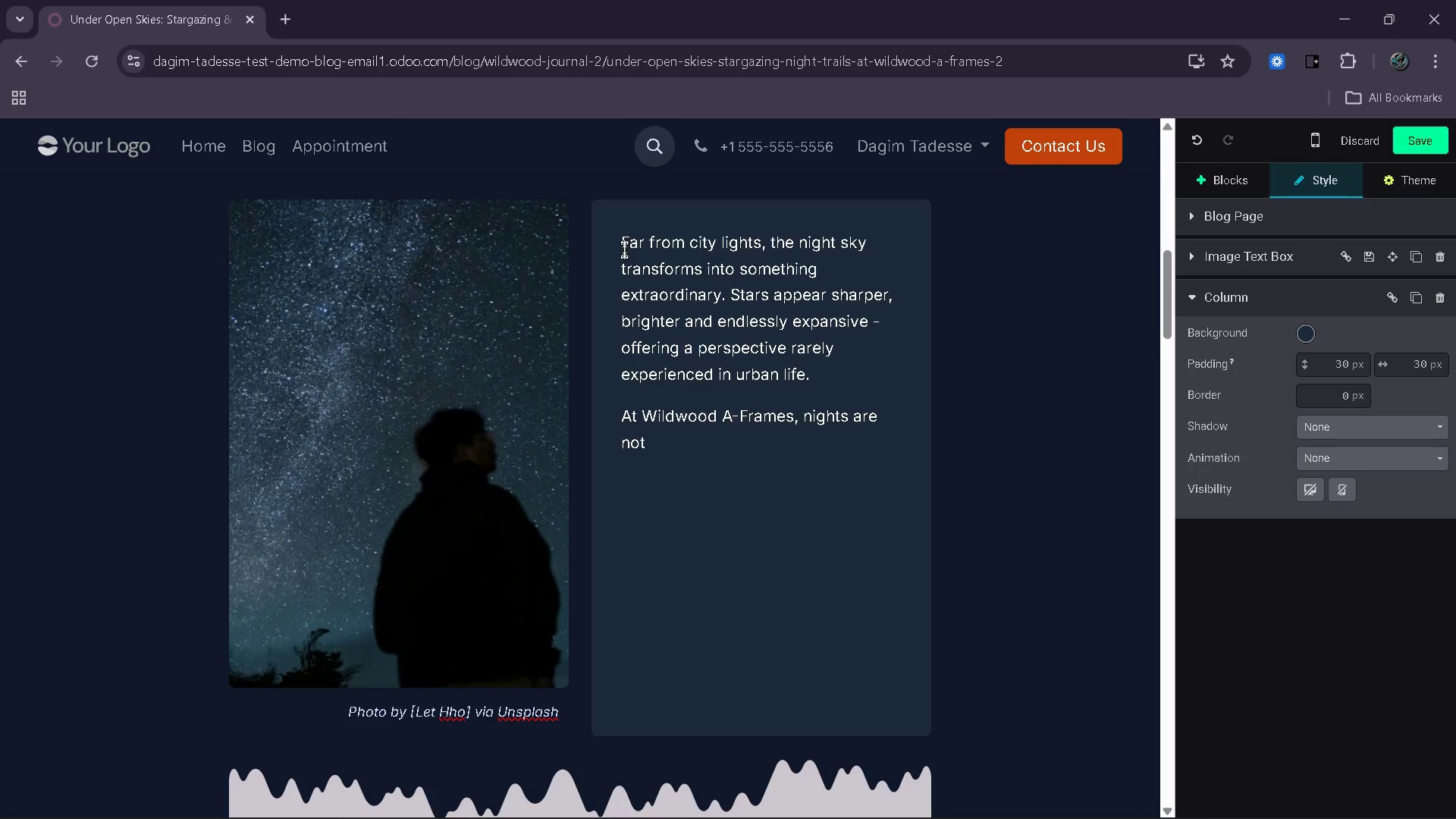 
type(an)
key(Backspace)
key(Backspace)
type( an afterthought. They are)
 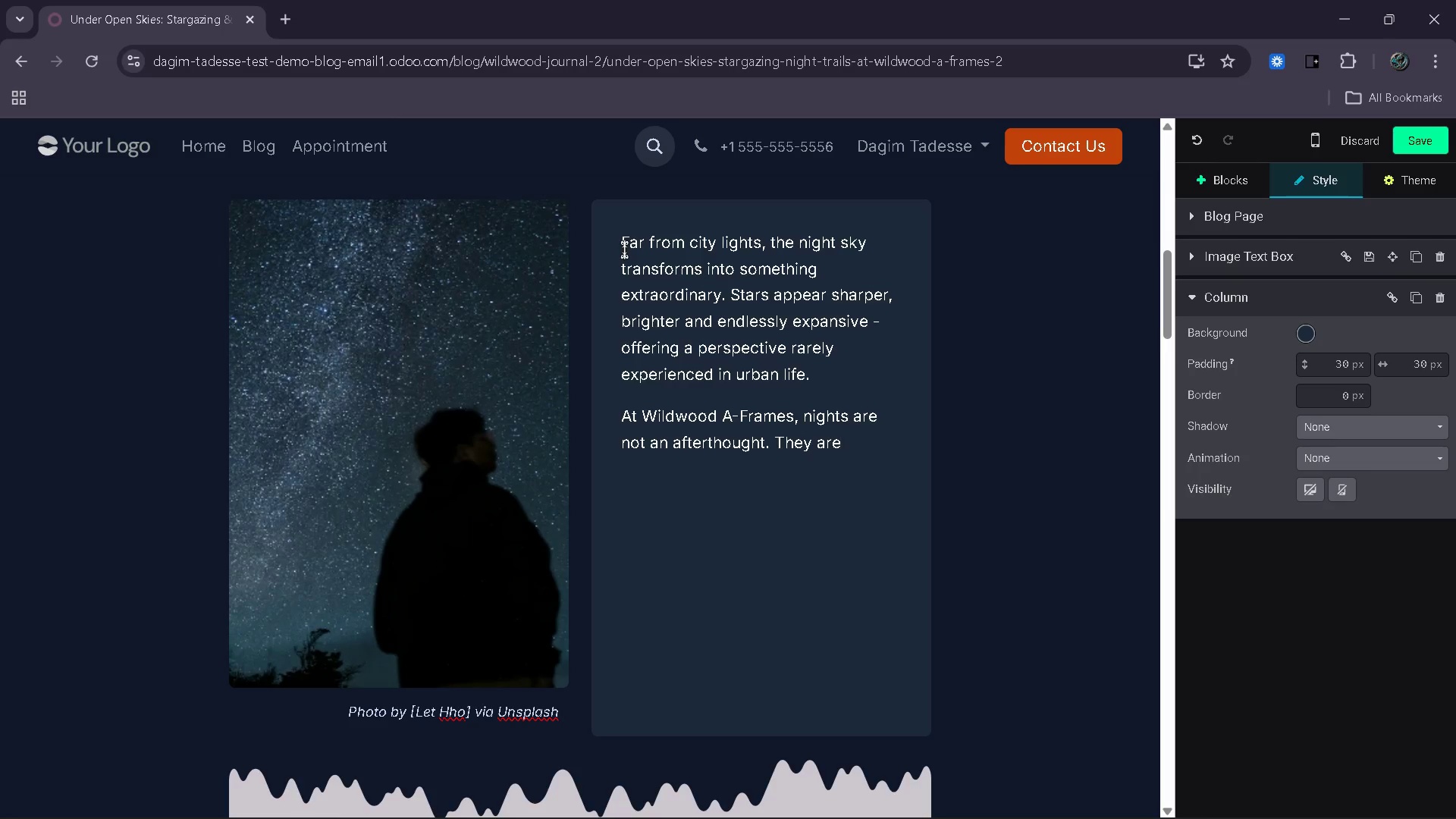 
wait(27.41)
 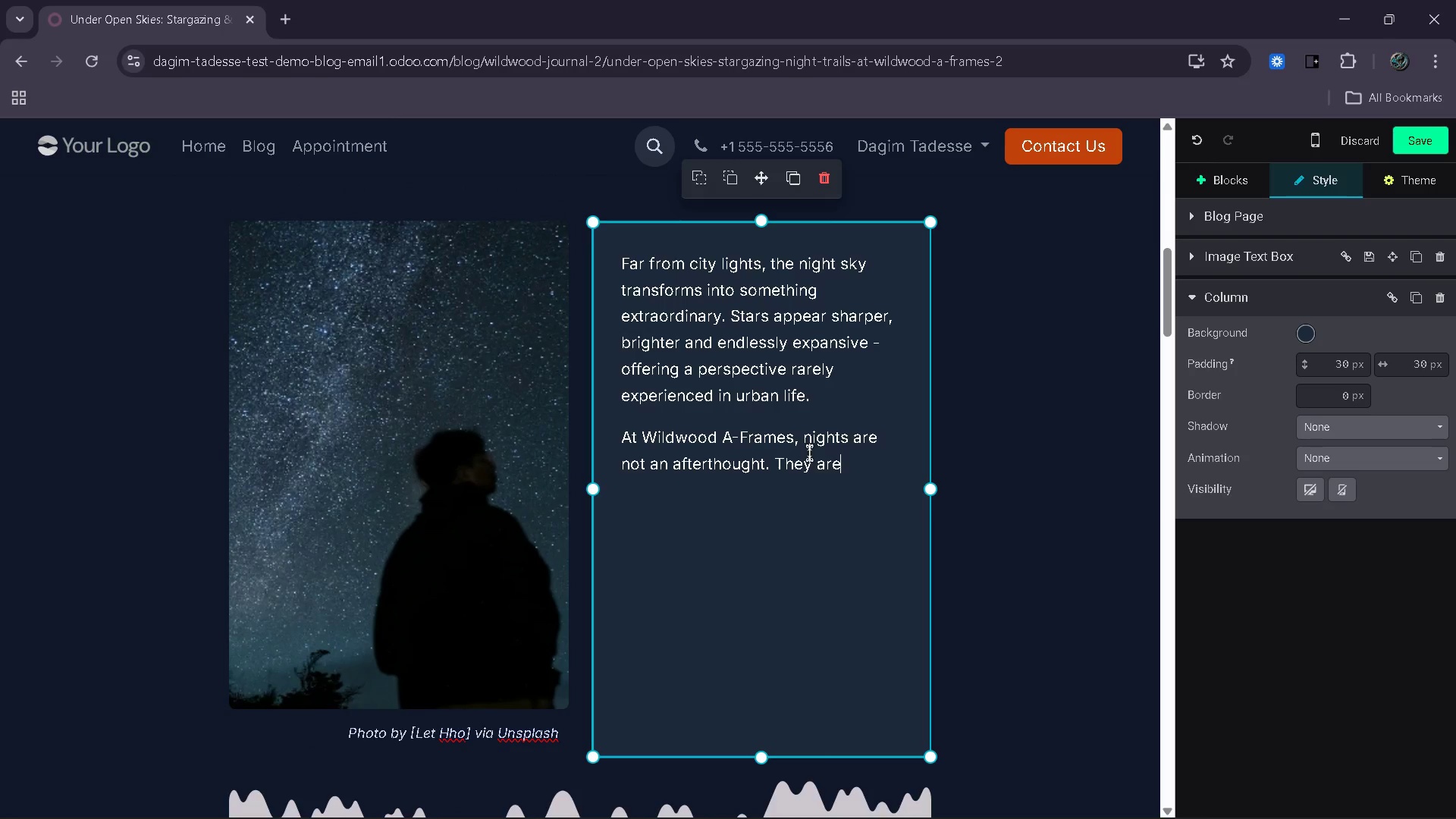 
type( a central part of the experience )
key(Backspace)
type(, inviting guests to slow down )
key(Backspace)
type(, step outside)
 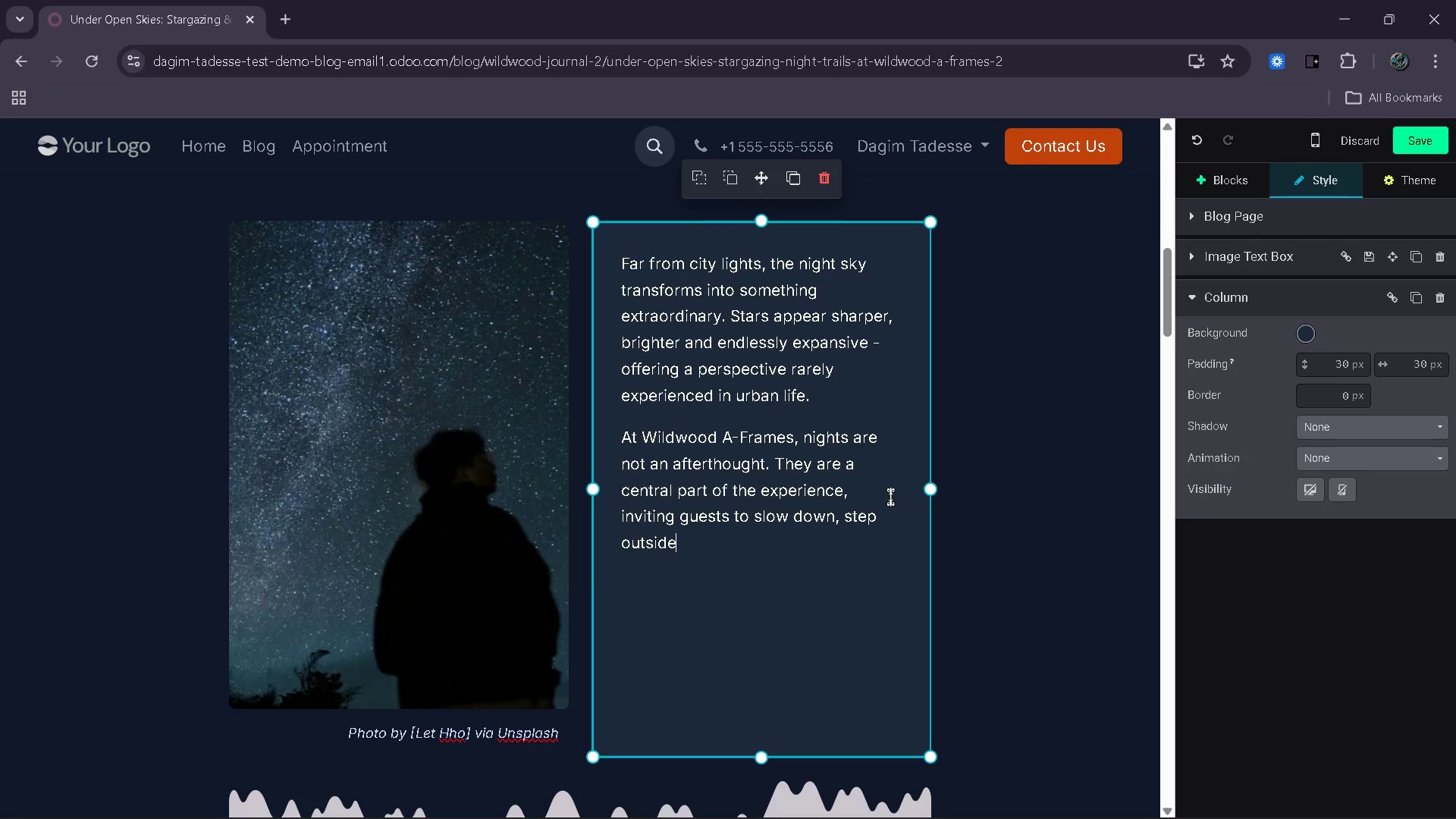 
wait(22.98)
 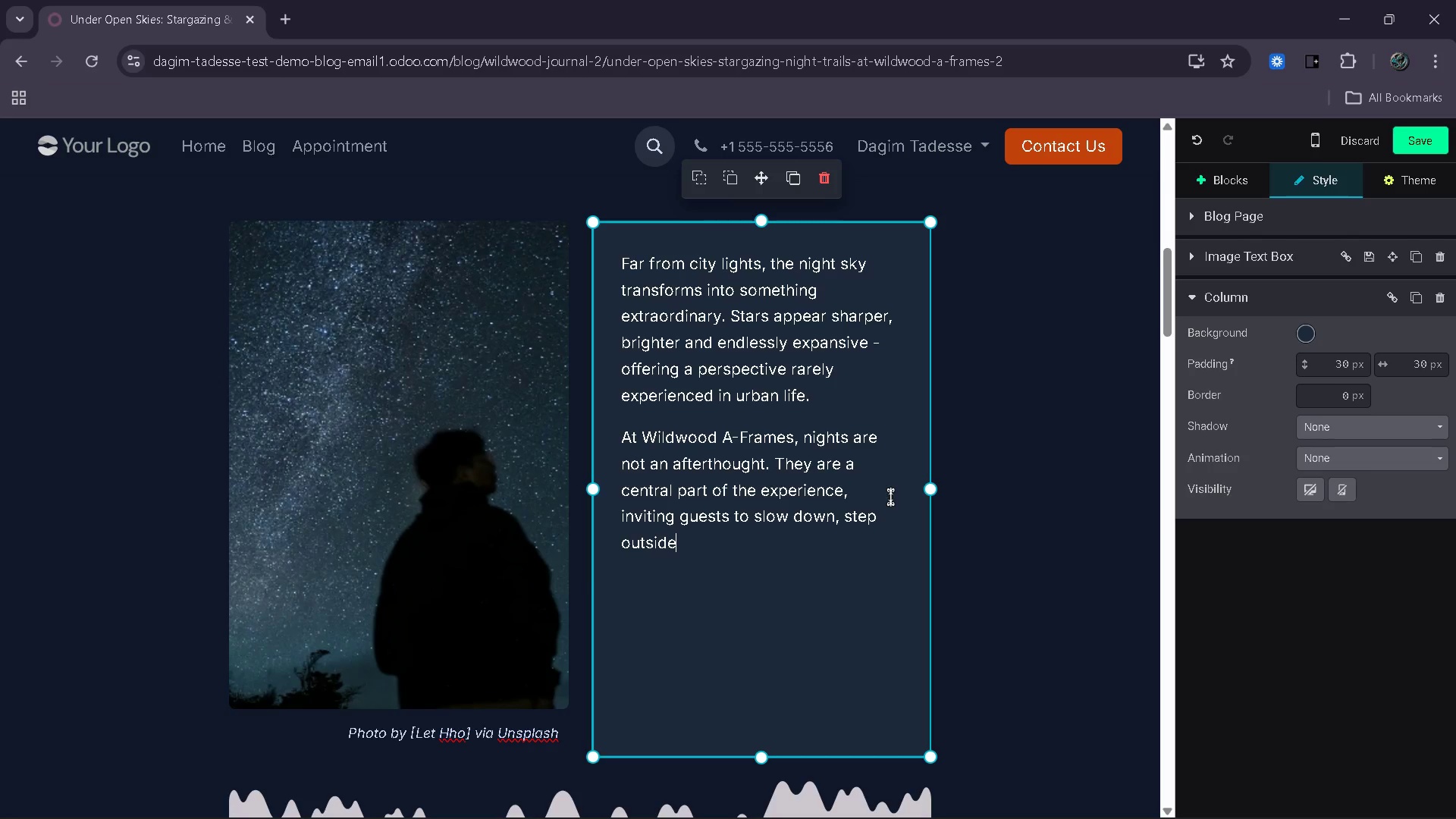 
type( and reconnect with)
 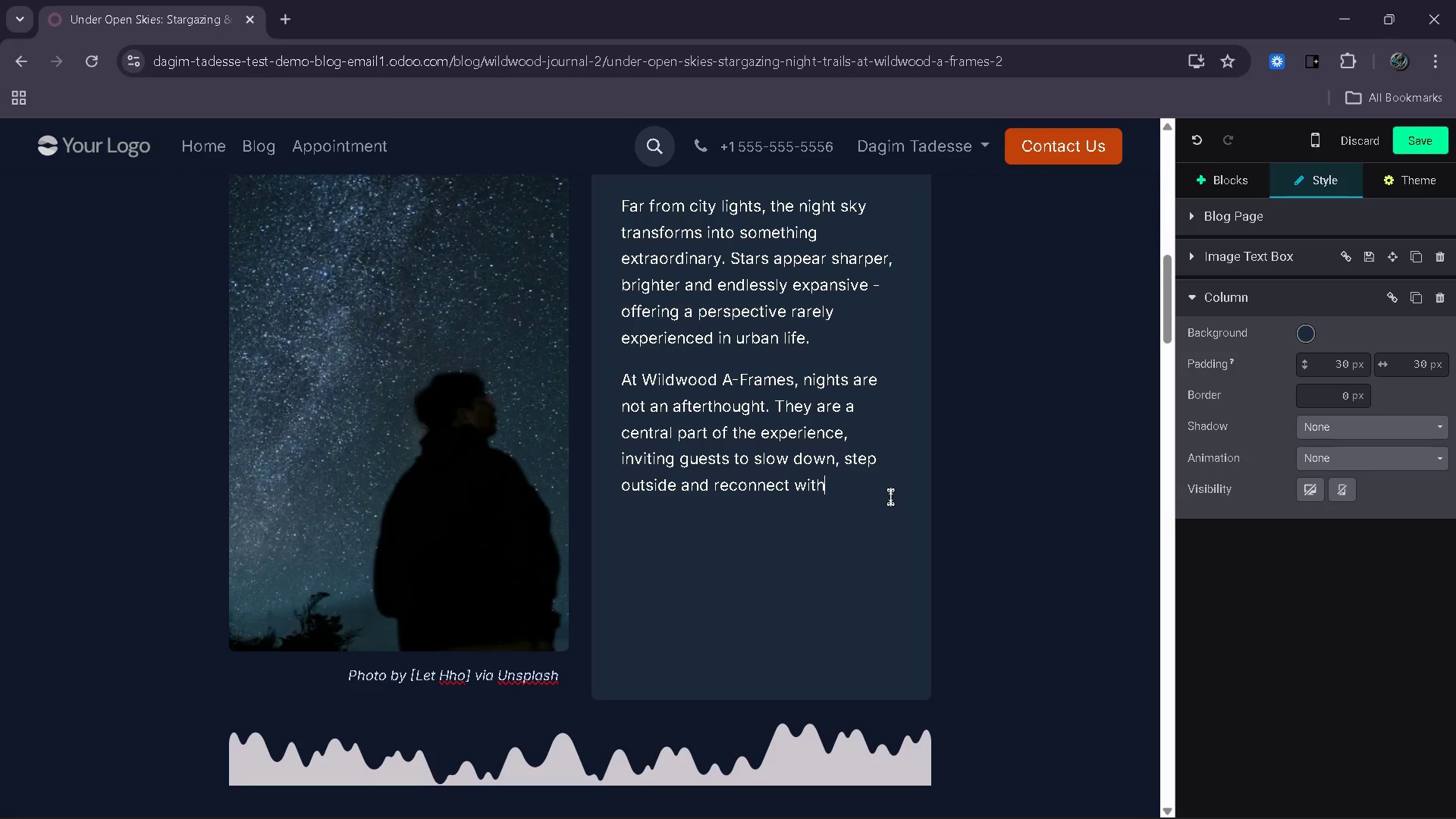 
type( the natural rhythm of the world.)
 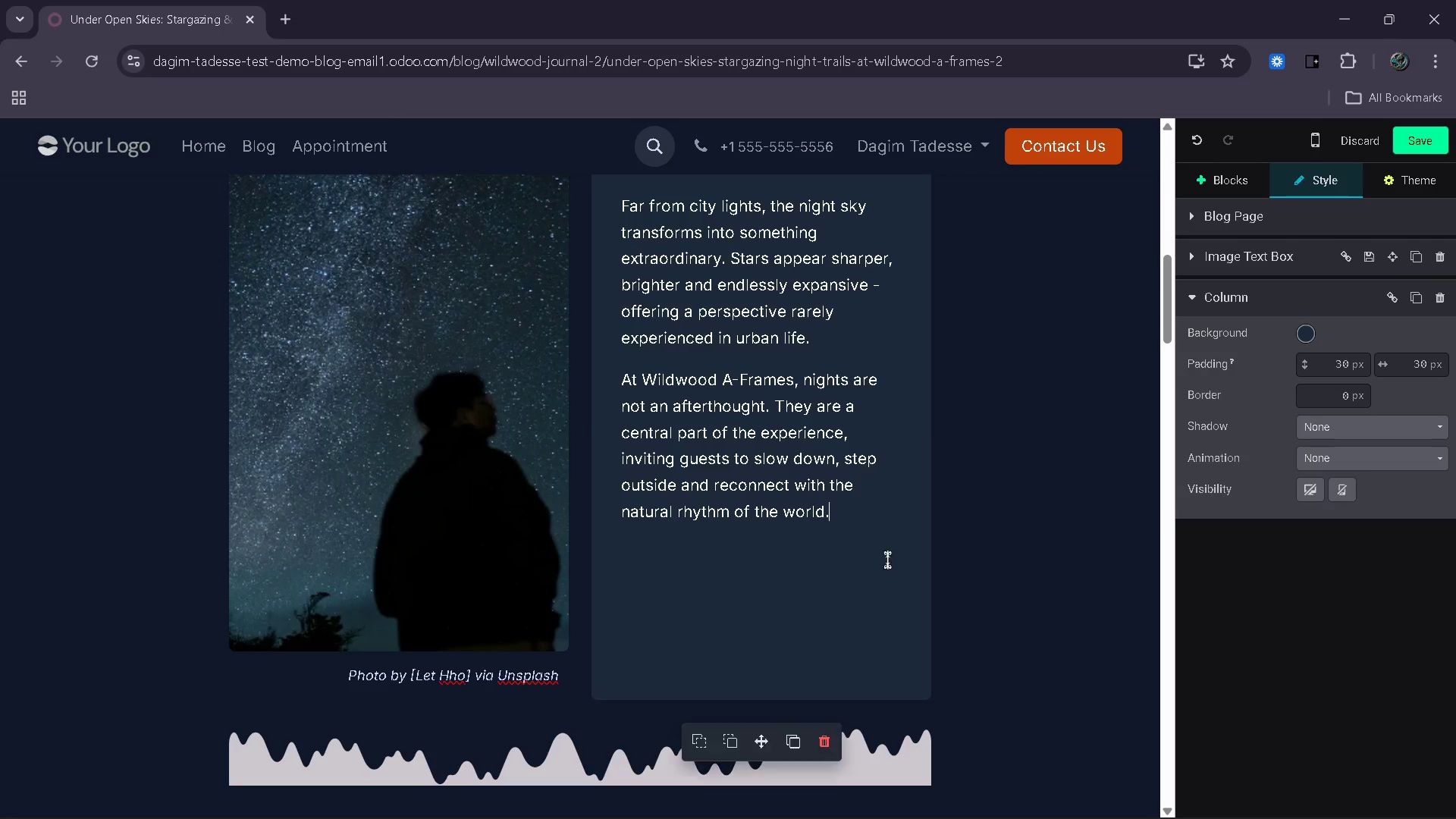 
left_click([836, 598])
 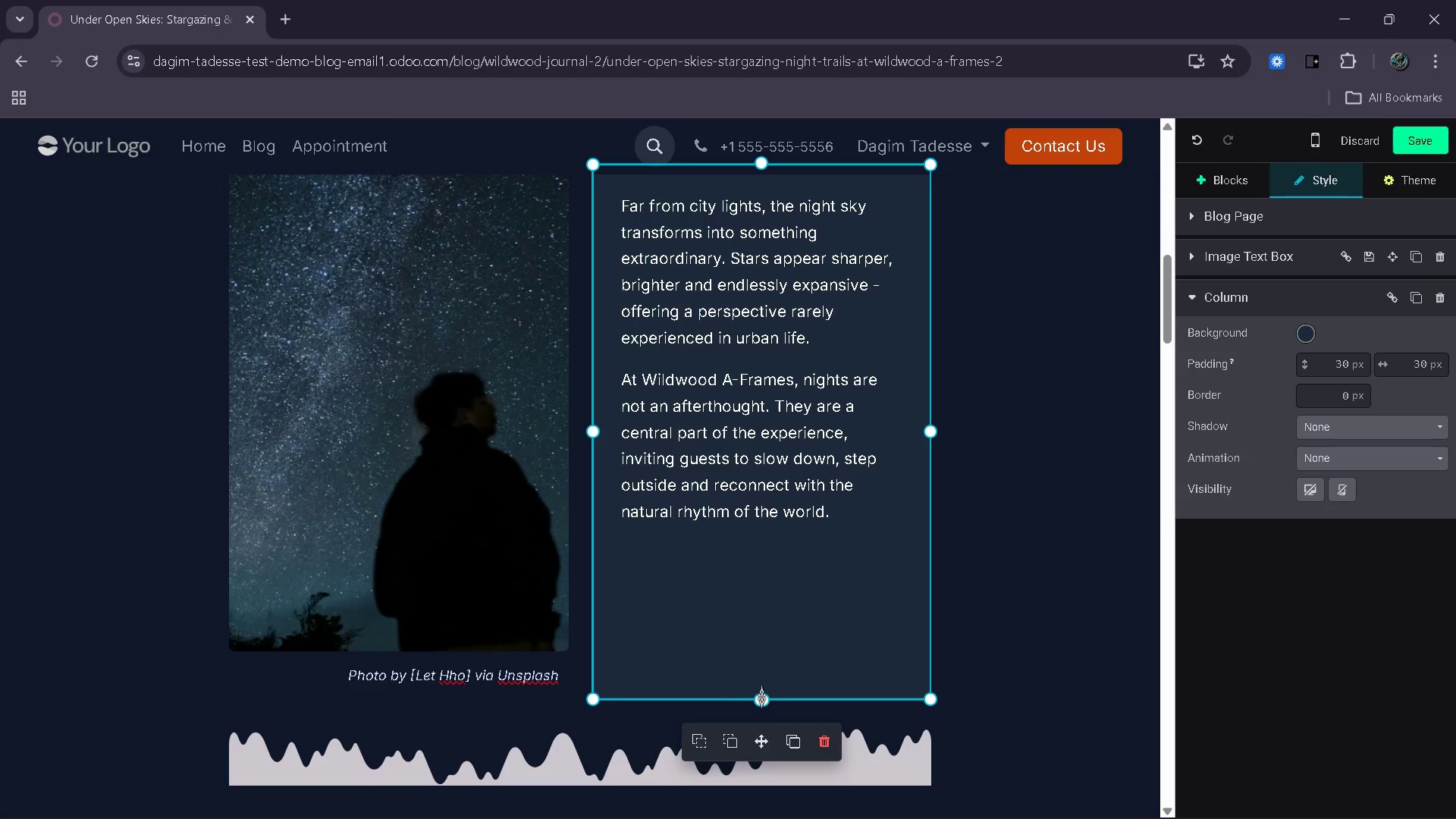 
left_click_drag(start_coordinate=[761, 702], to_coordinate=[783, 604])
 